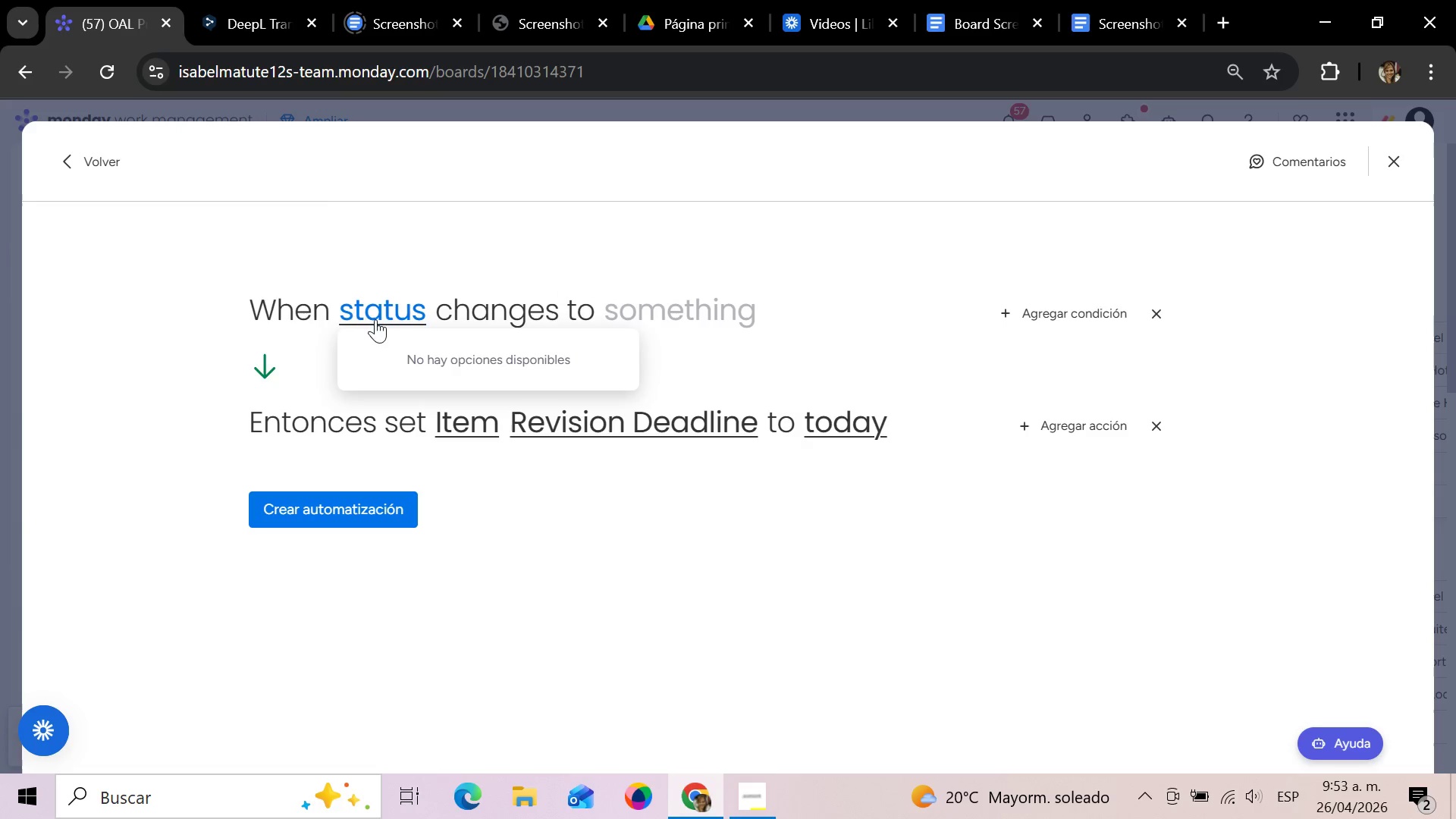 
left_click([303, 312])
 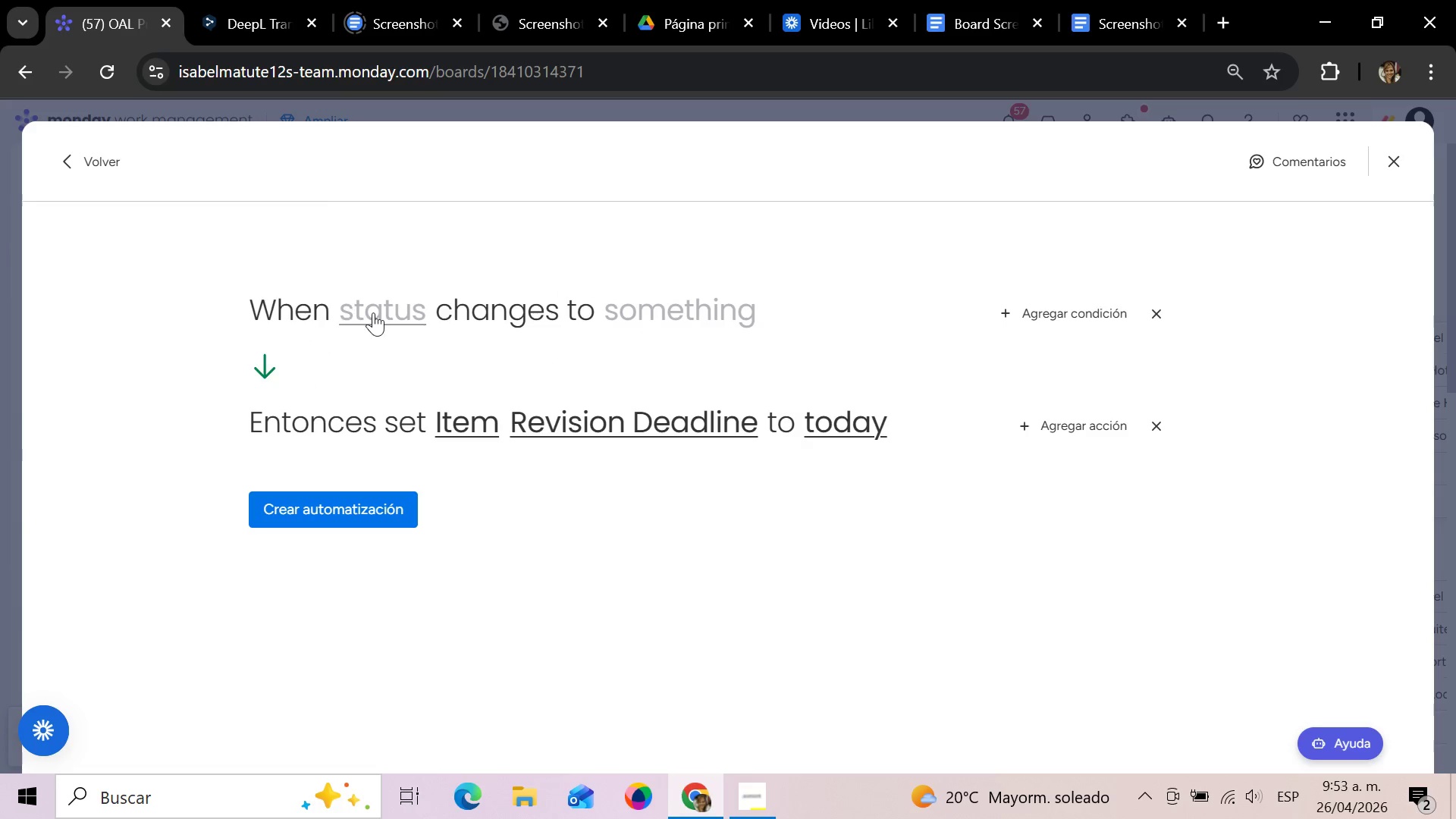 
left_click([374, 312])
 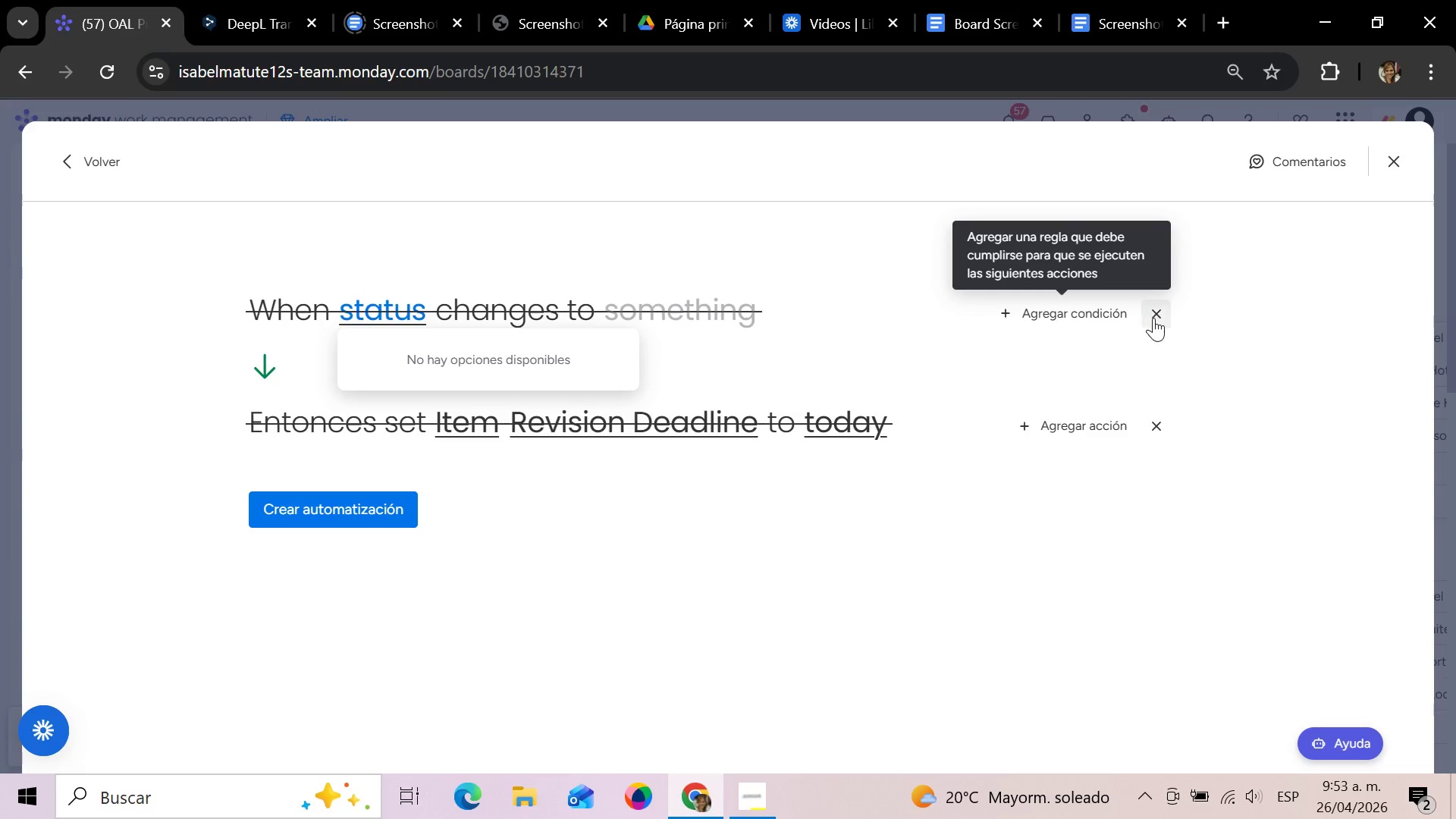 
left_click([1153, 317])
 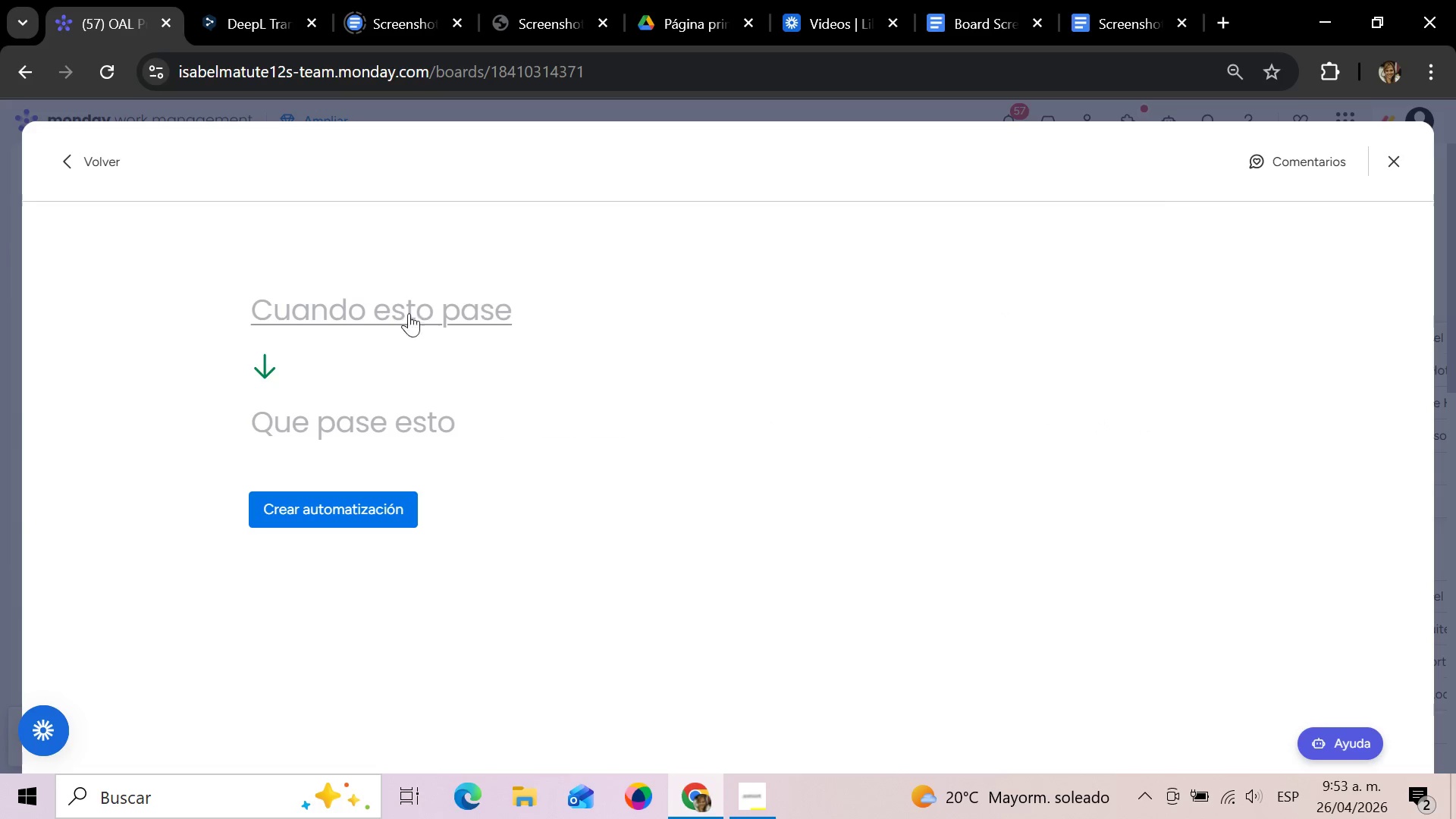 
left_click([394, 311])
 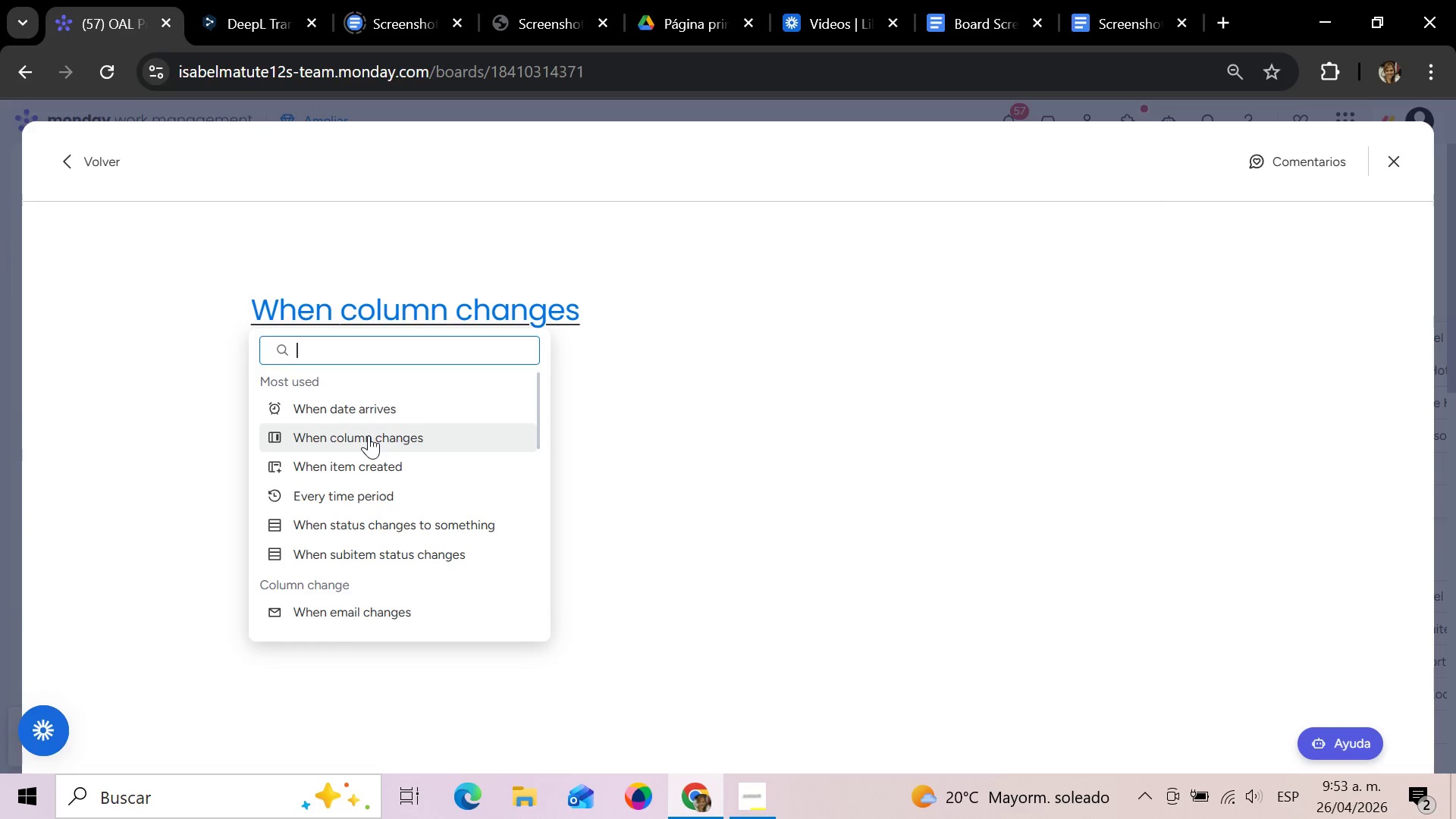 
wait(7.72)
 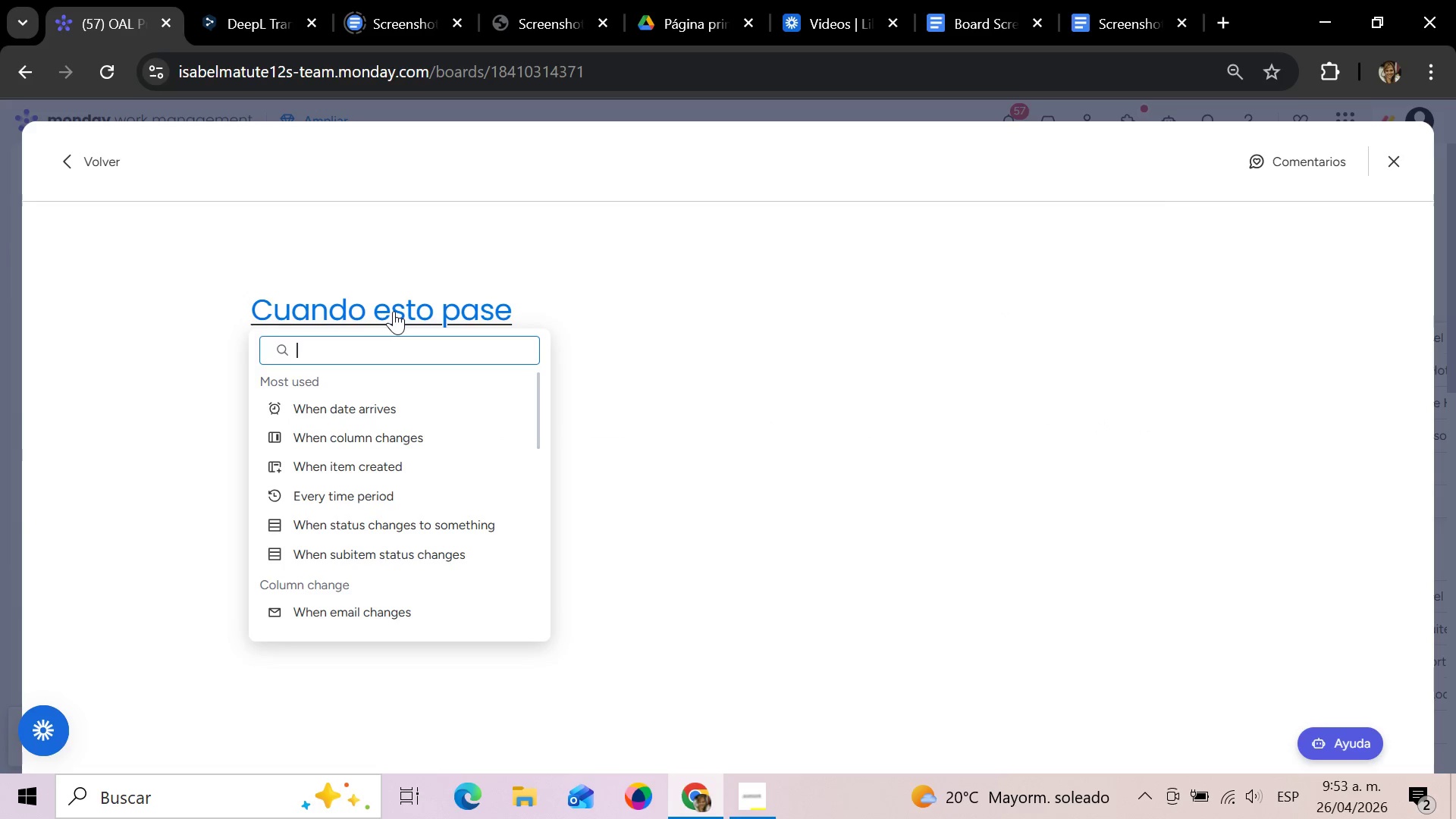 
left_click([351, 351])
 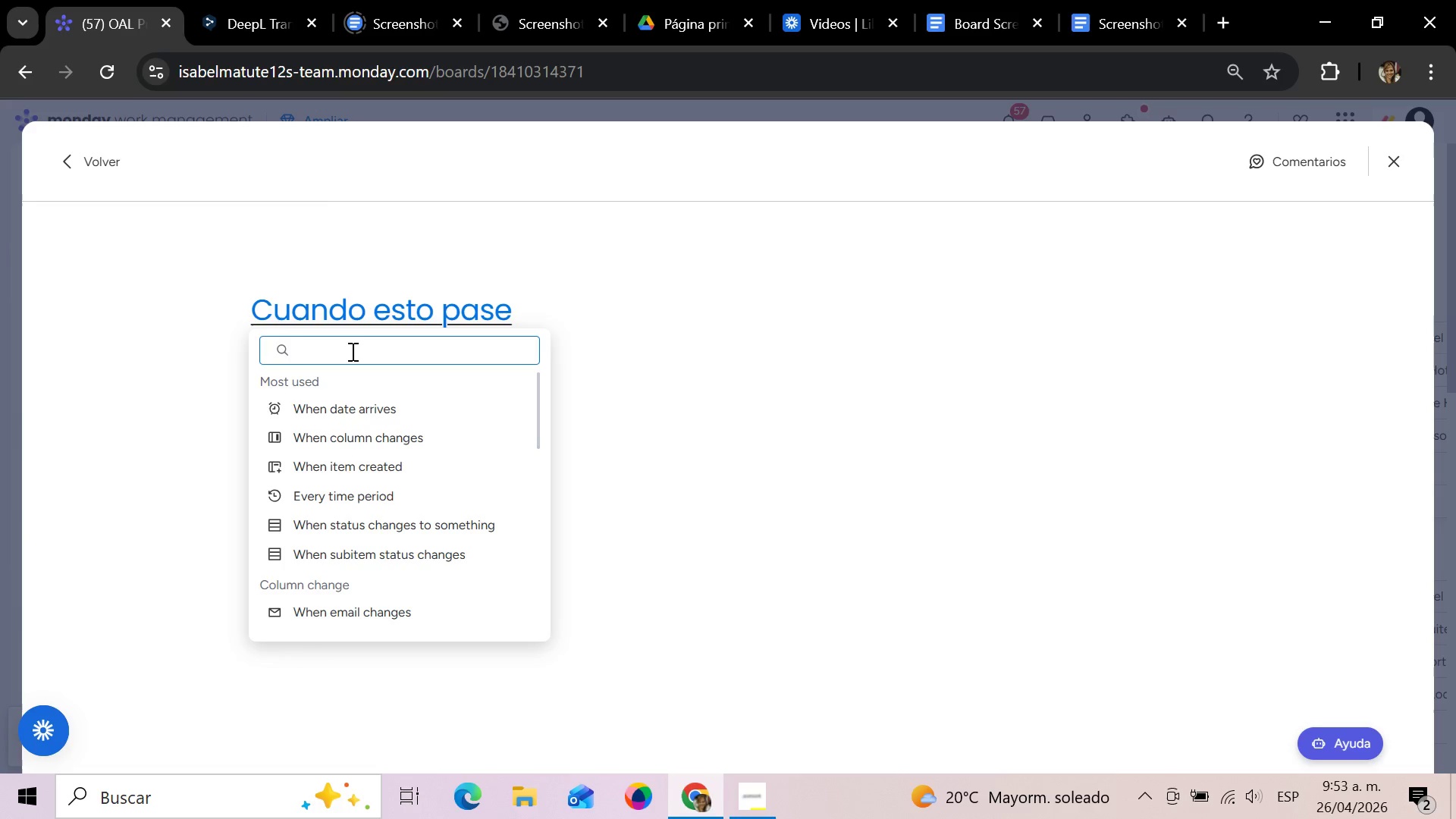 
type(sat)
key(Backspace)
key(Backspace)
type(ta)
 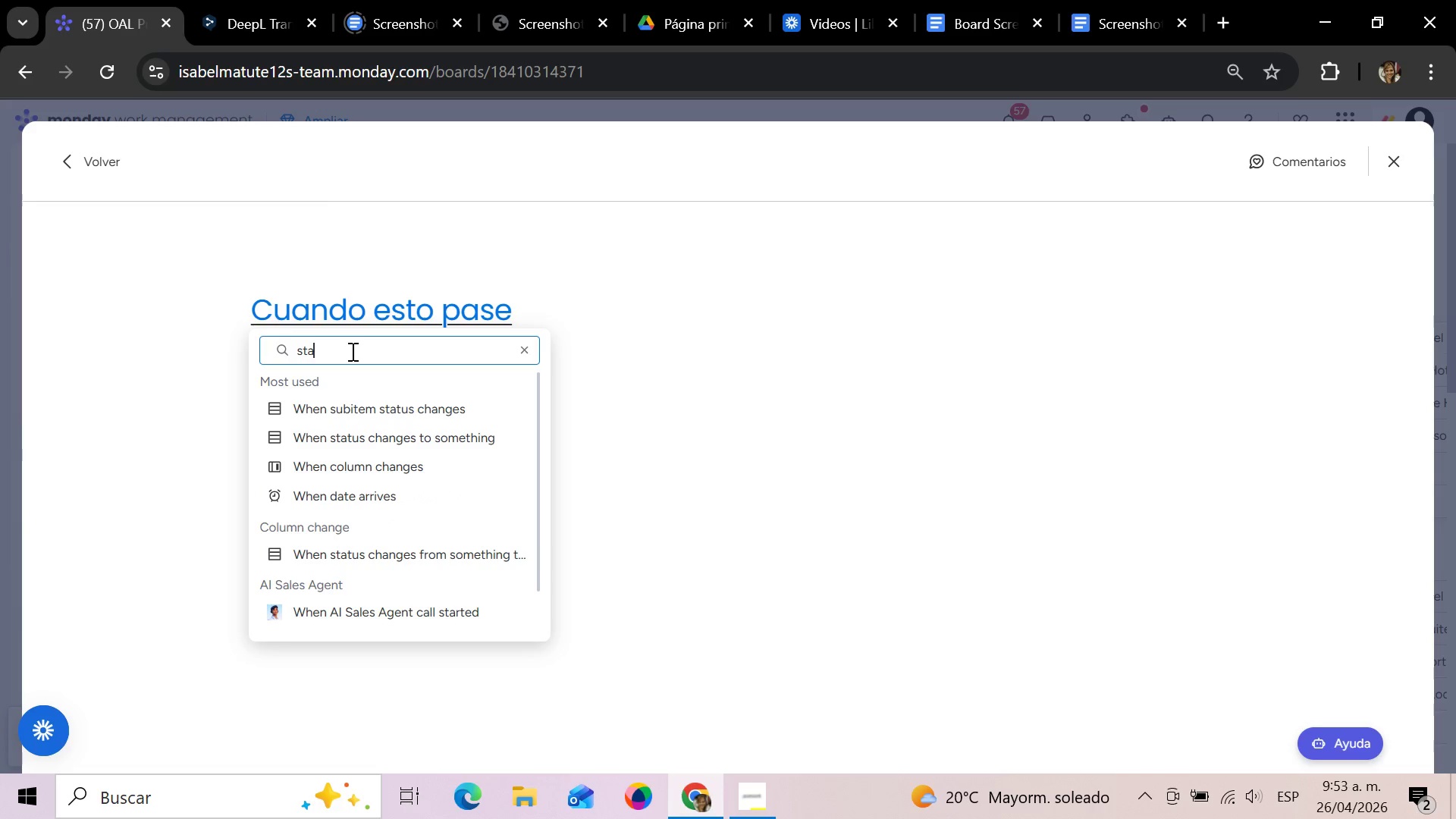 
wait(5.81)
 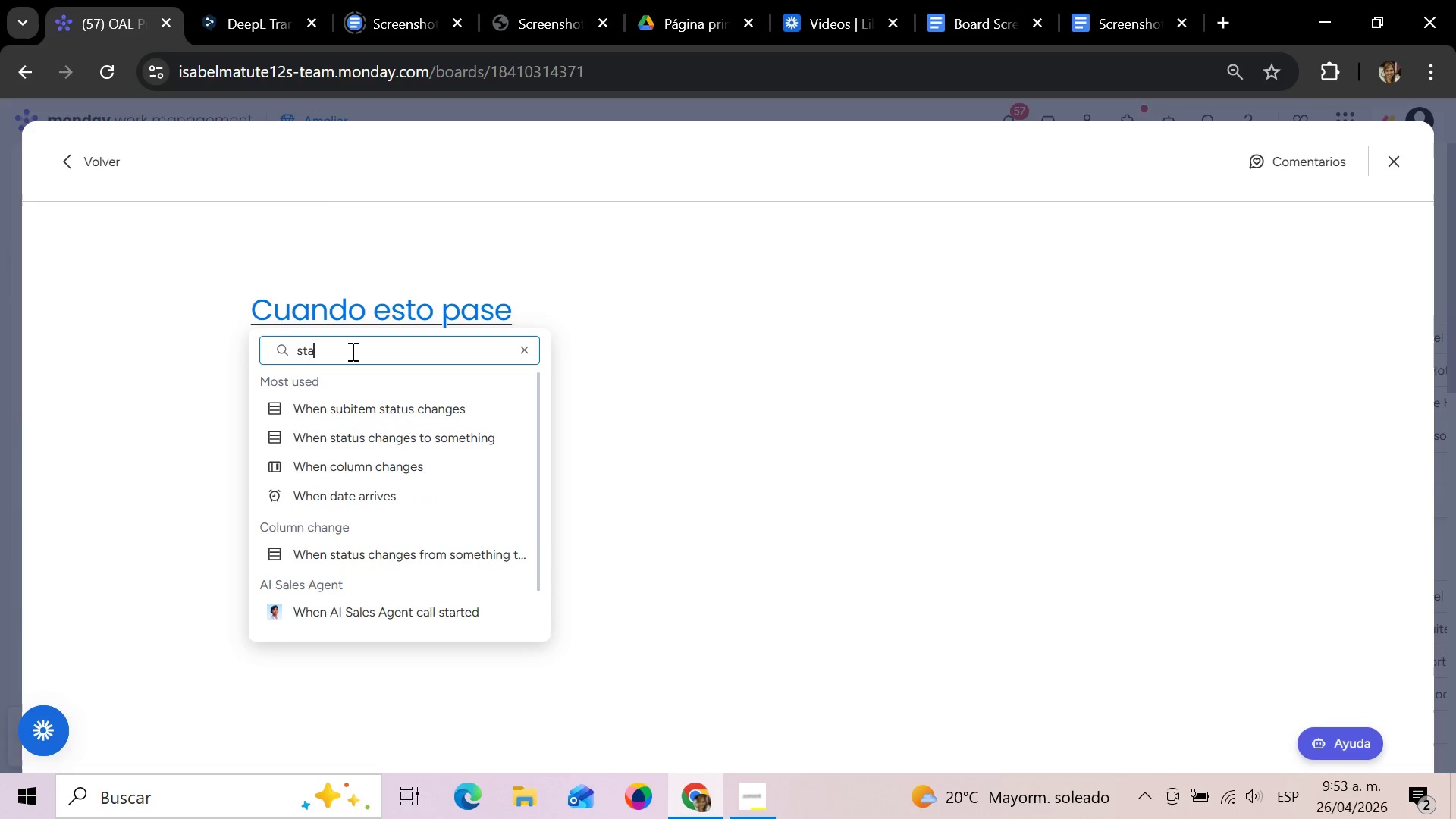 
type(tus)
 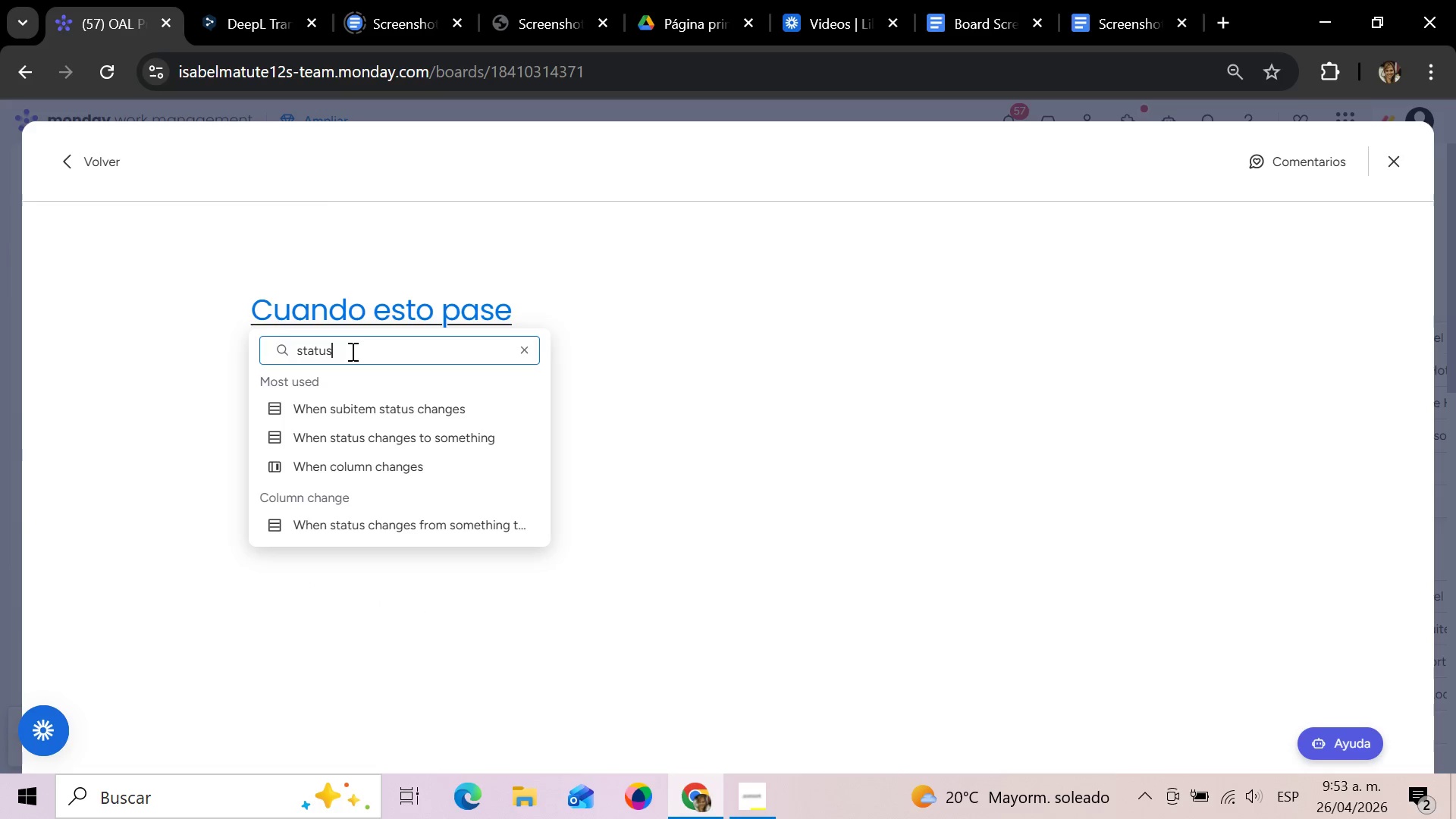 
left_click([375, 520])
 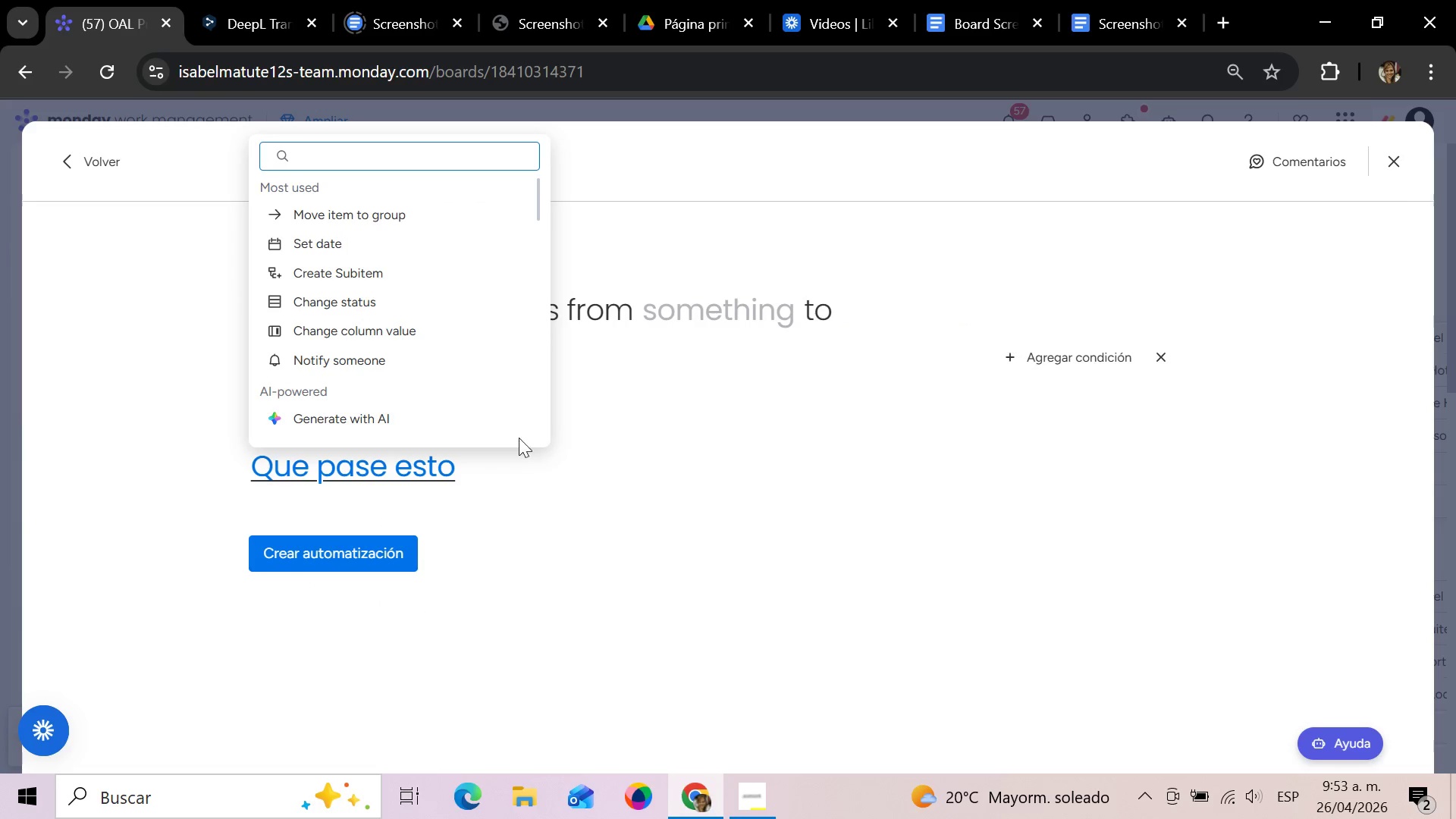 
left_click([341, 249])
 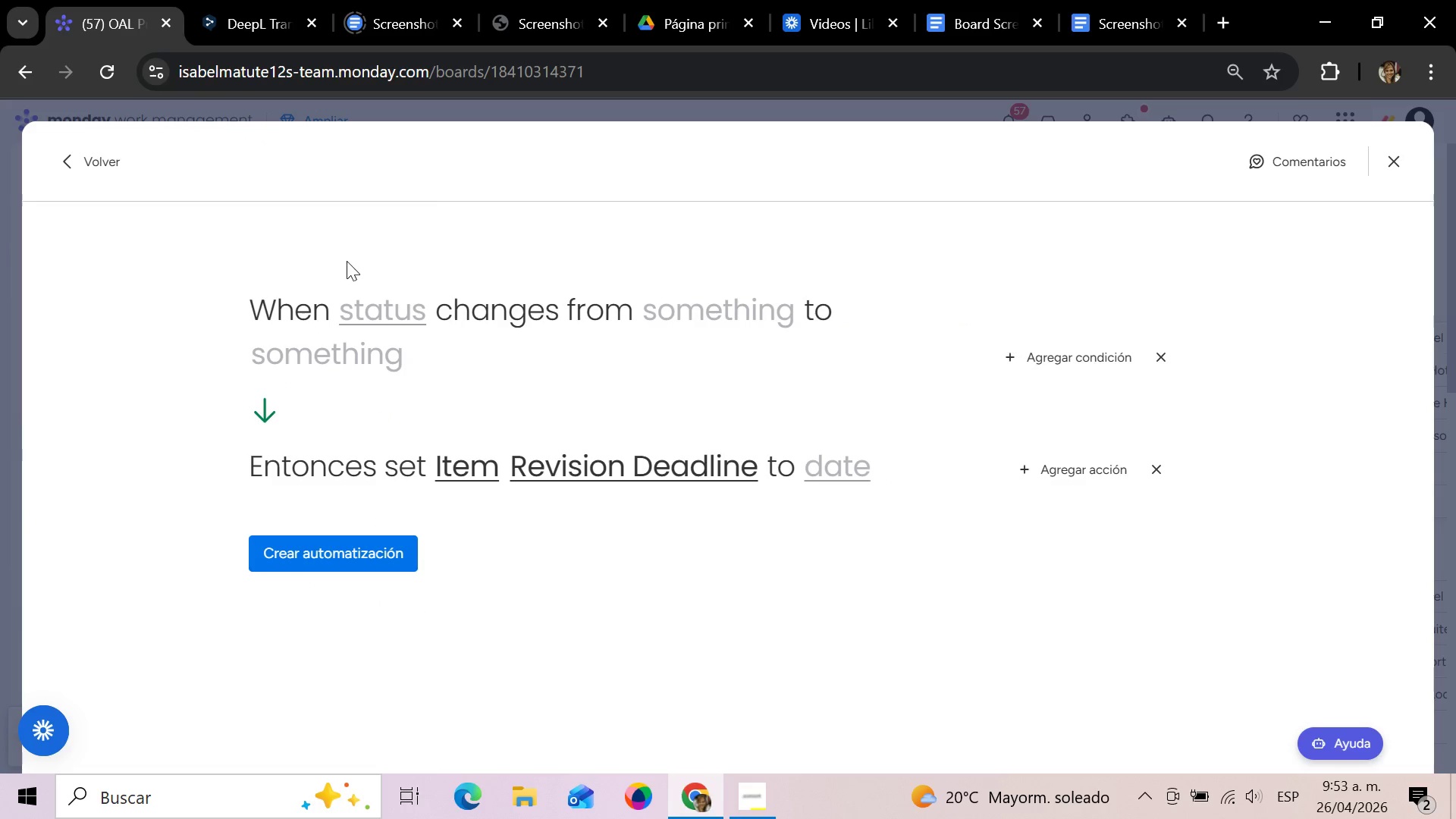 
mouse_move([386, 312])
 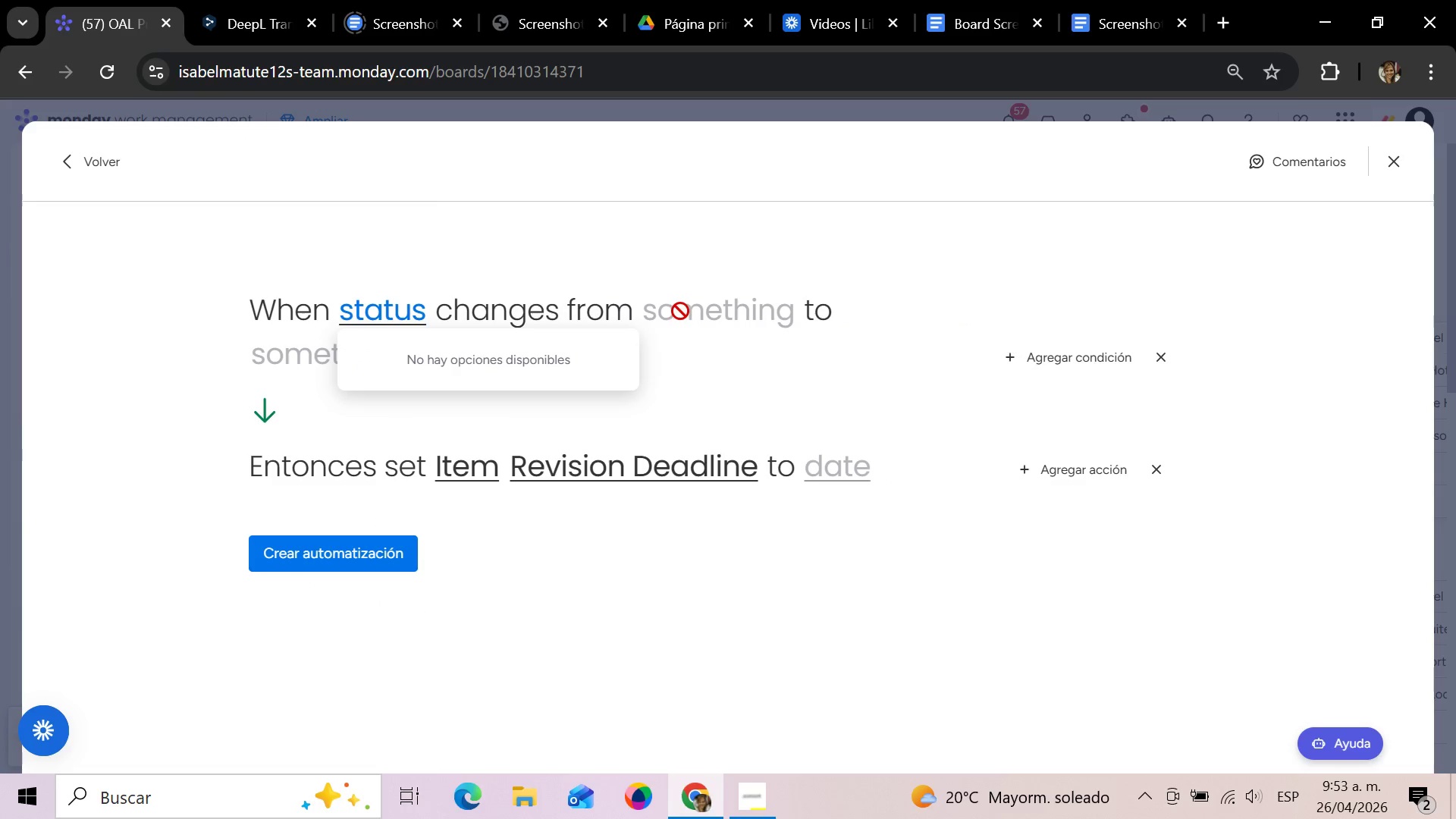 
left_click([680, 311])
 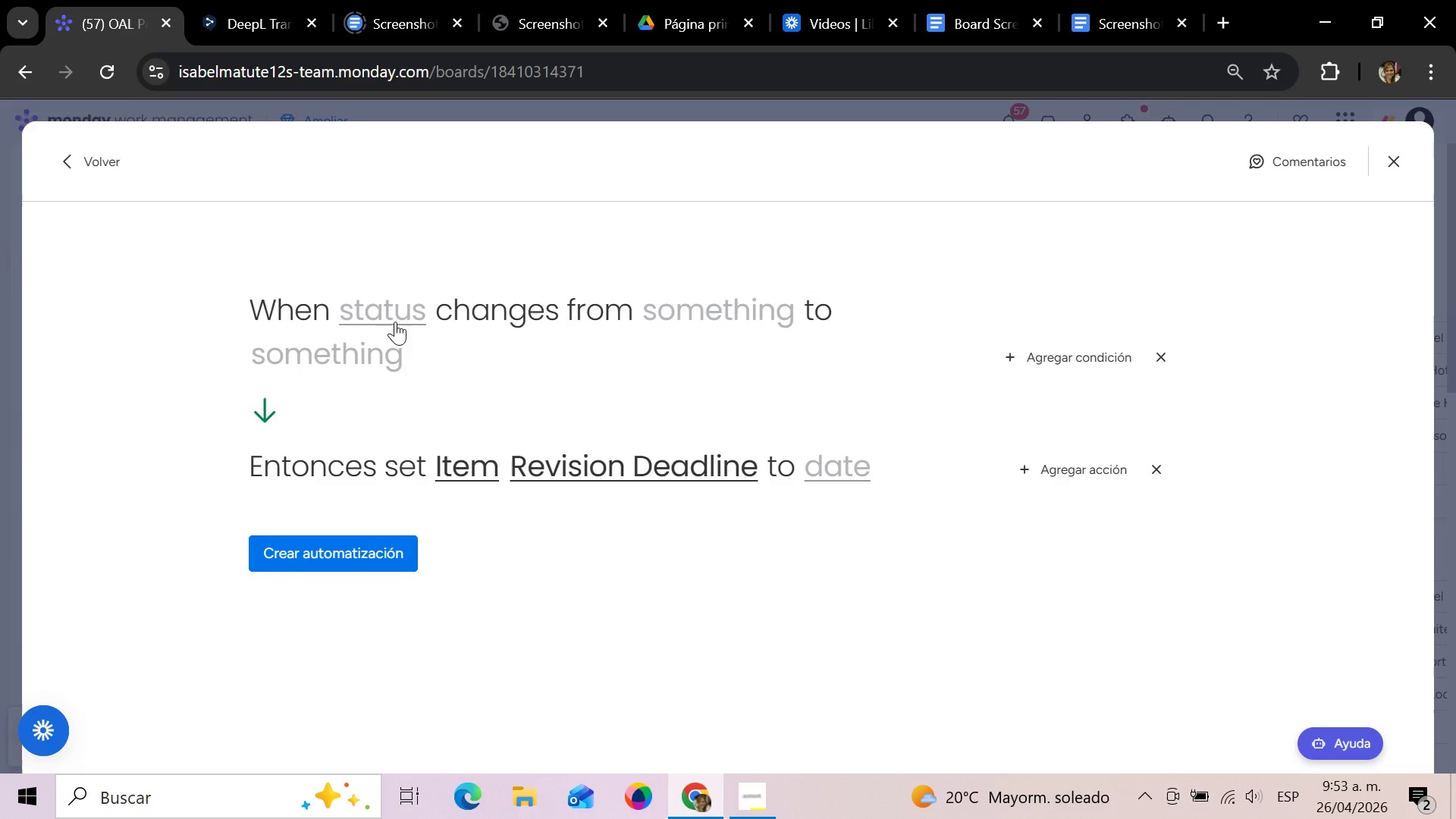 
left_click([347, 341])
 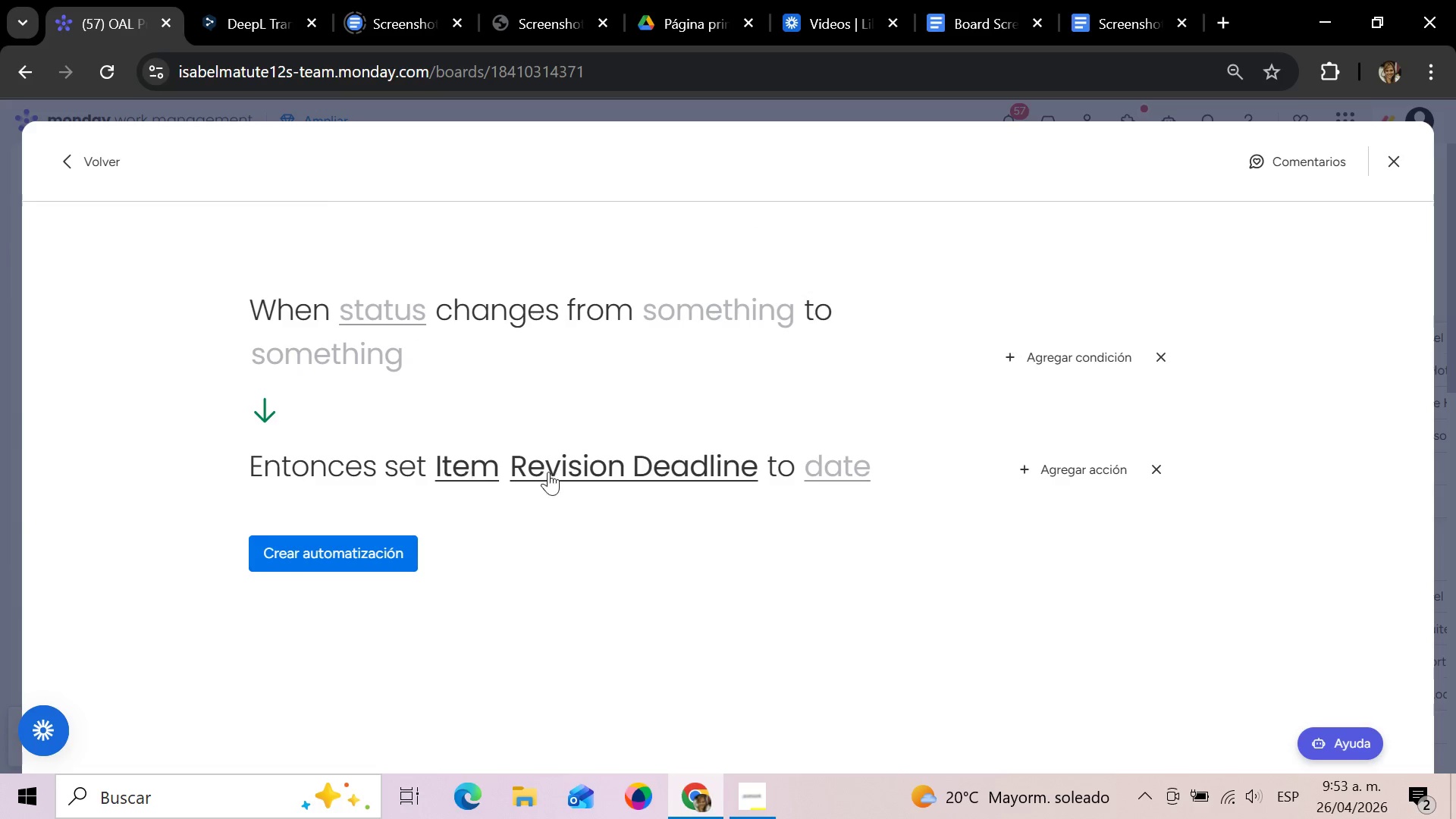 
left_click([847, 475])
 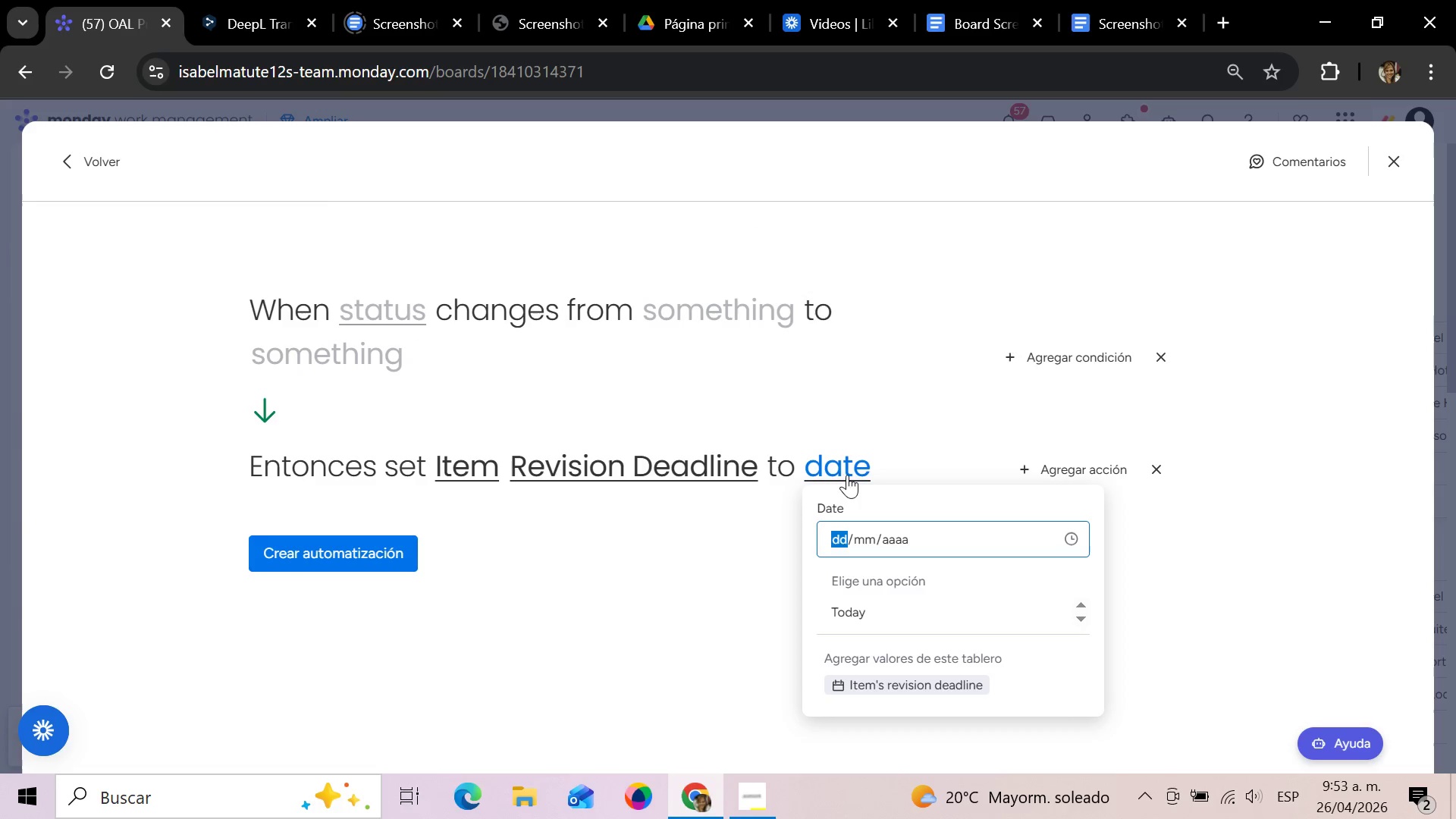 
left_click([696, 535])
 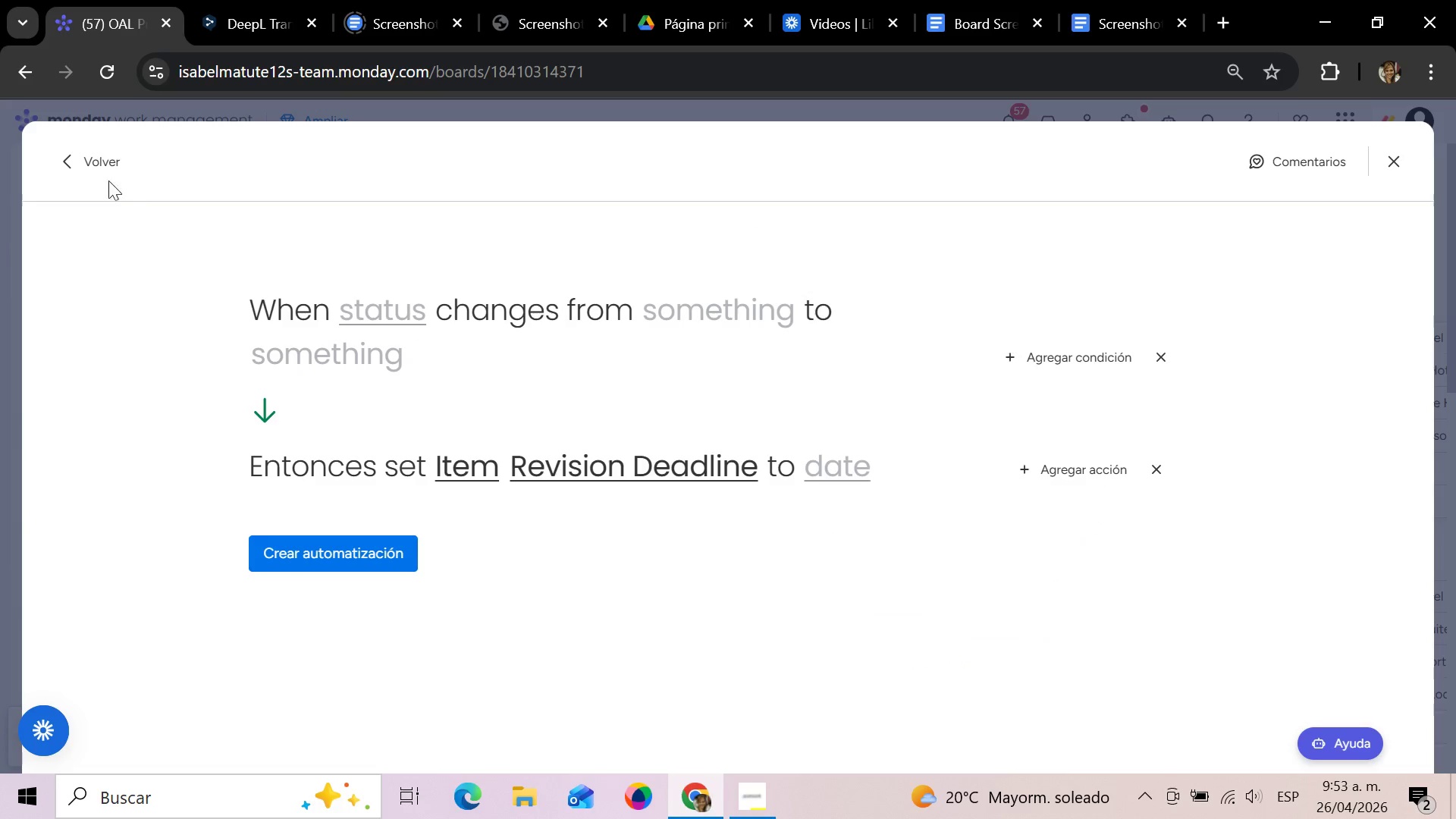 
left_click([104, 167])
 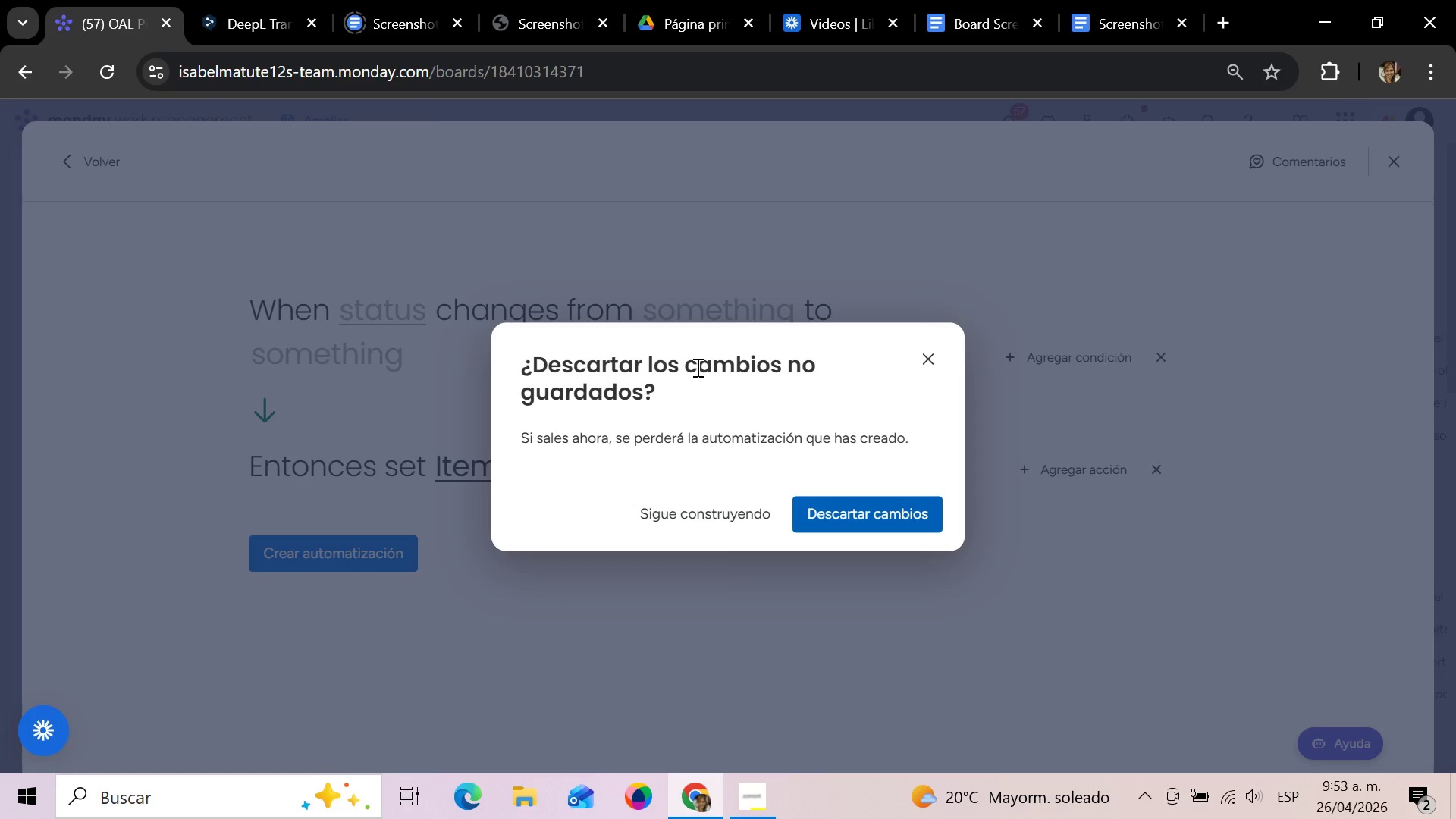 
left_click([825, 517])
 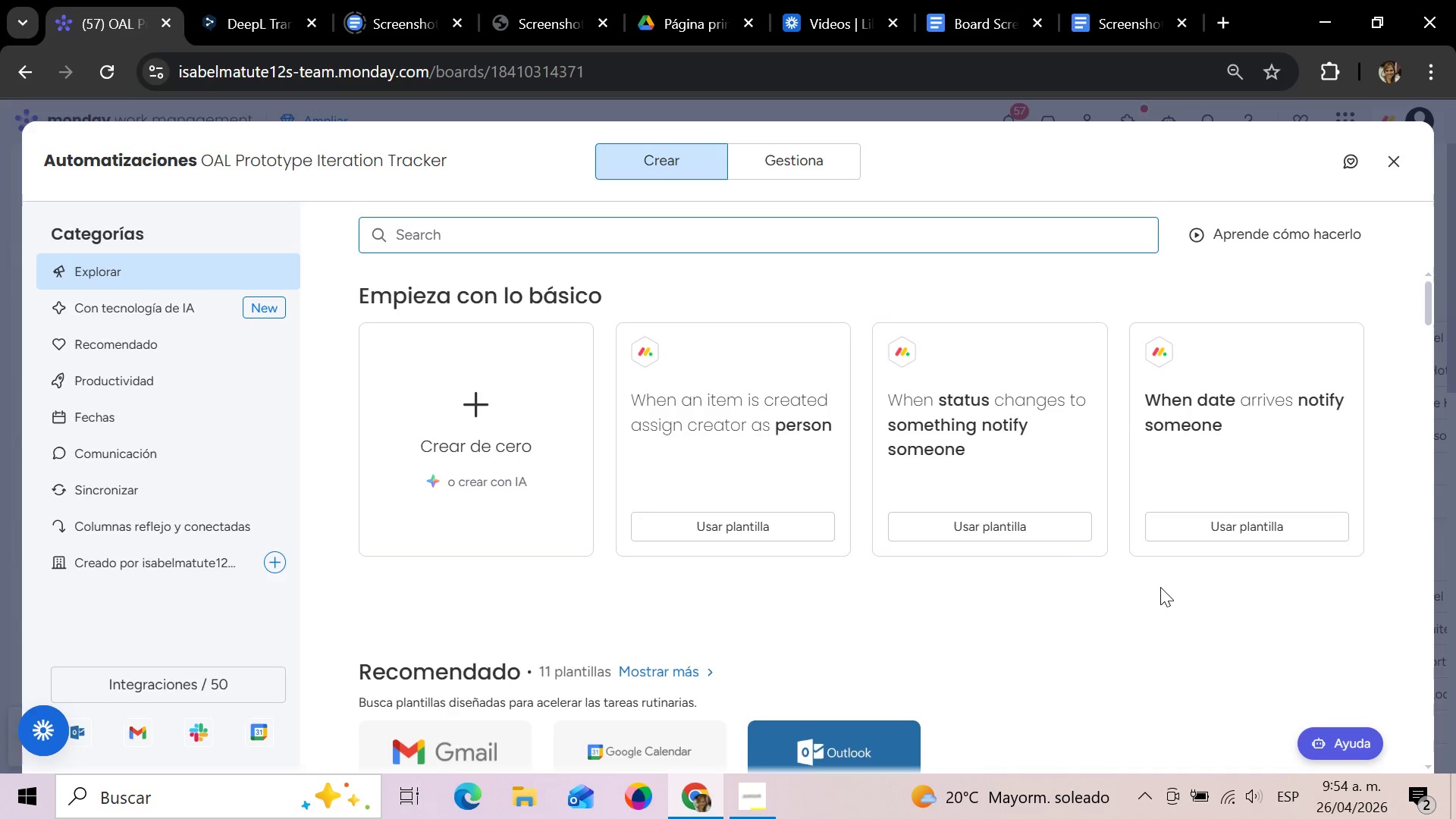 
wait(39.41)
 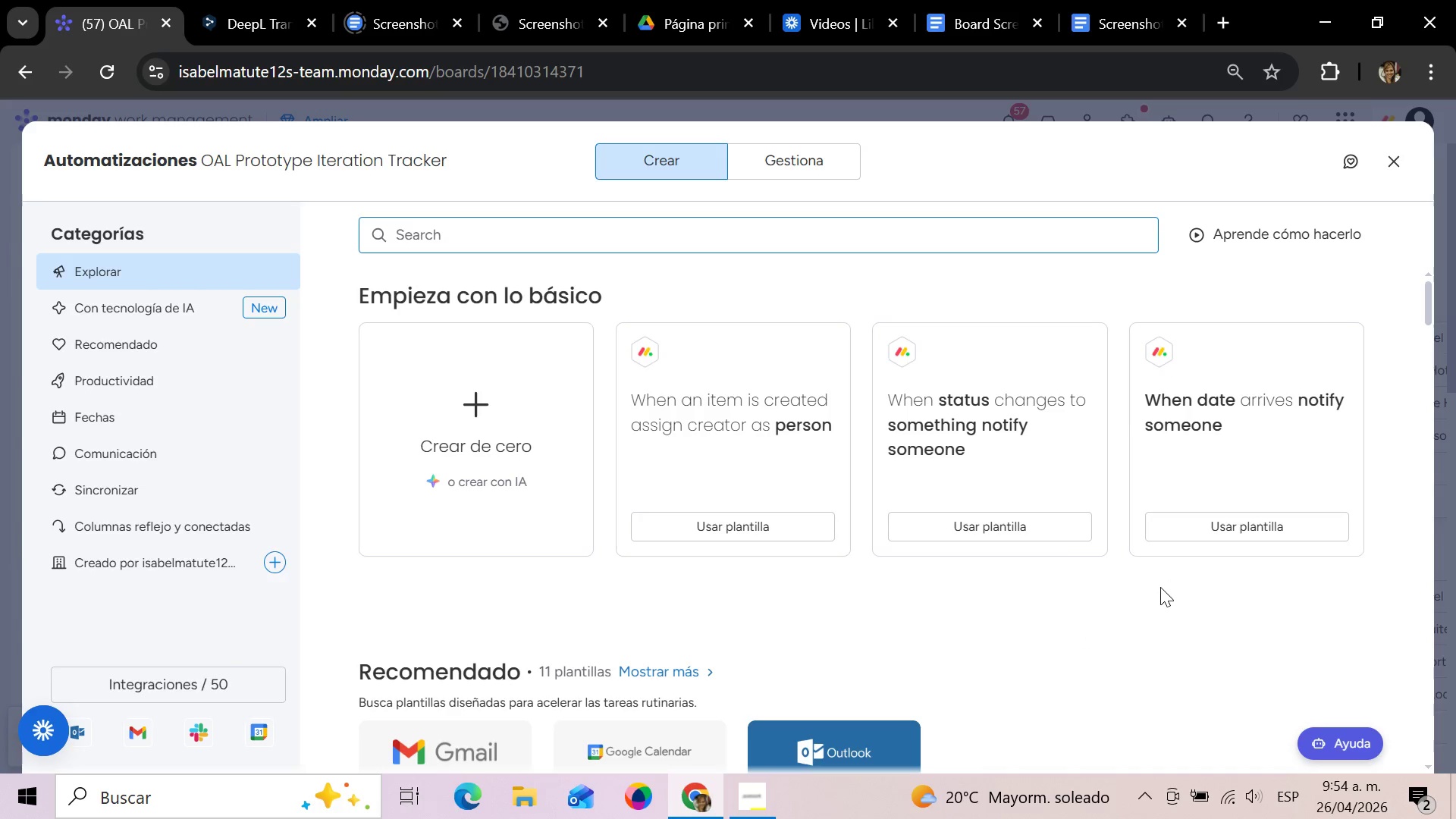 
left_click([1018, 424])
 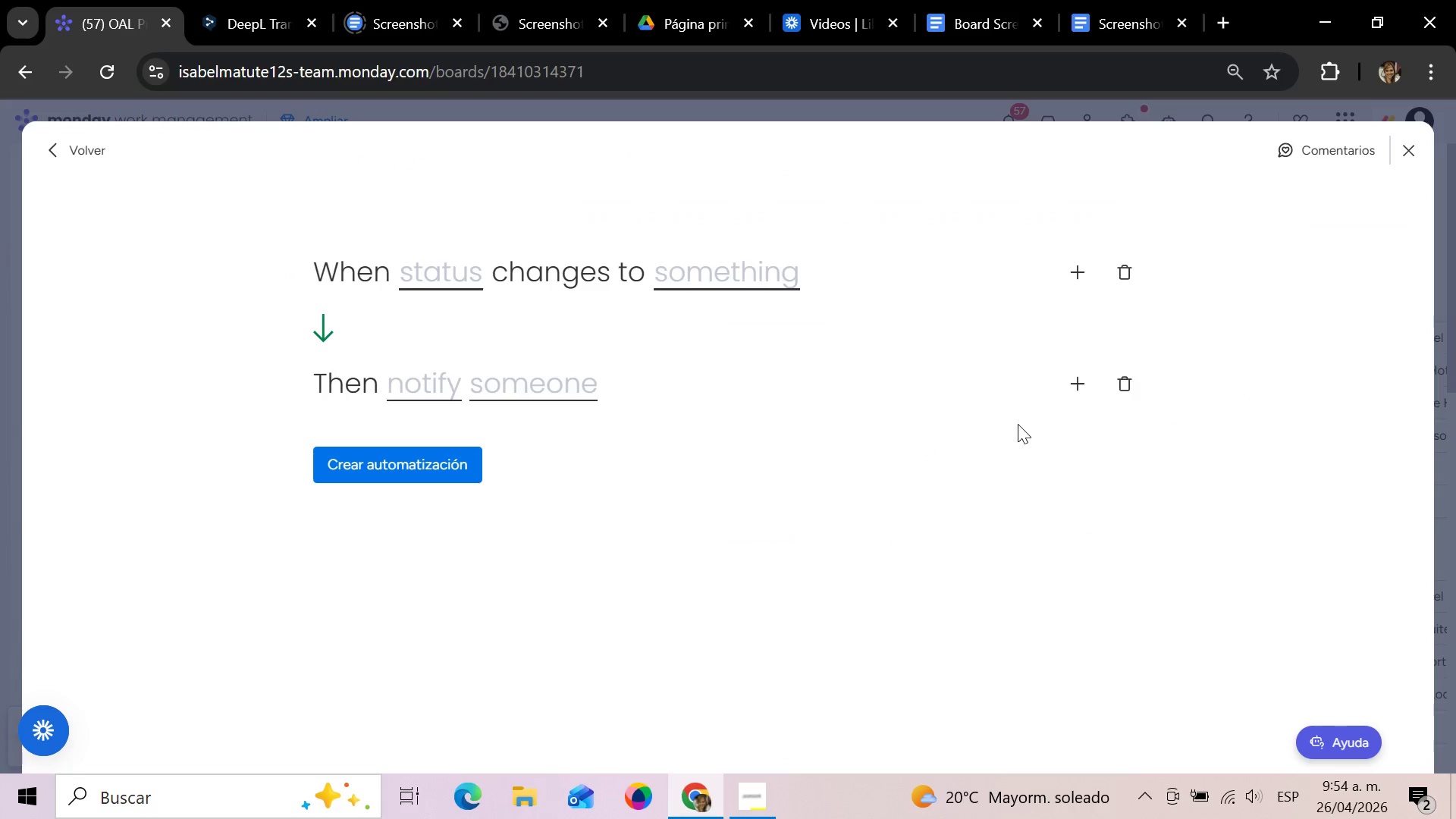 
wait(8.03)
 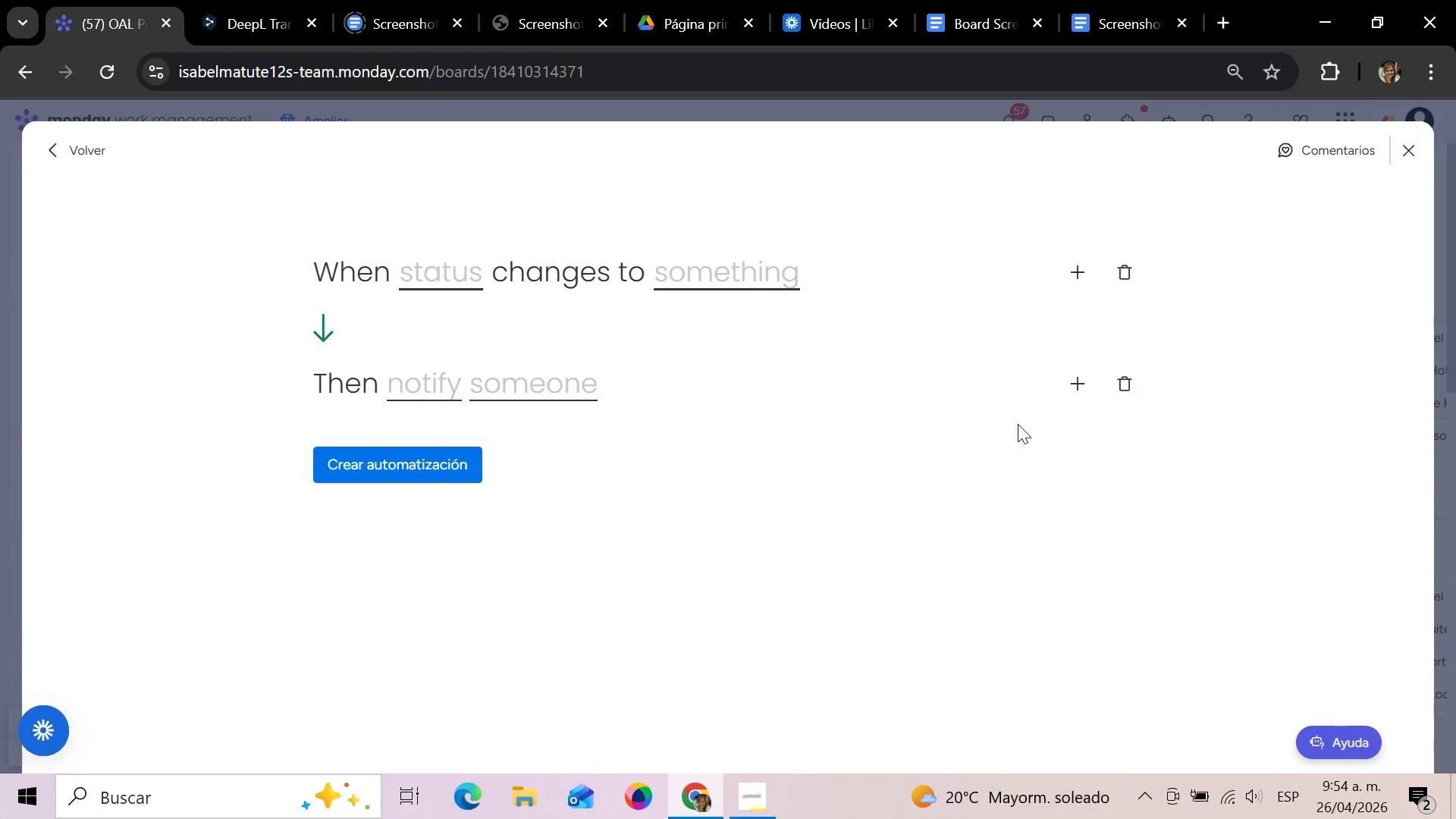 
left_click([445, 275])
 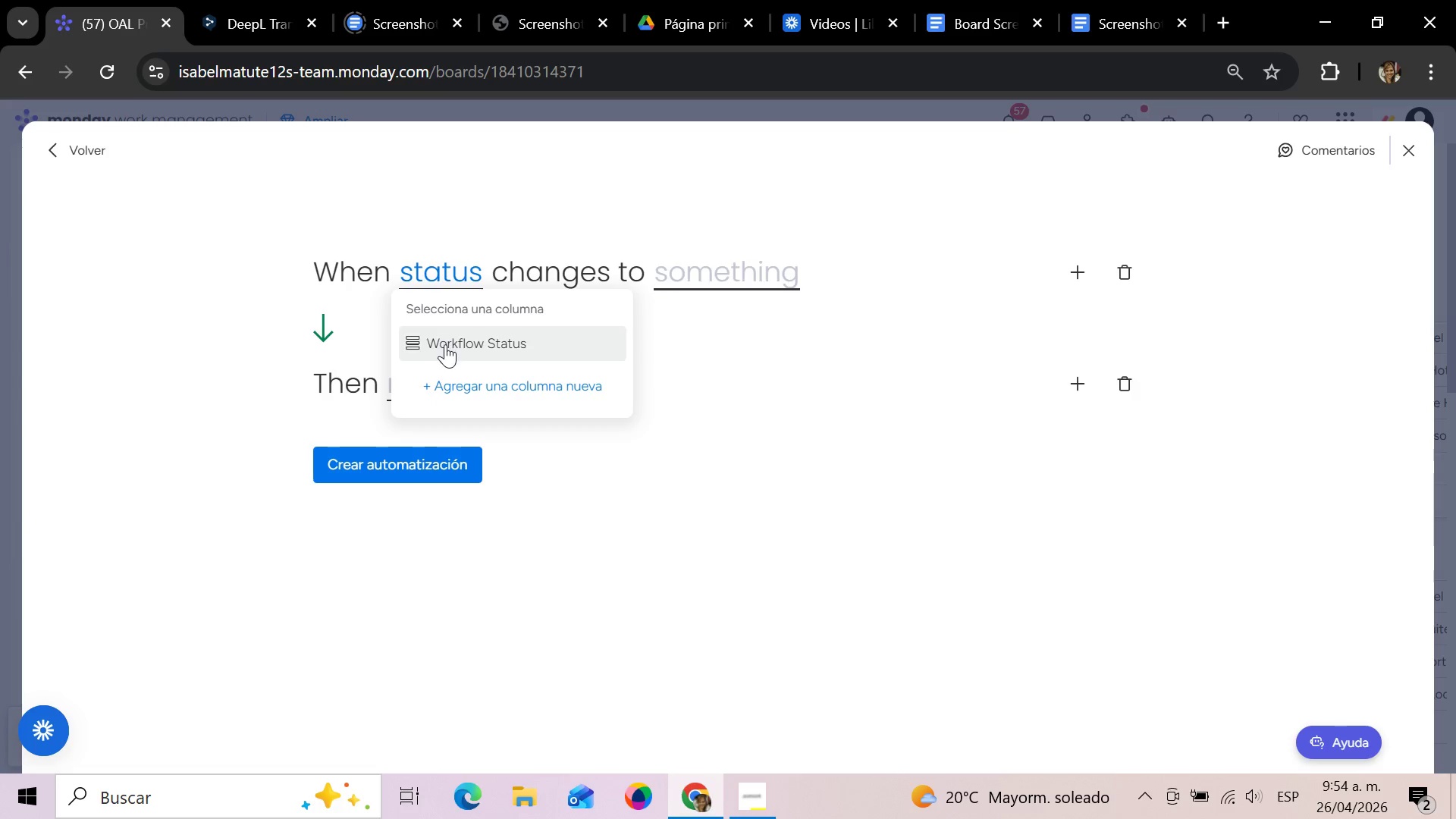 
left_click([445, 344])
 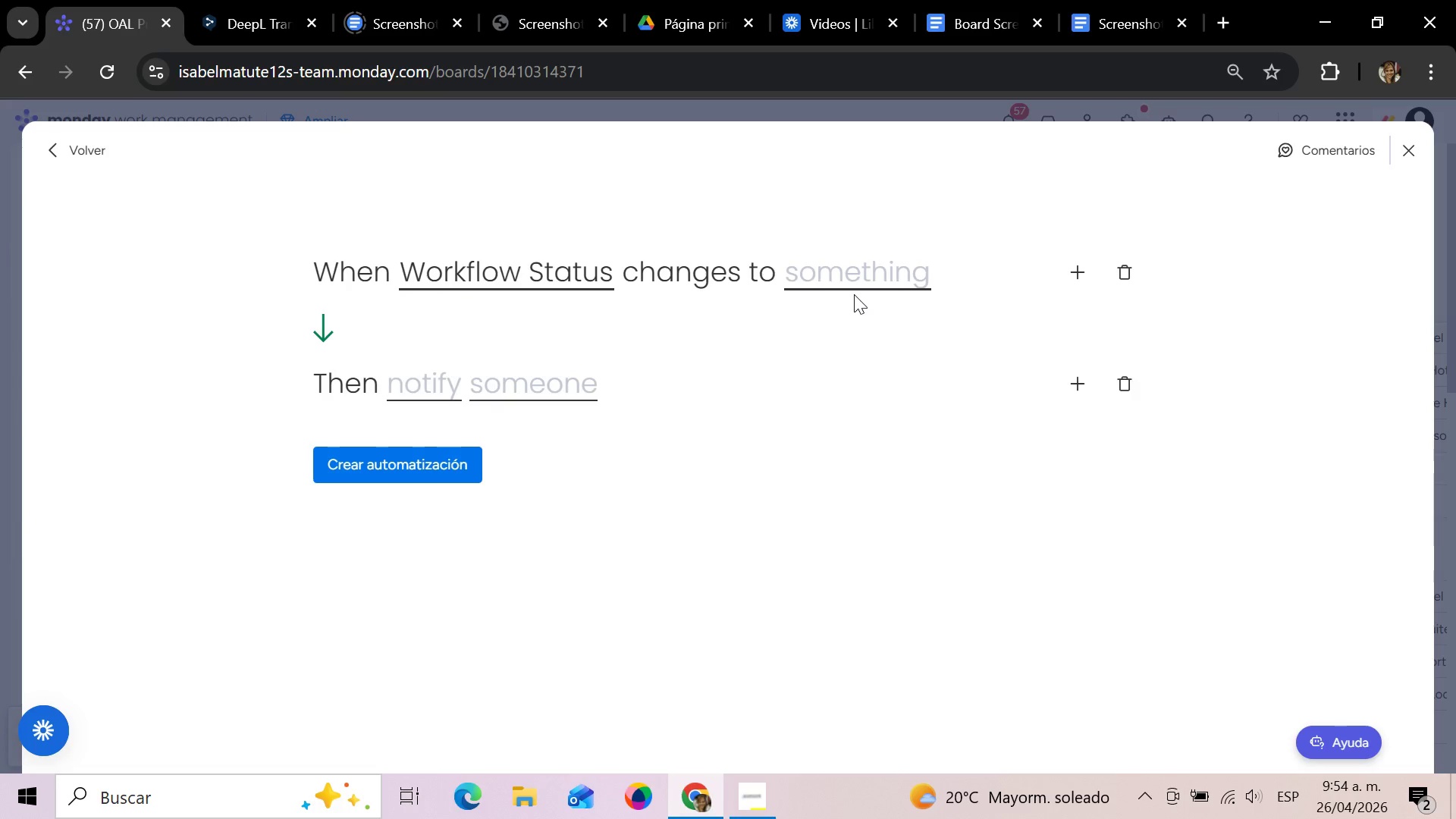 
left_click([871, 282])
 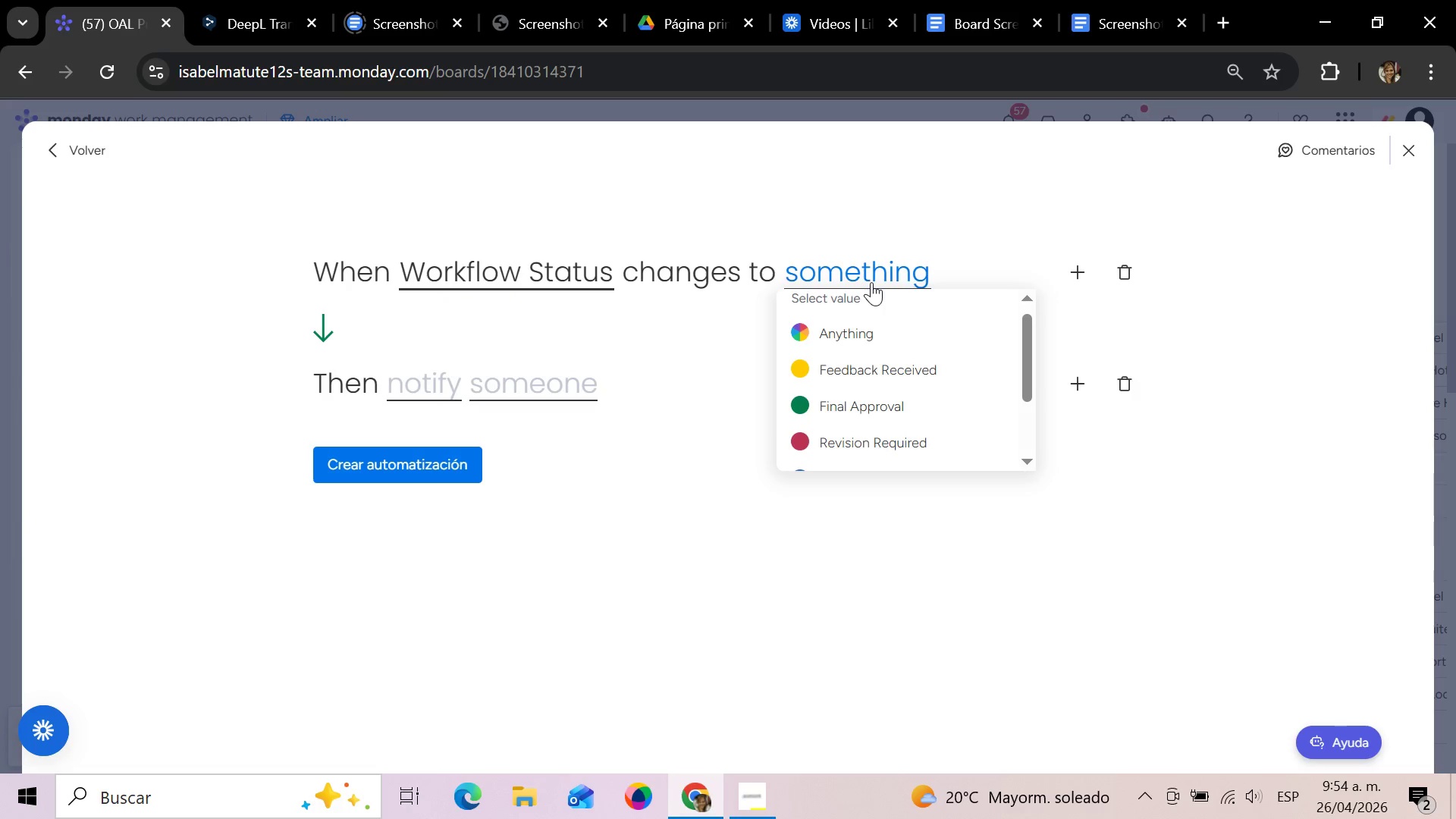 
left_click([849, 440])
 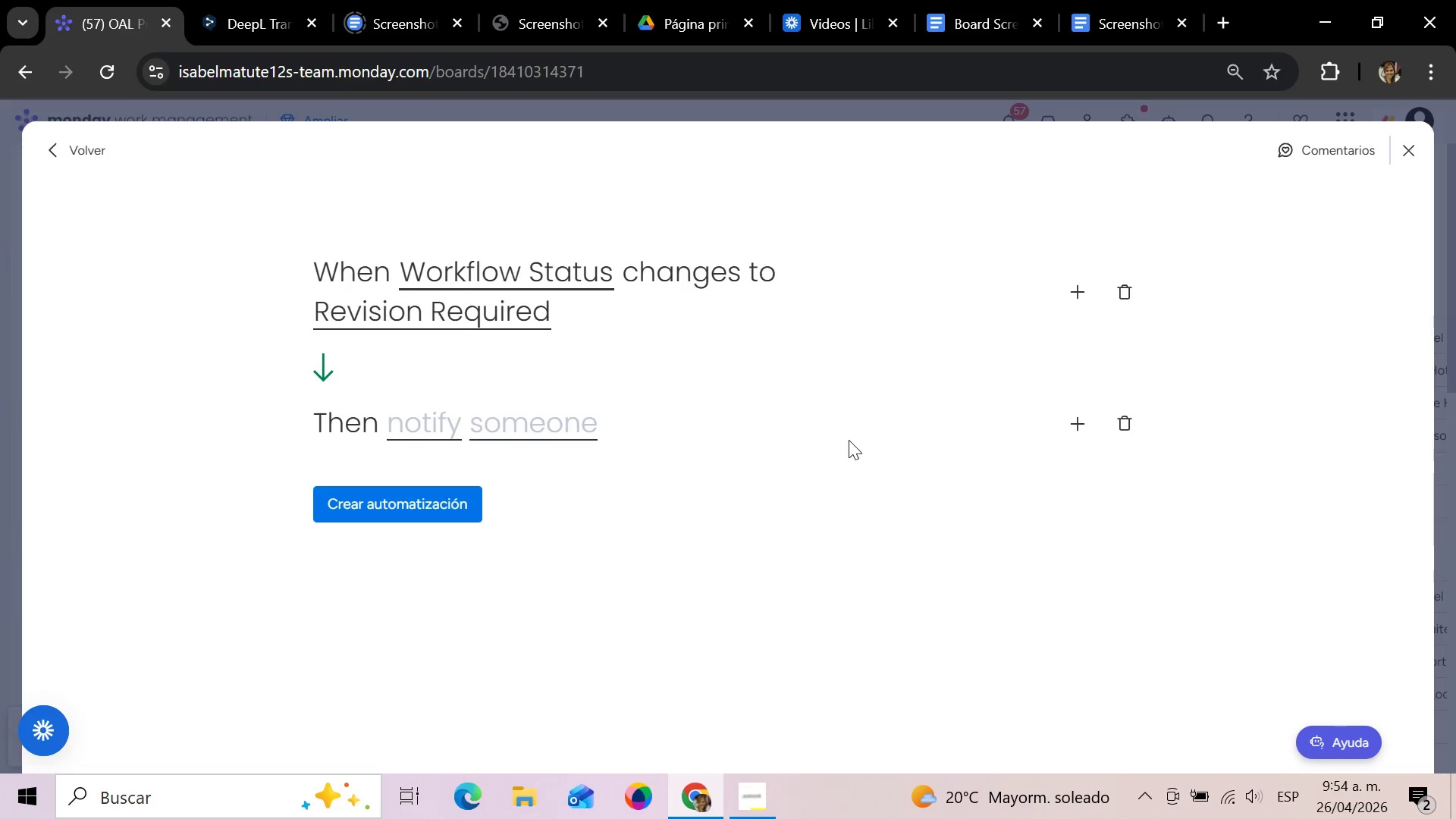 
wait(11.55)
 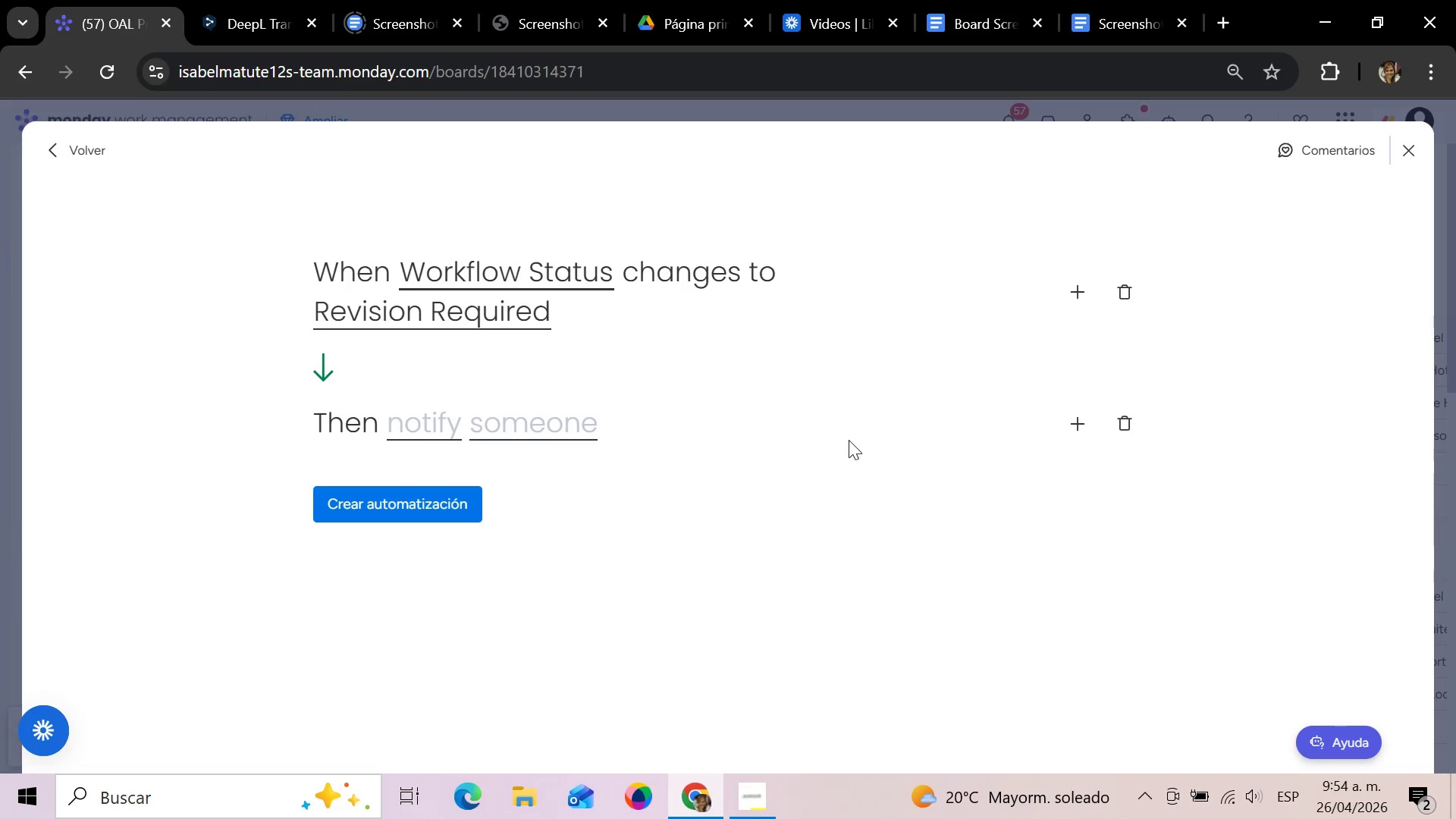 
left_click([413, 419])
 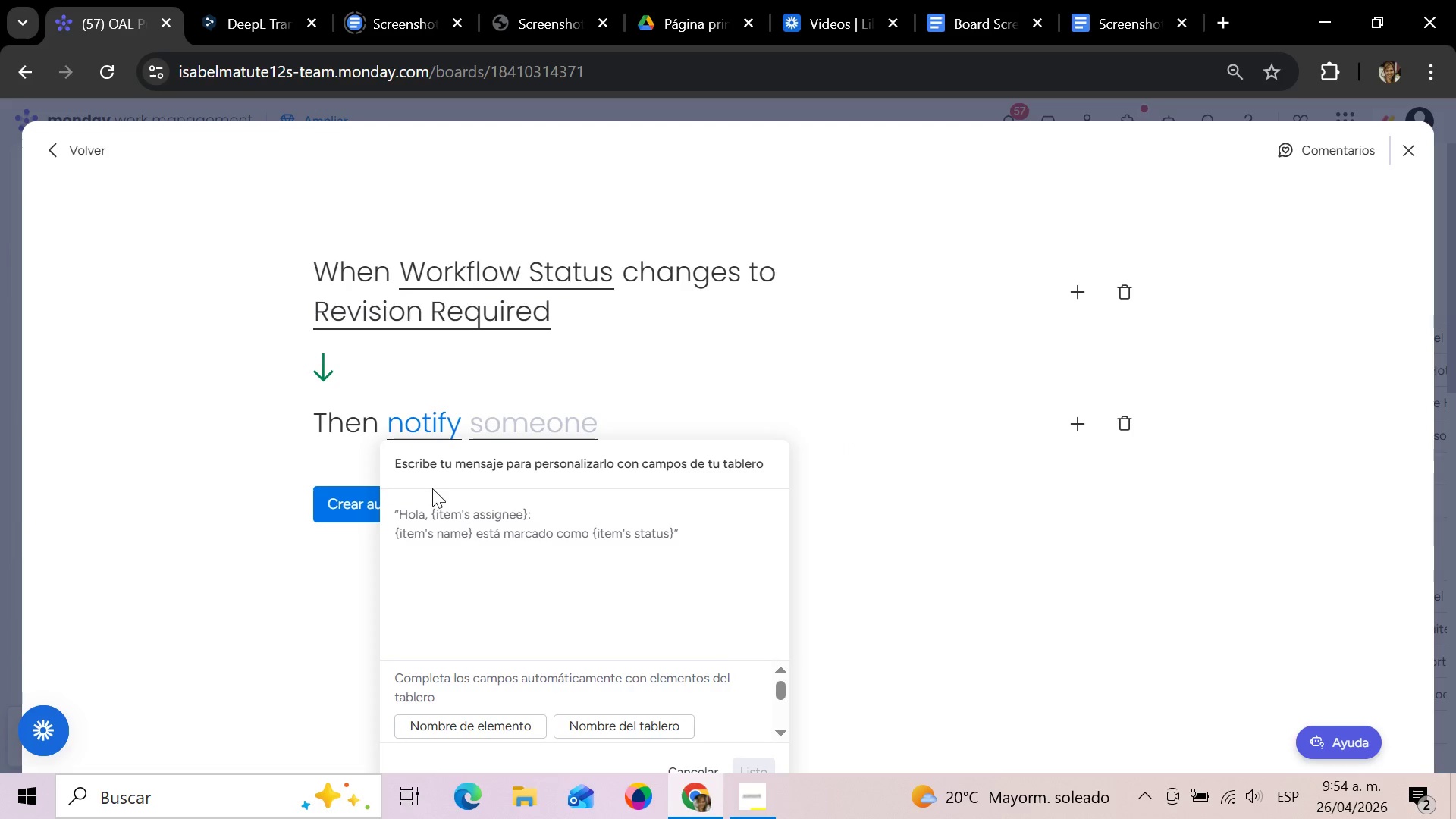 
left_click([433, 518])
 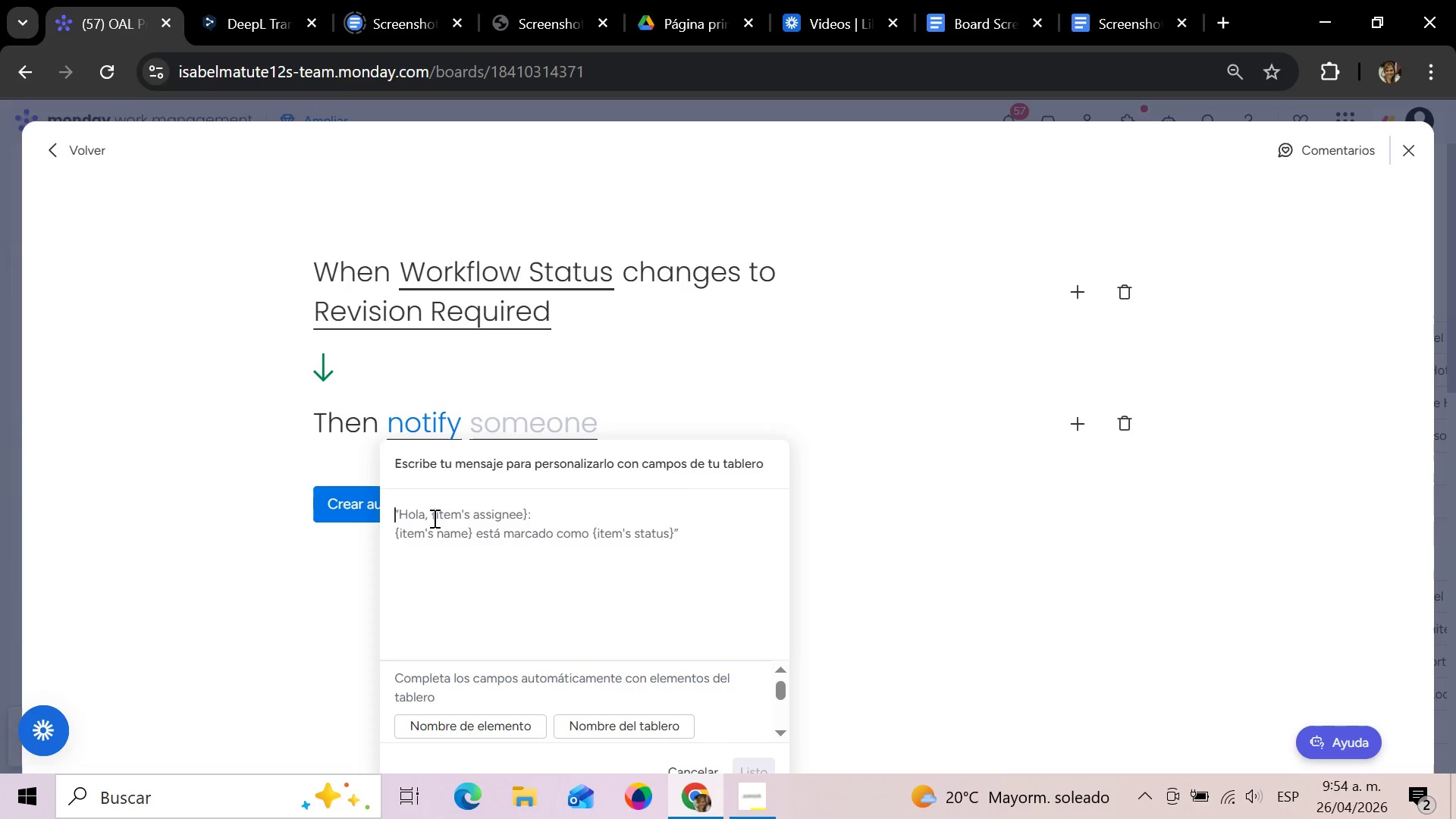 
wait(8.33)
 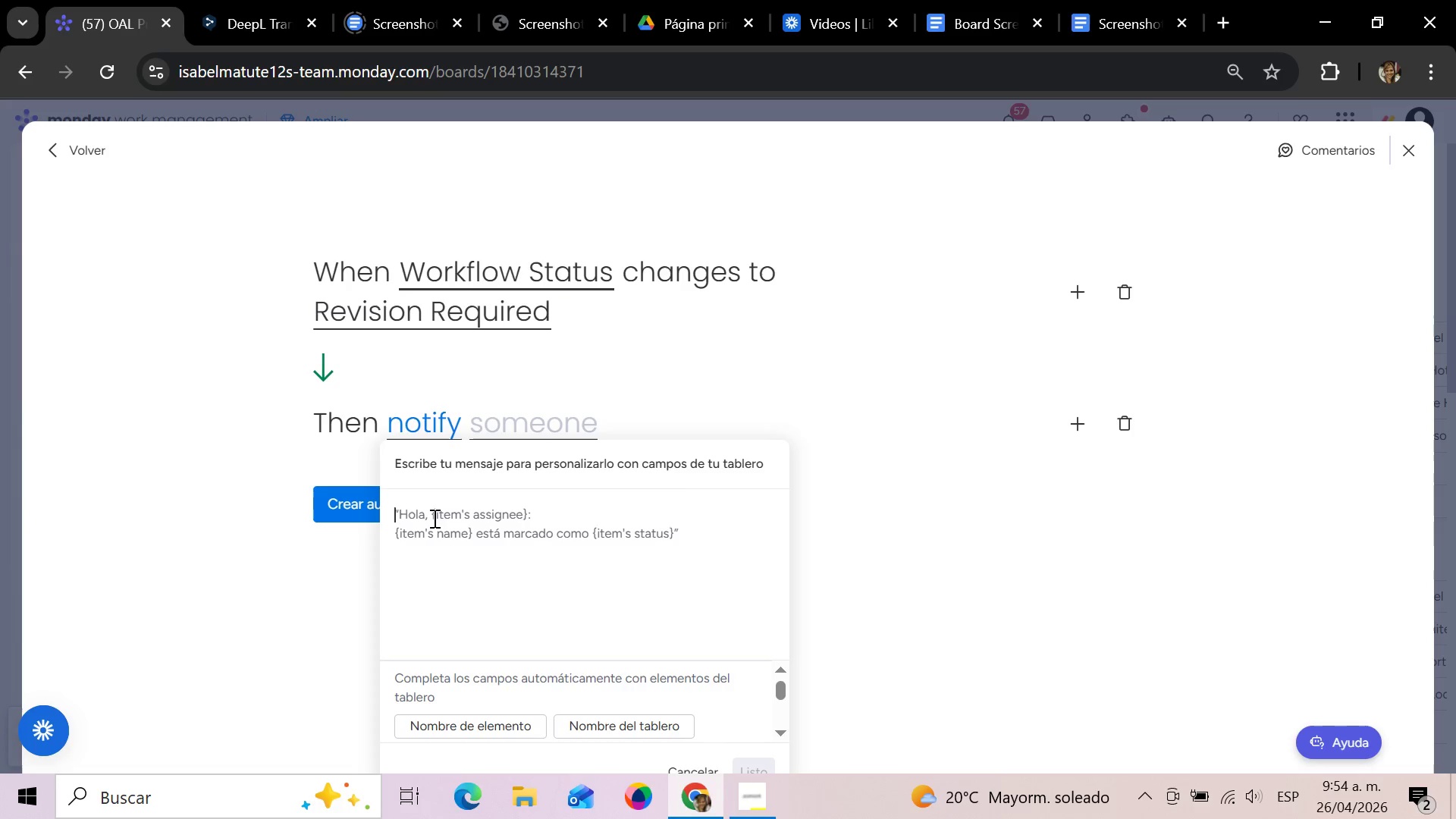 
type(Revision required. Please revierw)
key(Backspace)
key(Backspace)
type(w client feedback, update Forula)
key(Backspace)
key(Backspace)
key(Backspace)
type(mua)
key(Backspace)
type(la Version, and prepare the next prototye)
key(Backspace)
type(pe iter)
 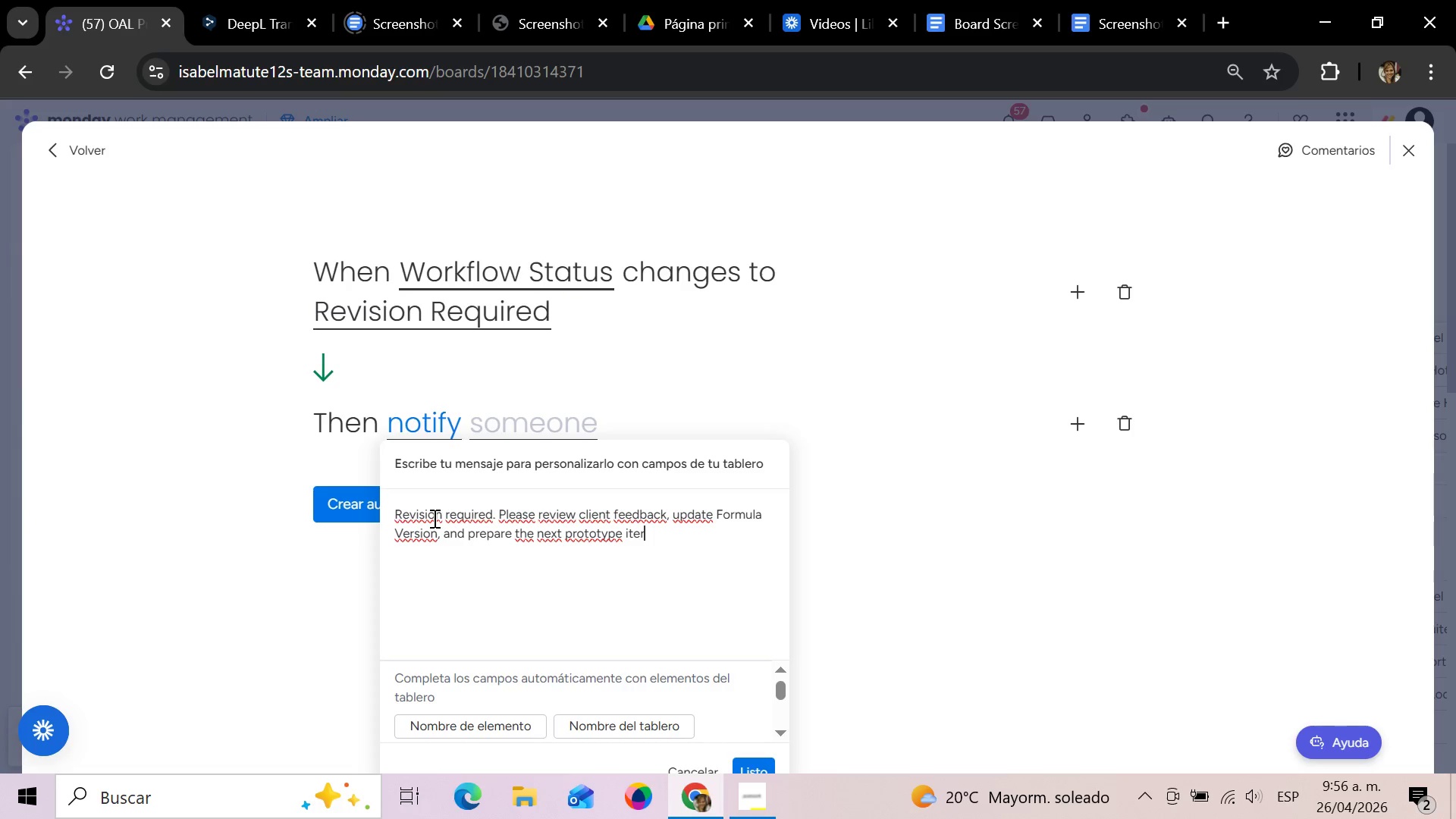 
type(ation within 7 days.)
 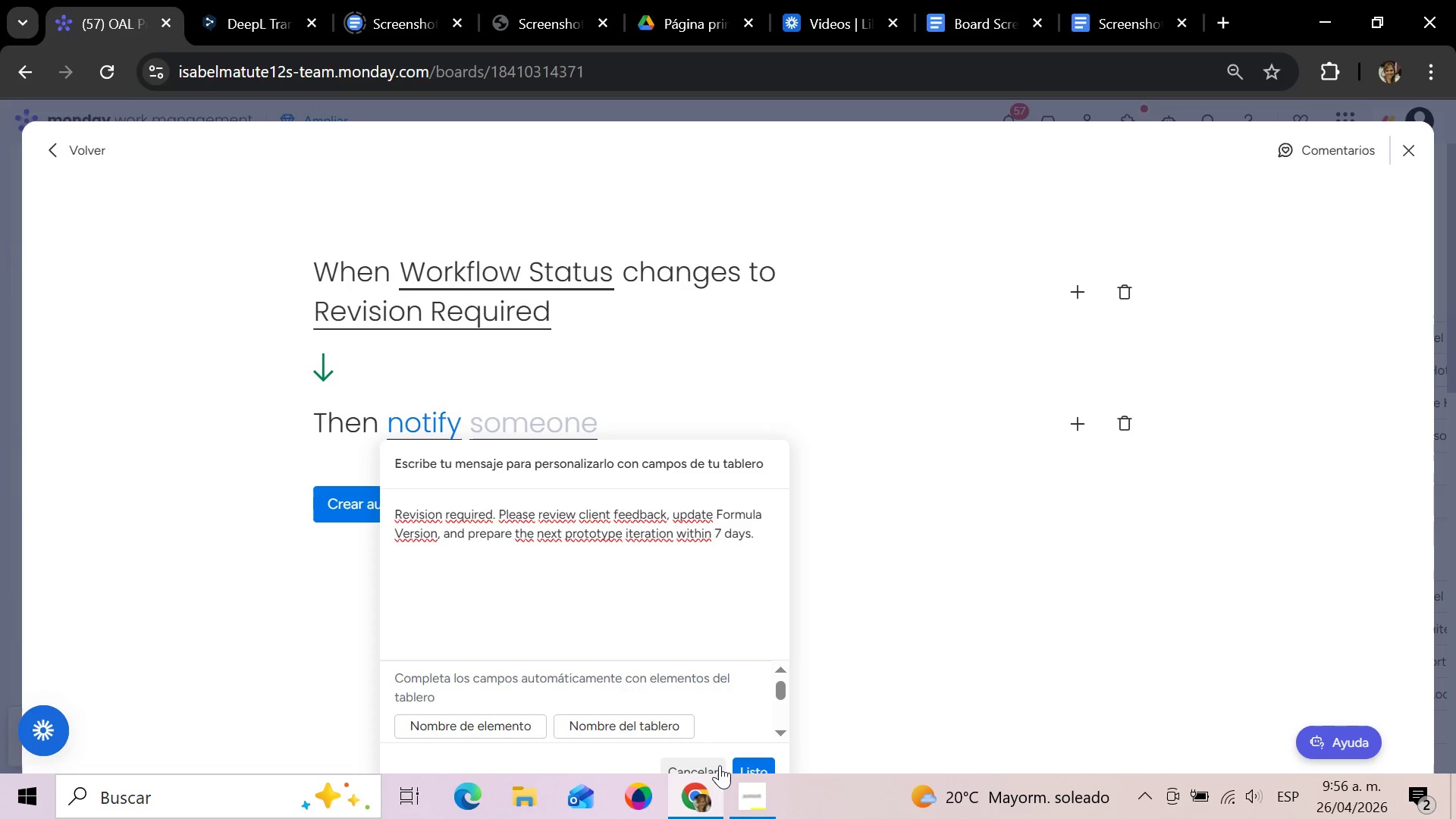 
left_click([760, 763])
 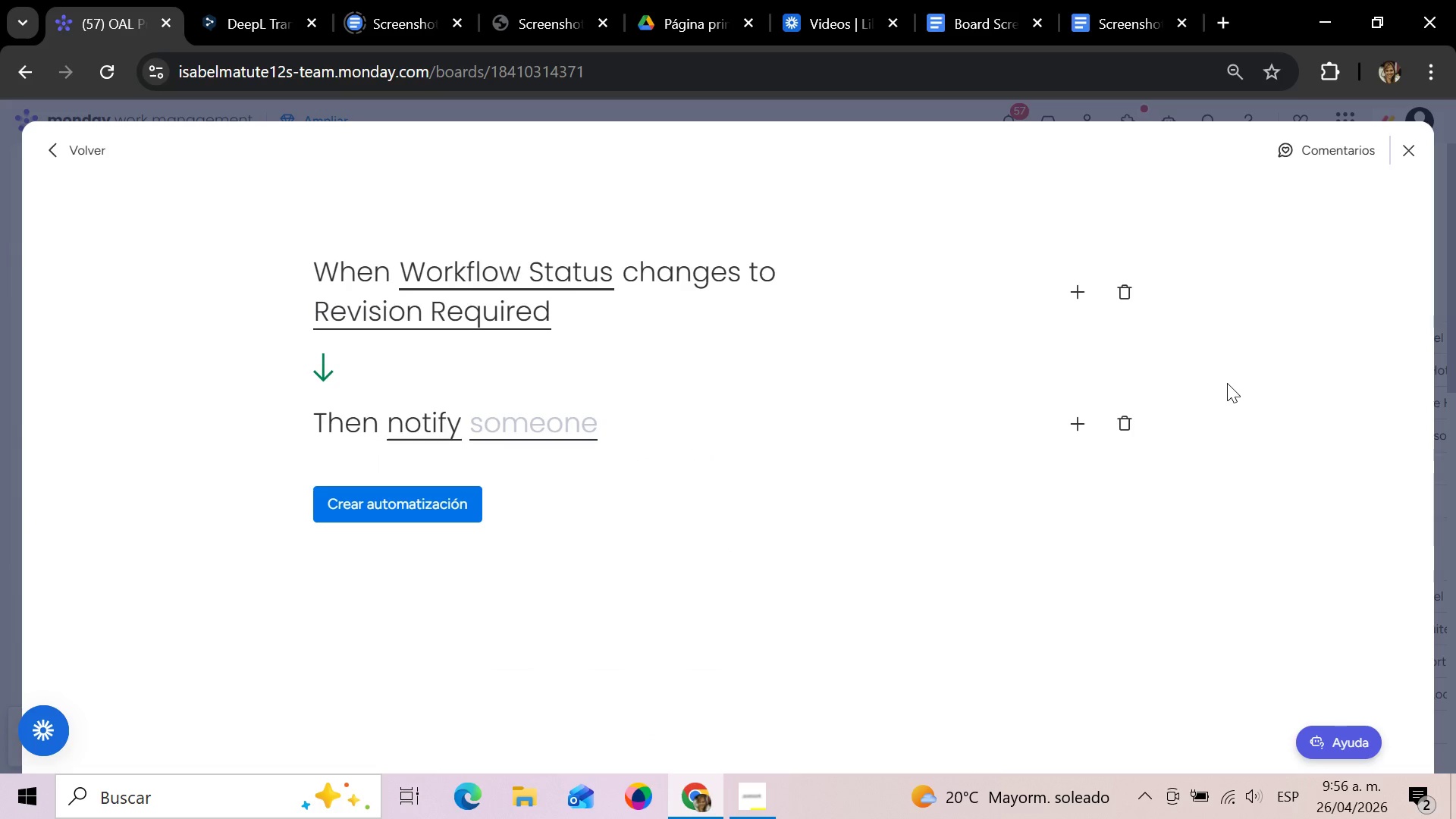 
wait(8.95)
 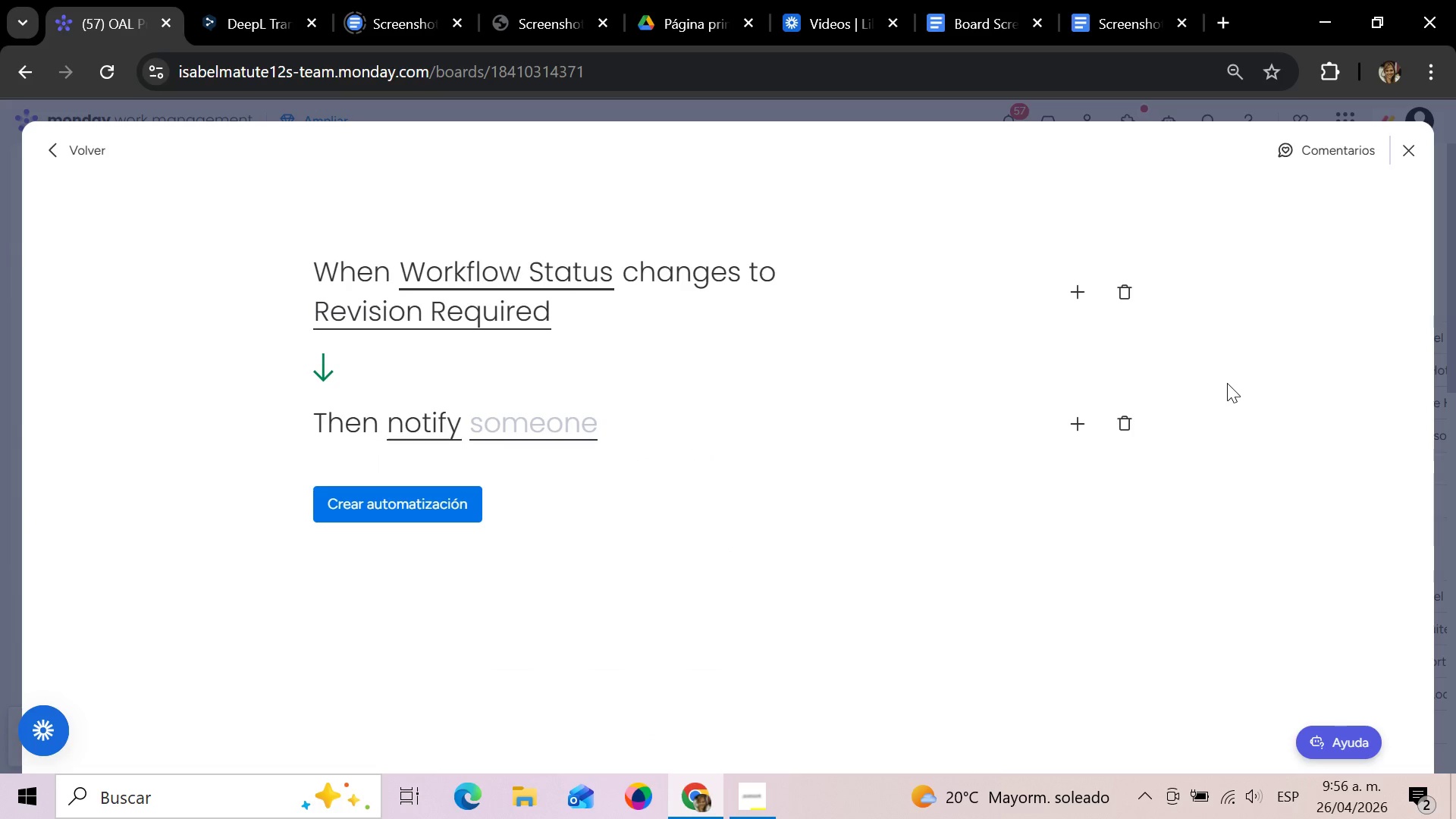 
left_click([540, 429])
 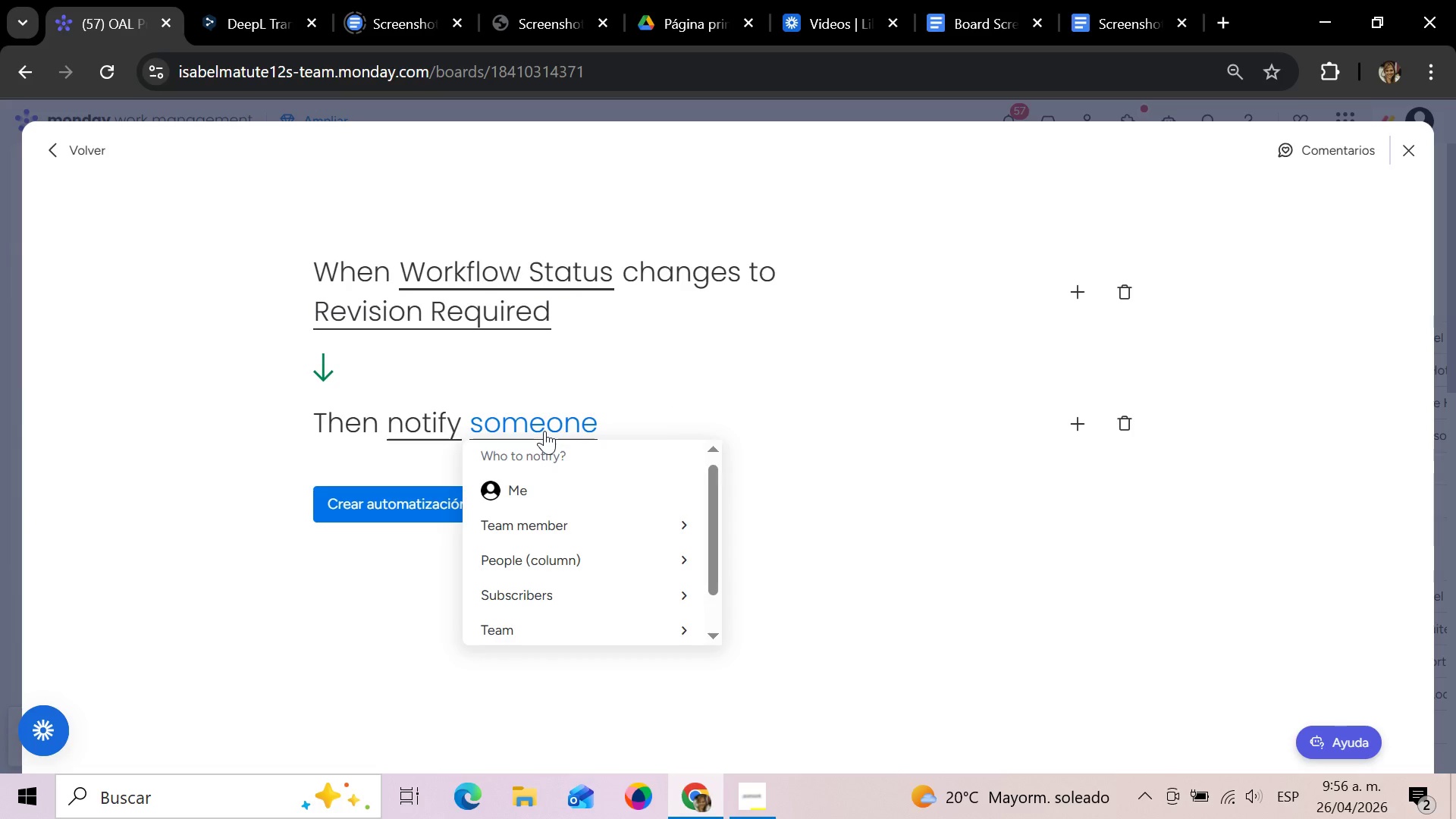 
left_click_drag(start_coordinate=[714, 493], to_coordinate=[695, 443])
 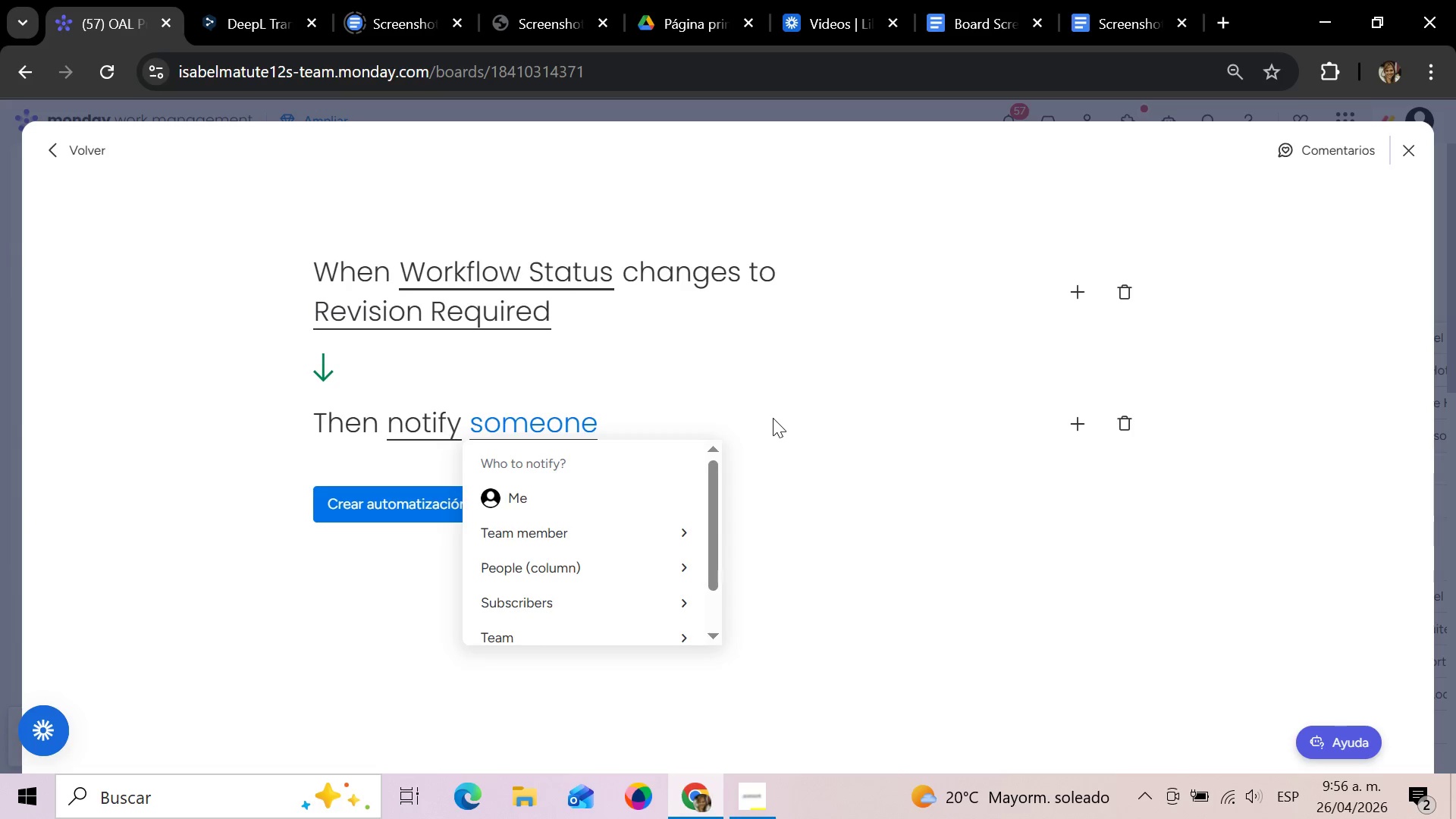 
wait(23.23)
 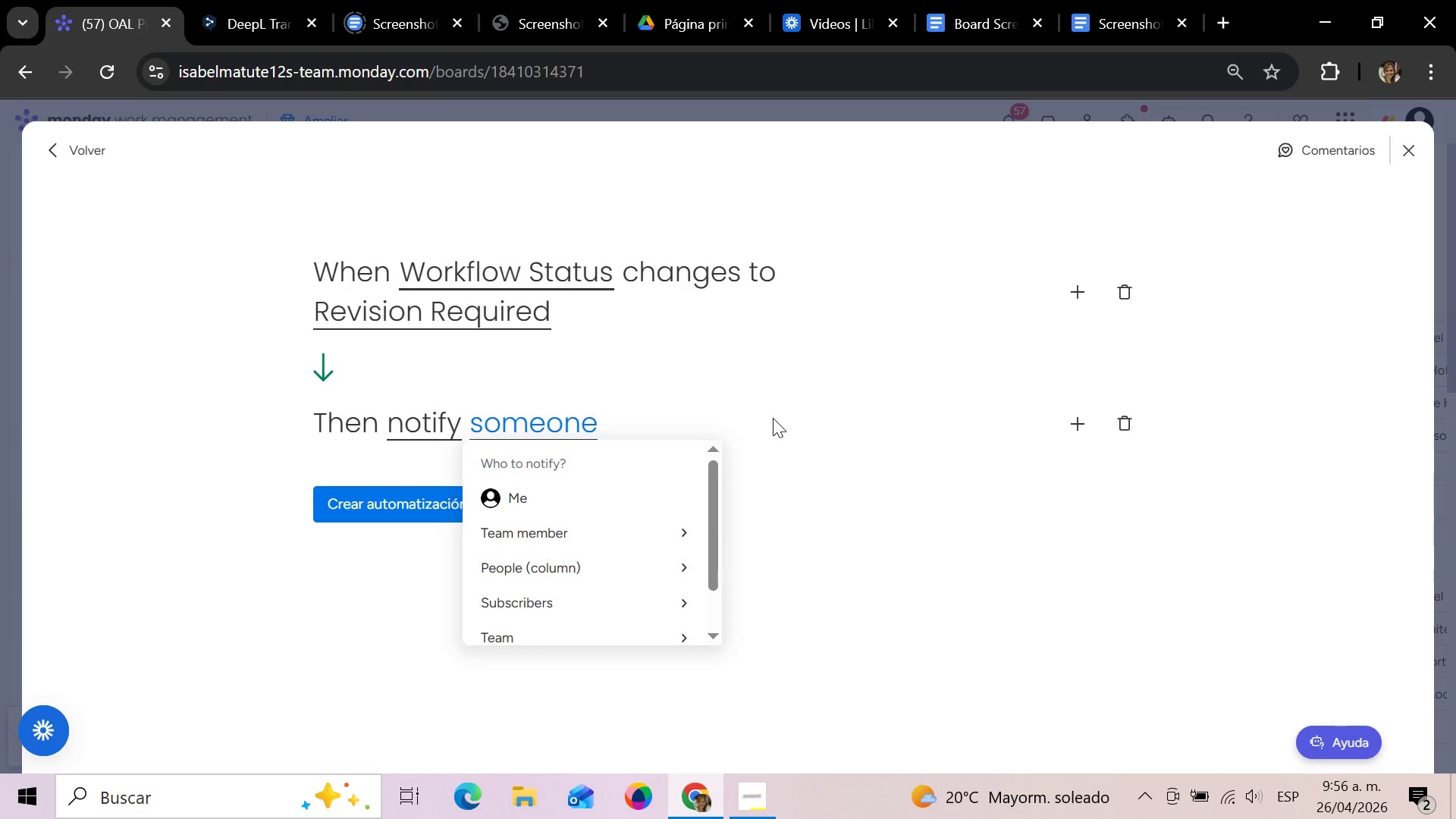 
left_click_drag(start_coordinate=[711, 485], to_coordinate=[712, 533])
 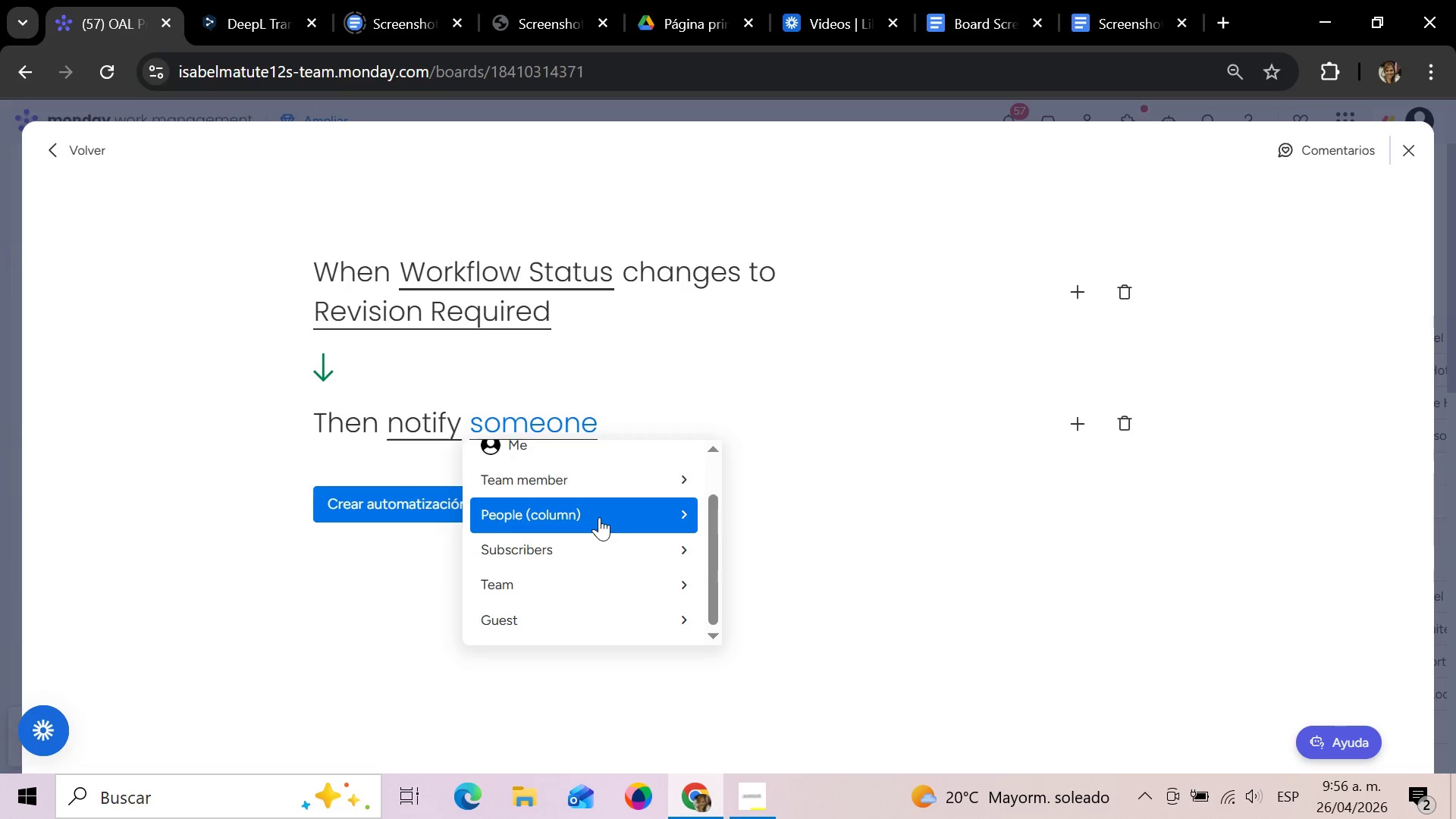 
left_click([599, 517])
 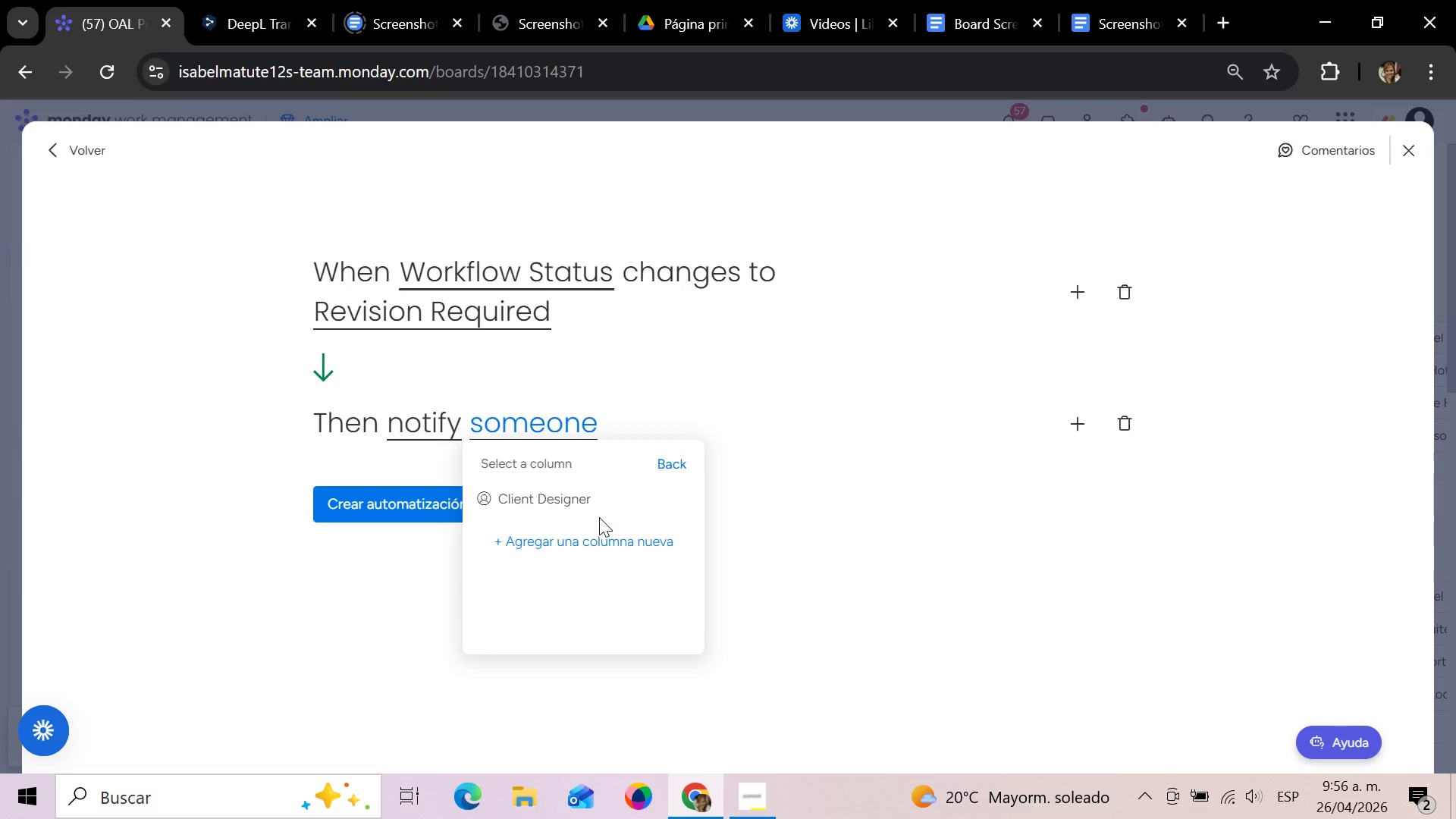 
left_click([581, 499])
 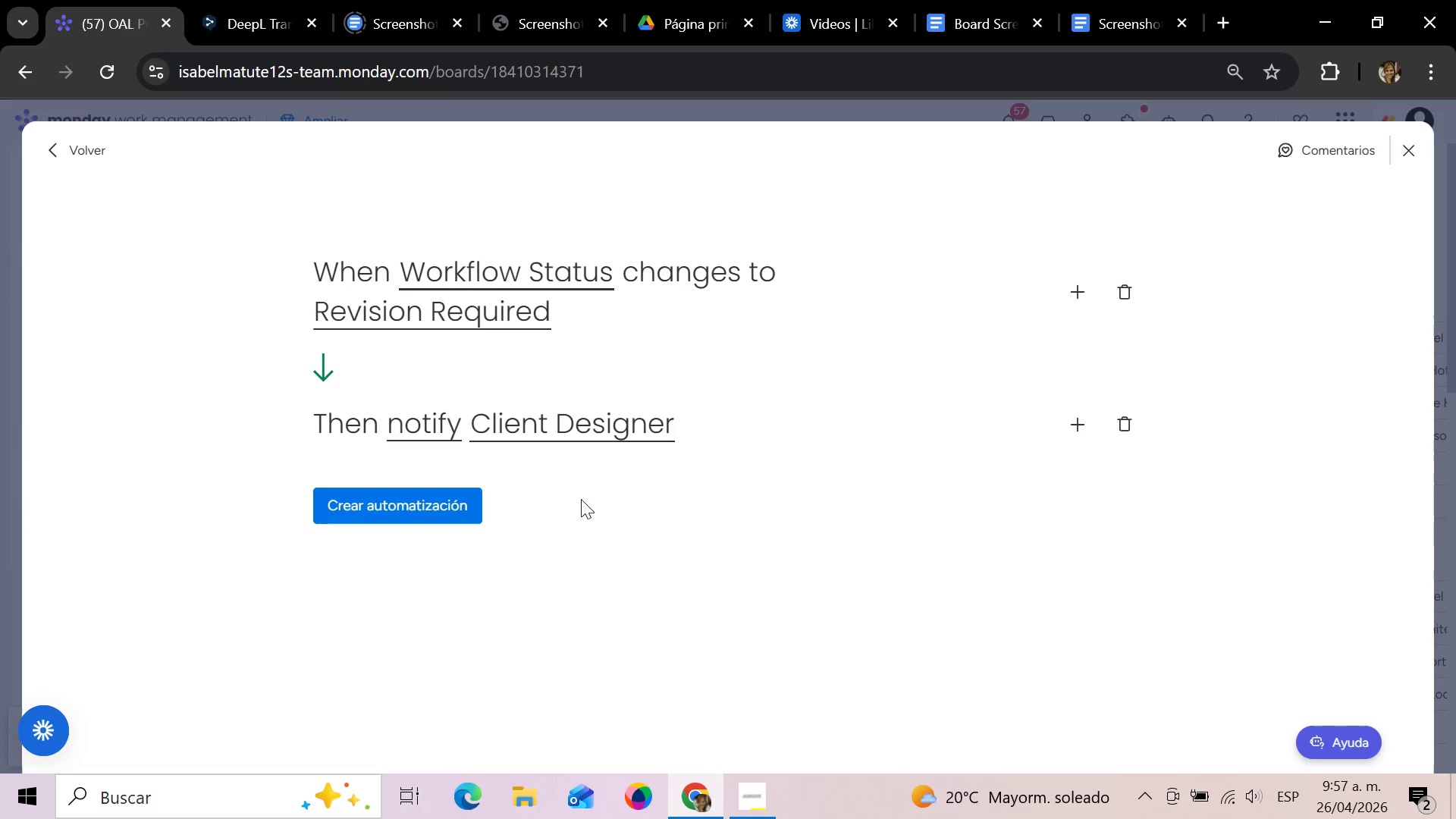 
wait(23.42)
 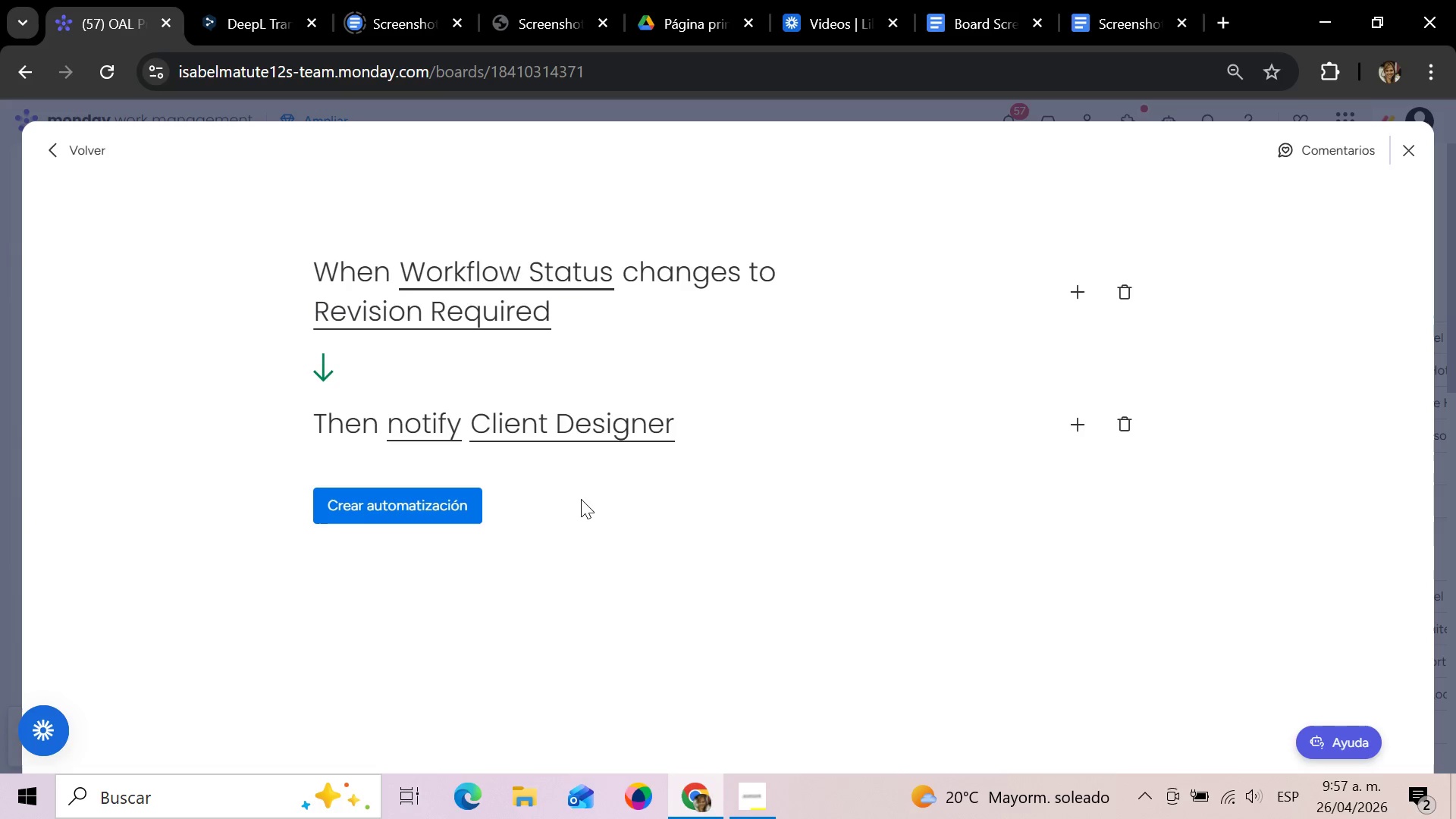 
left_click([396, 501])
 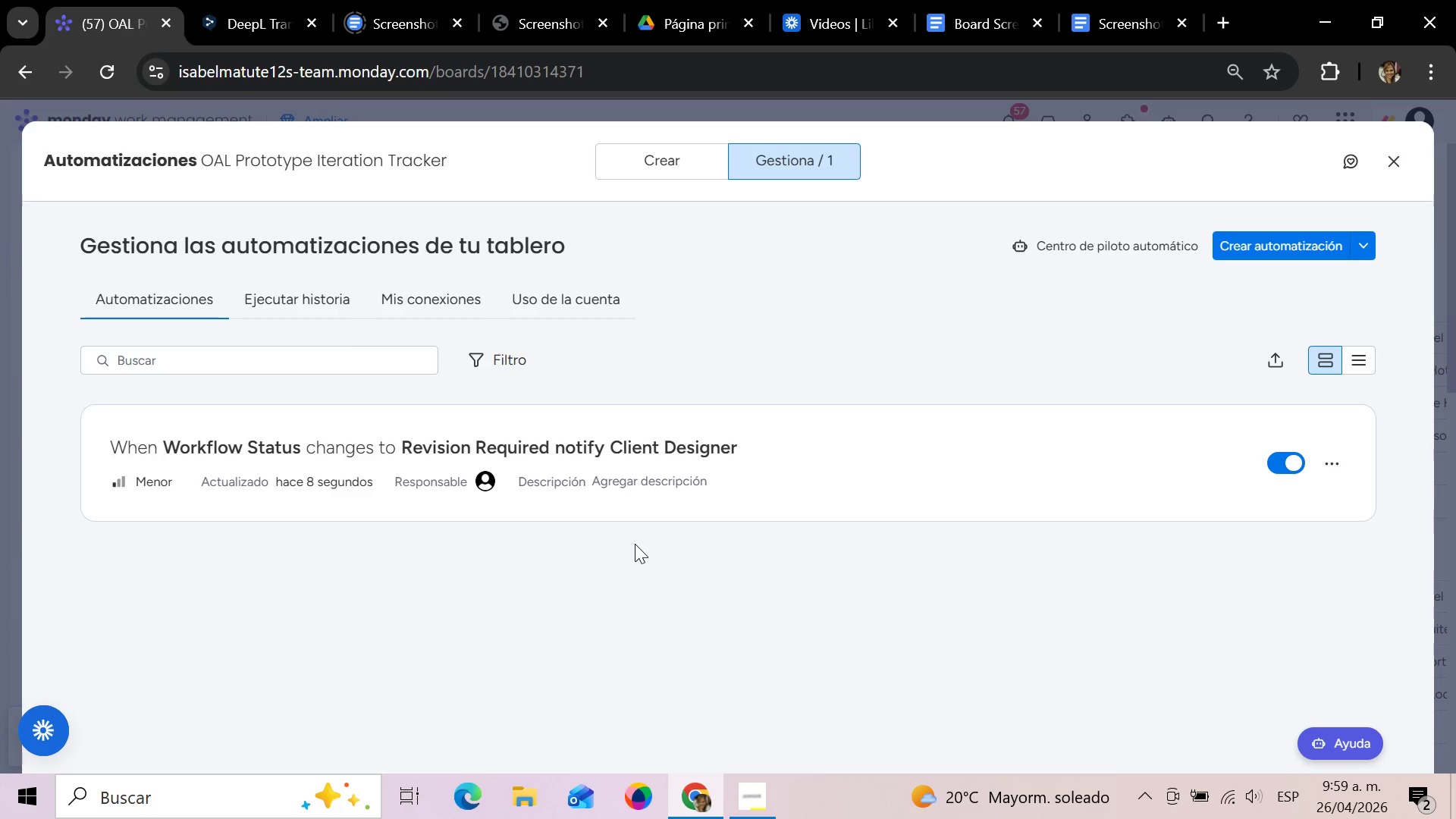 
wait(102.69)
 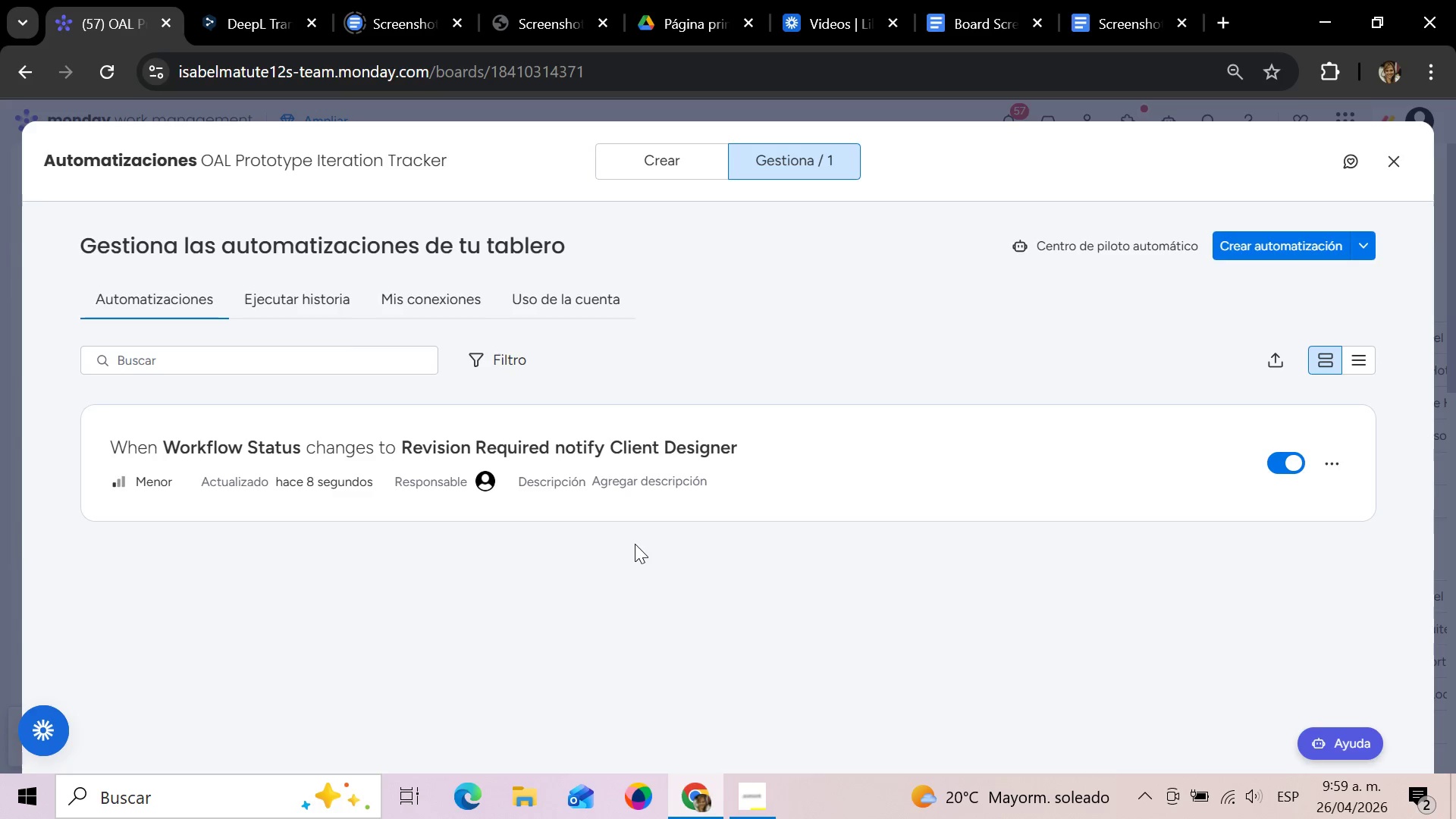 
left_click([671, 163])
 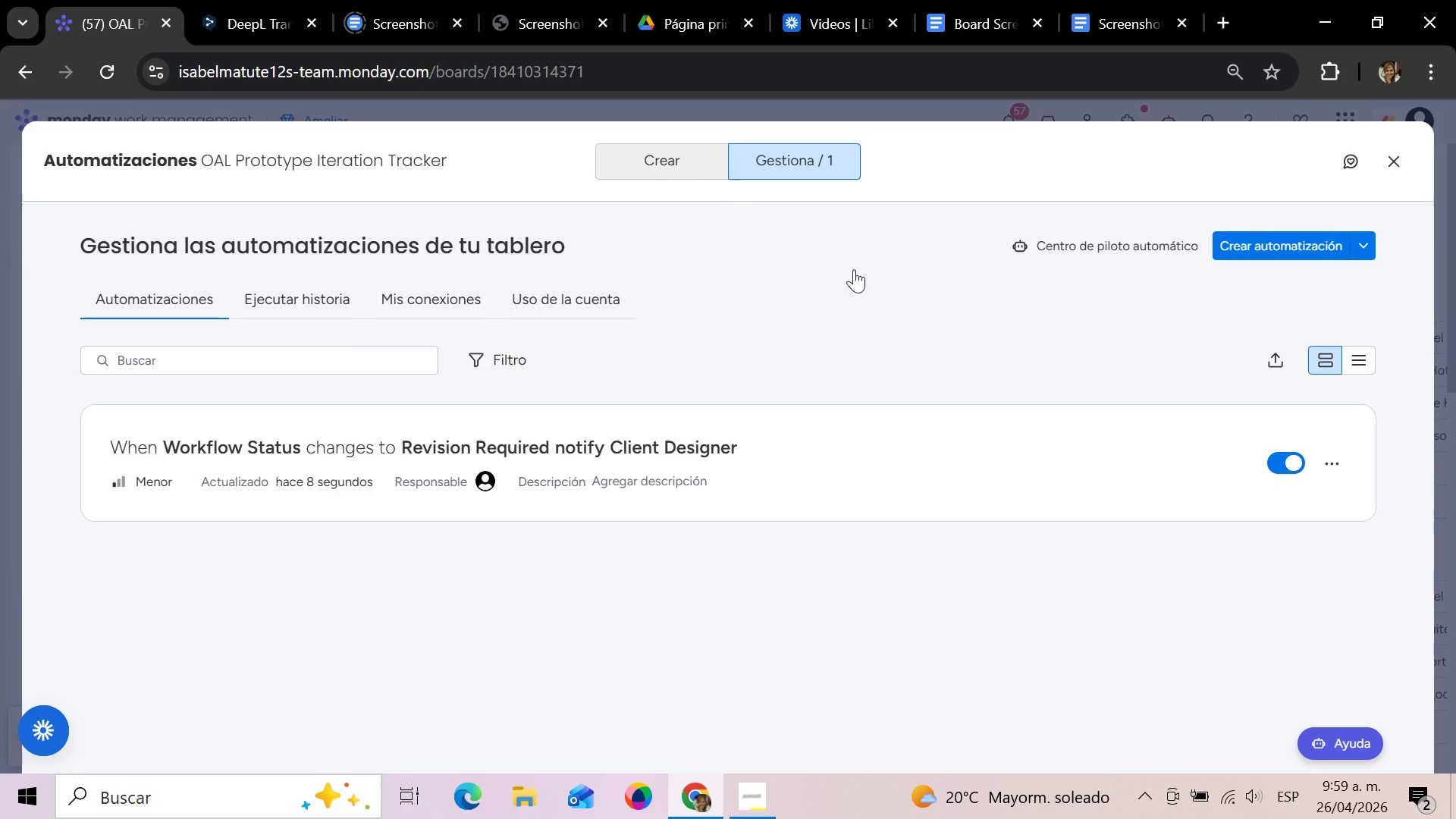 
mouse_move([908, 339])
 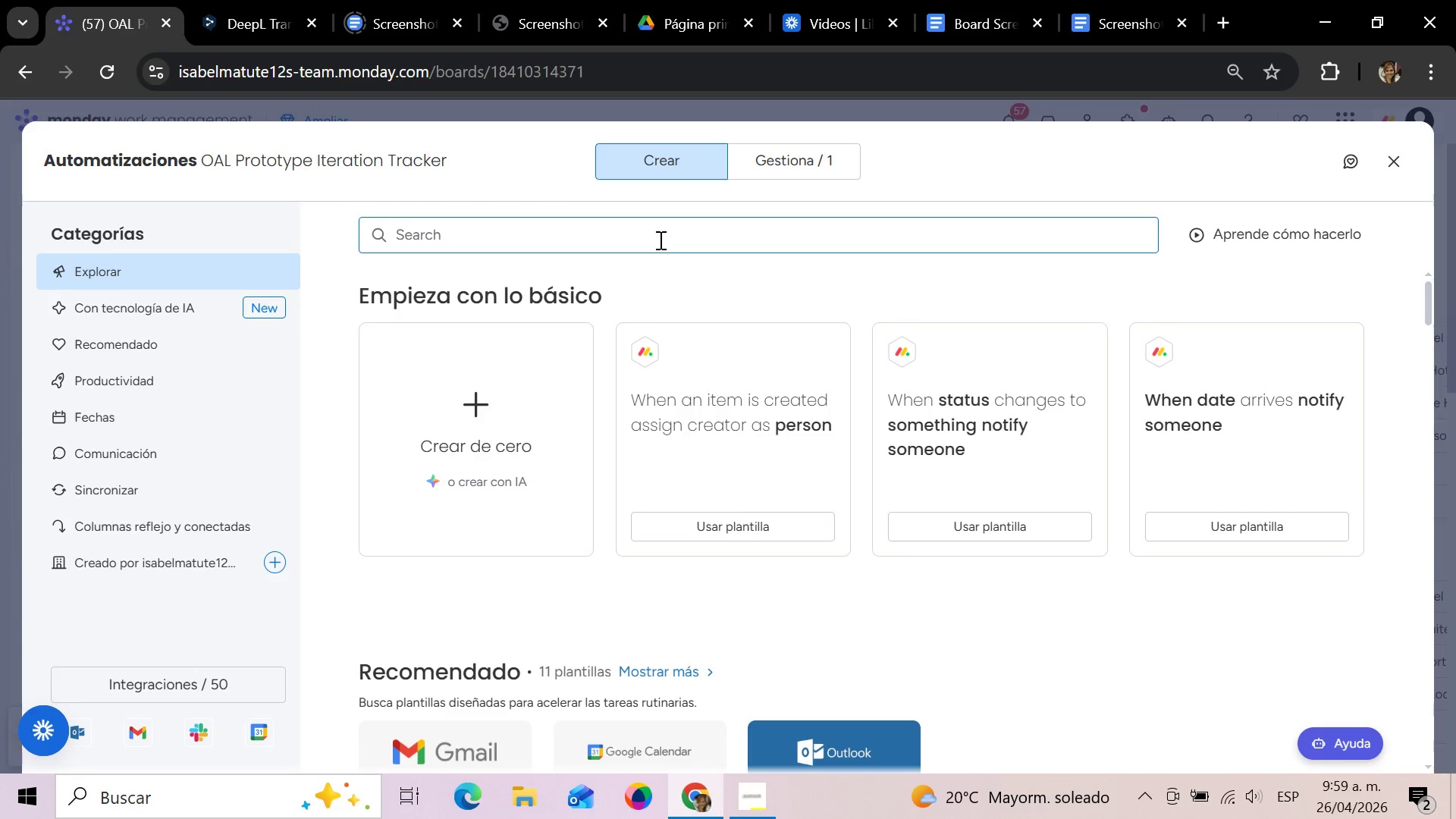 
left_click([659, 240])
 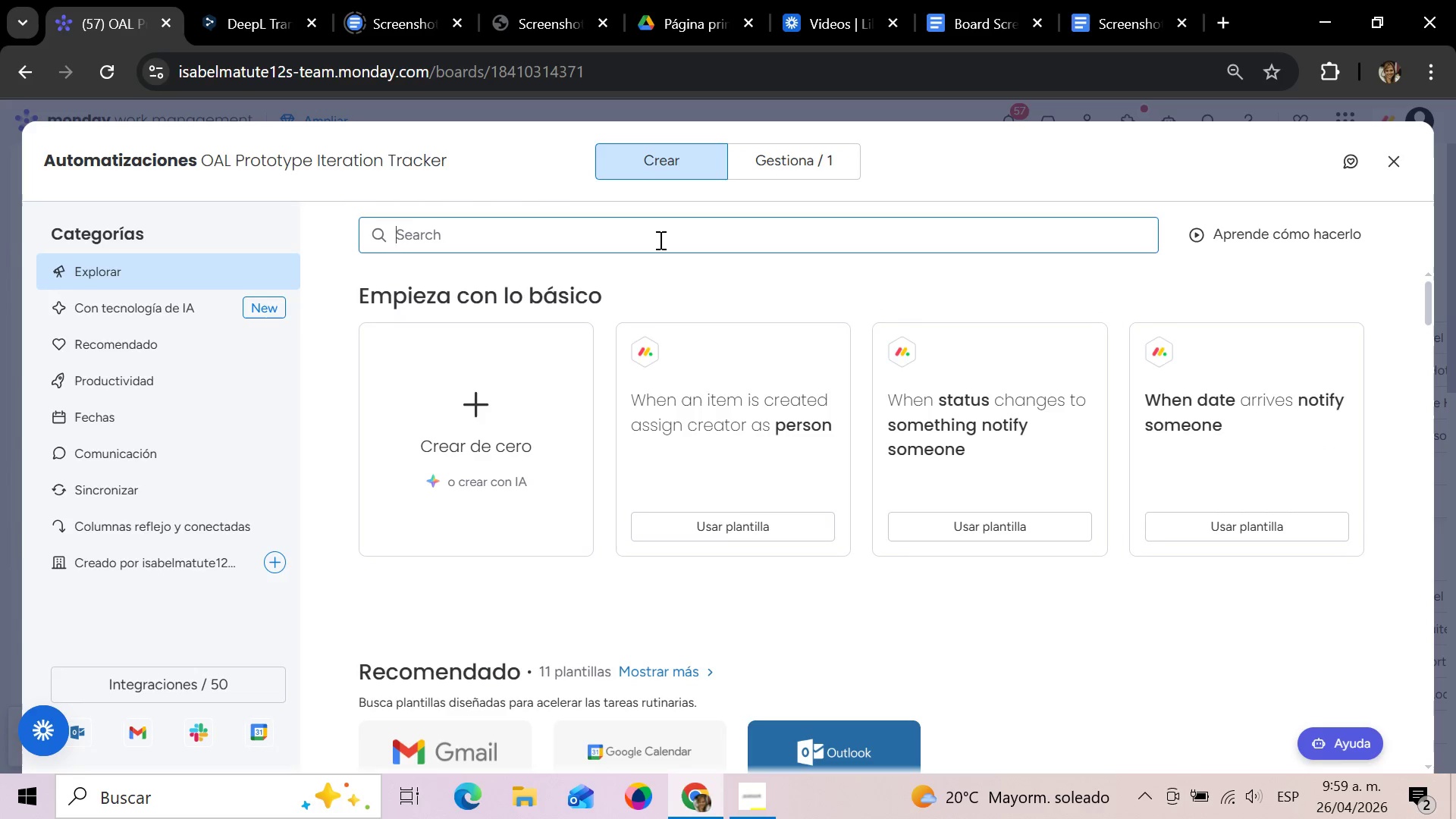 
type(status)
 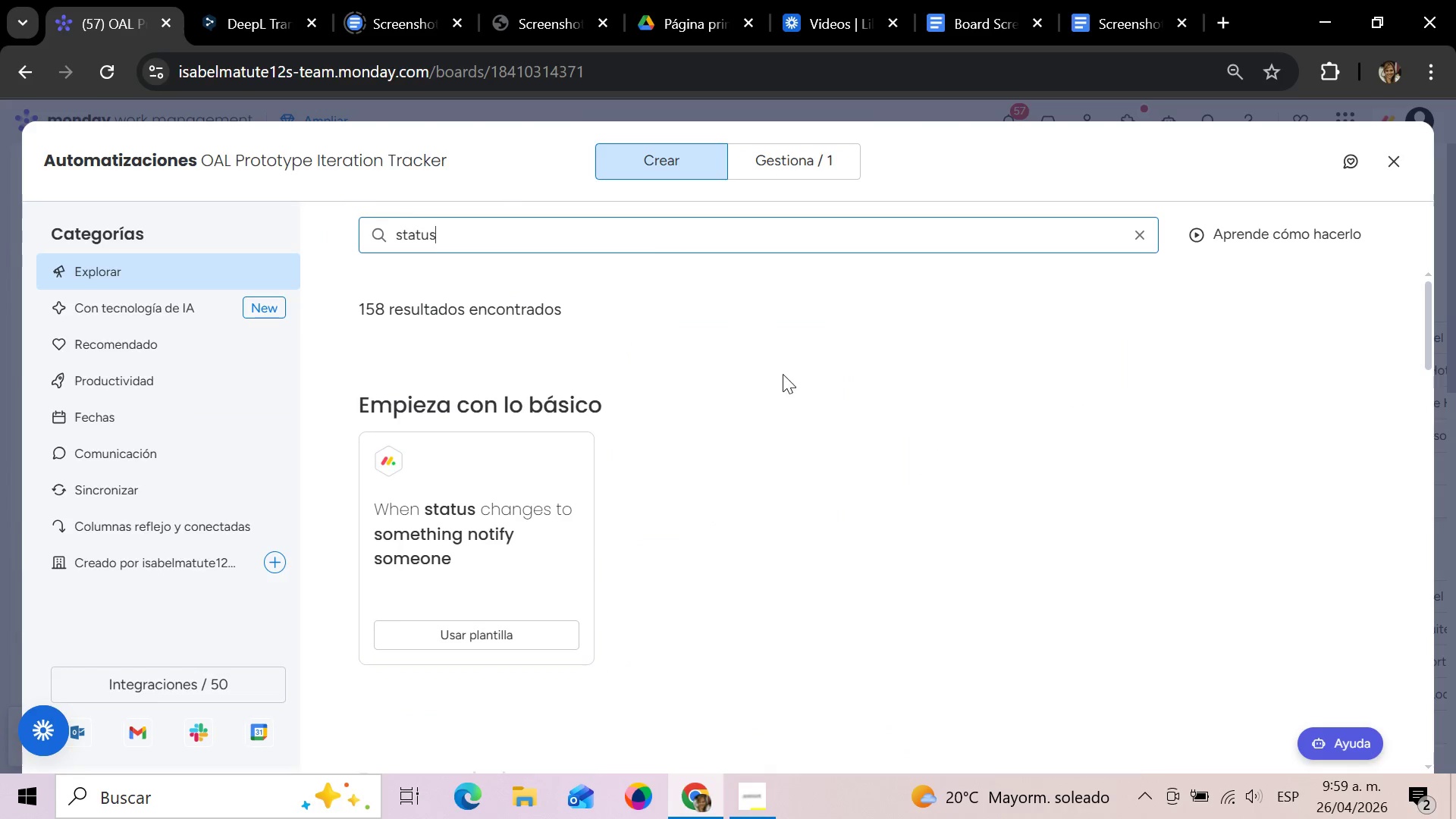 
scroll: coordinate [799, 398], scroll_direction: down, amount: 2.0
 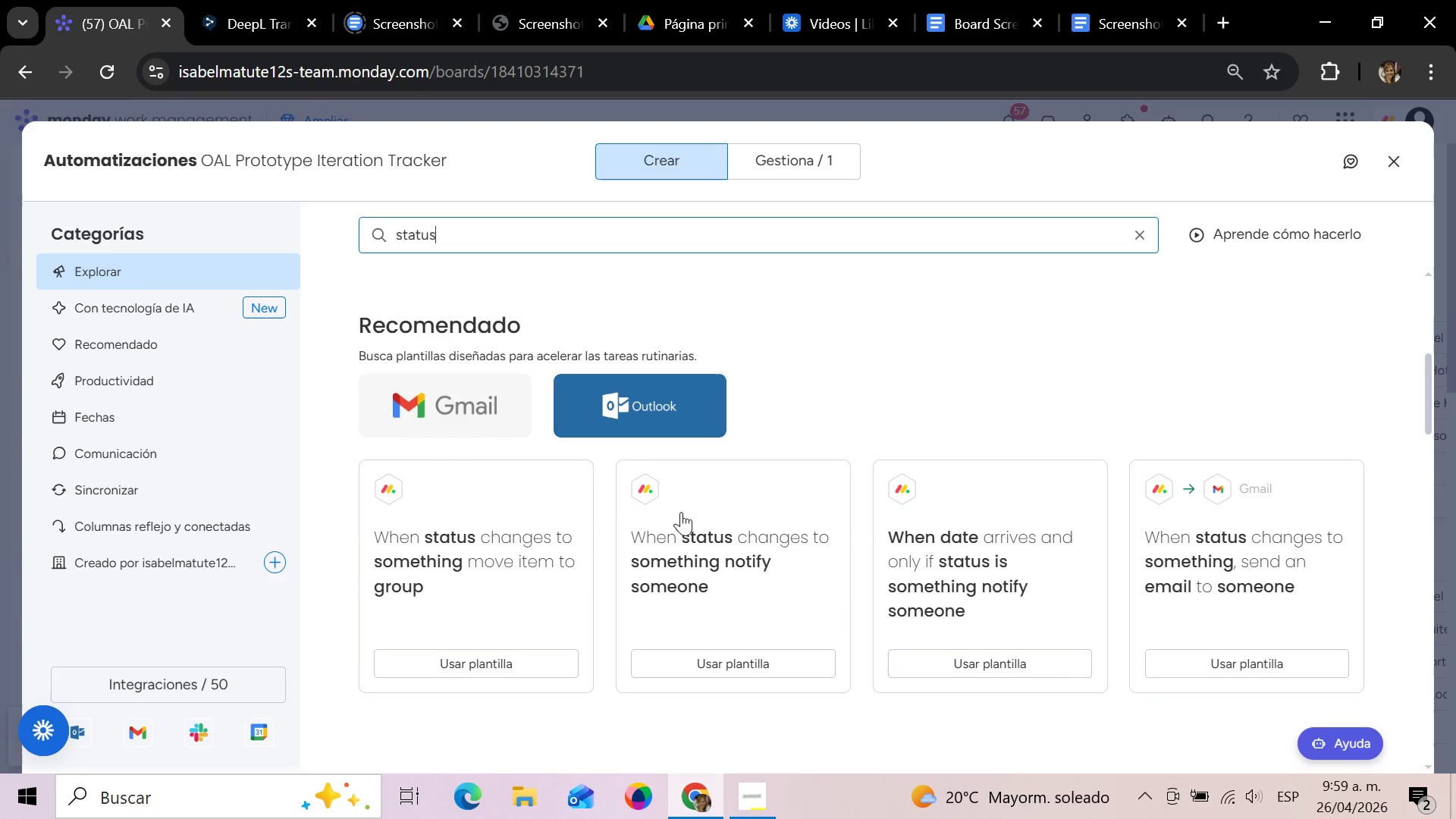 
left_click([548, 573])
 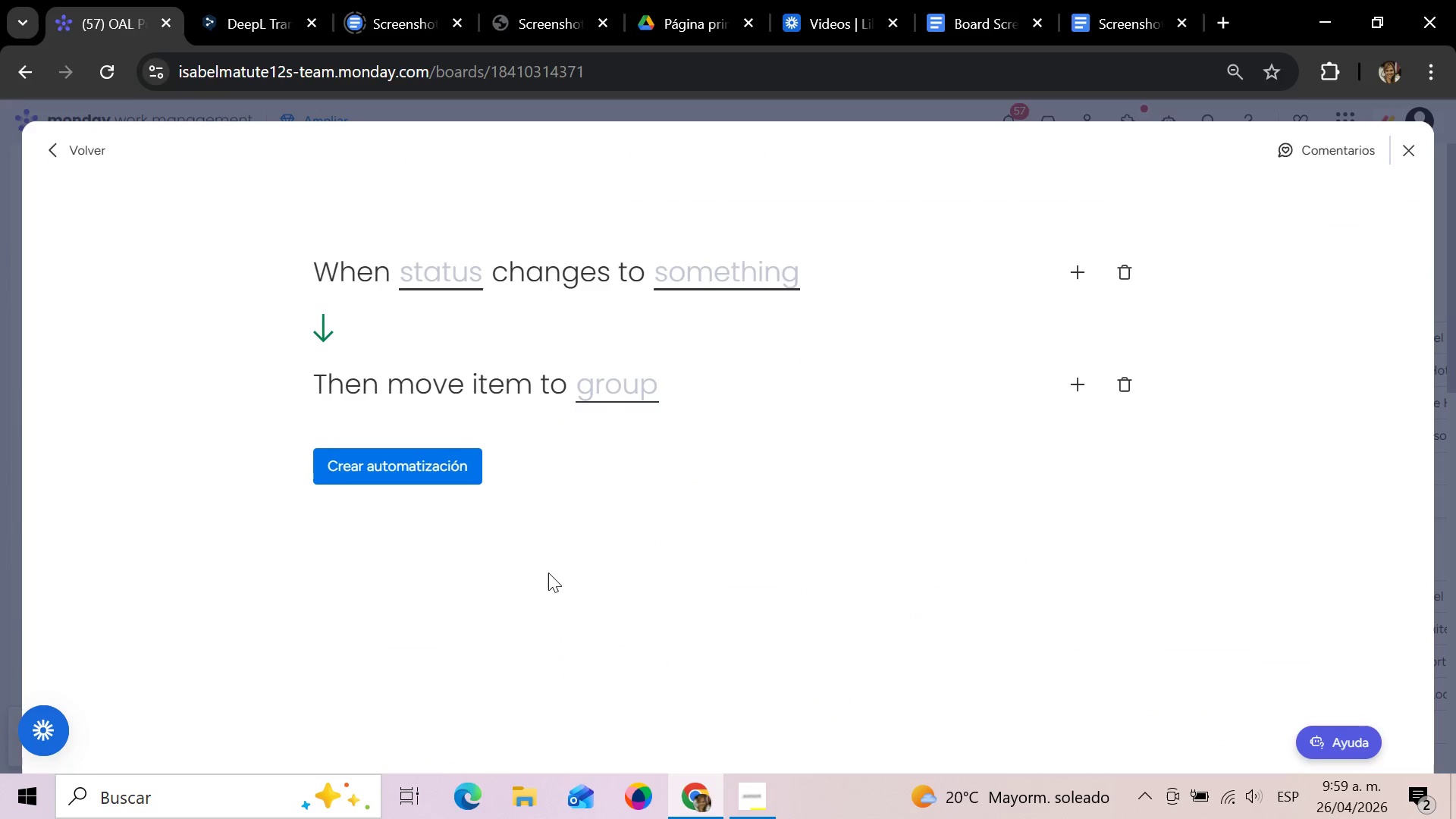 
wait(9.81)
 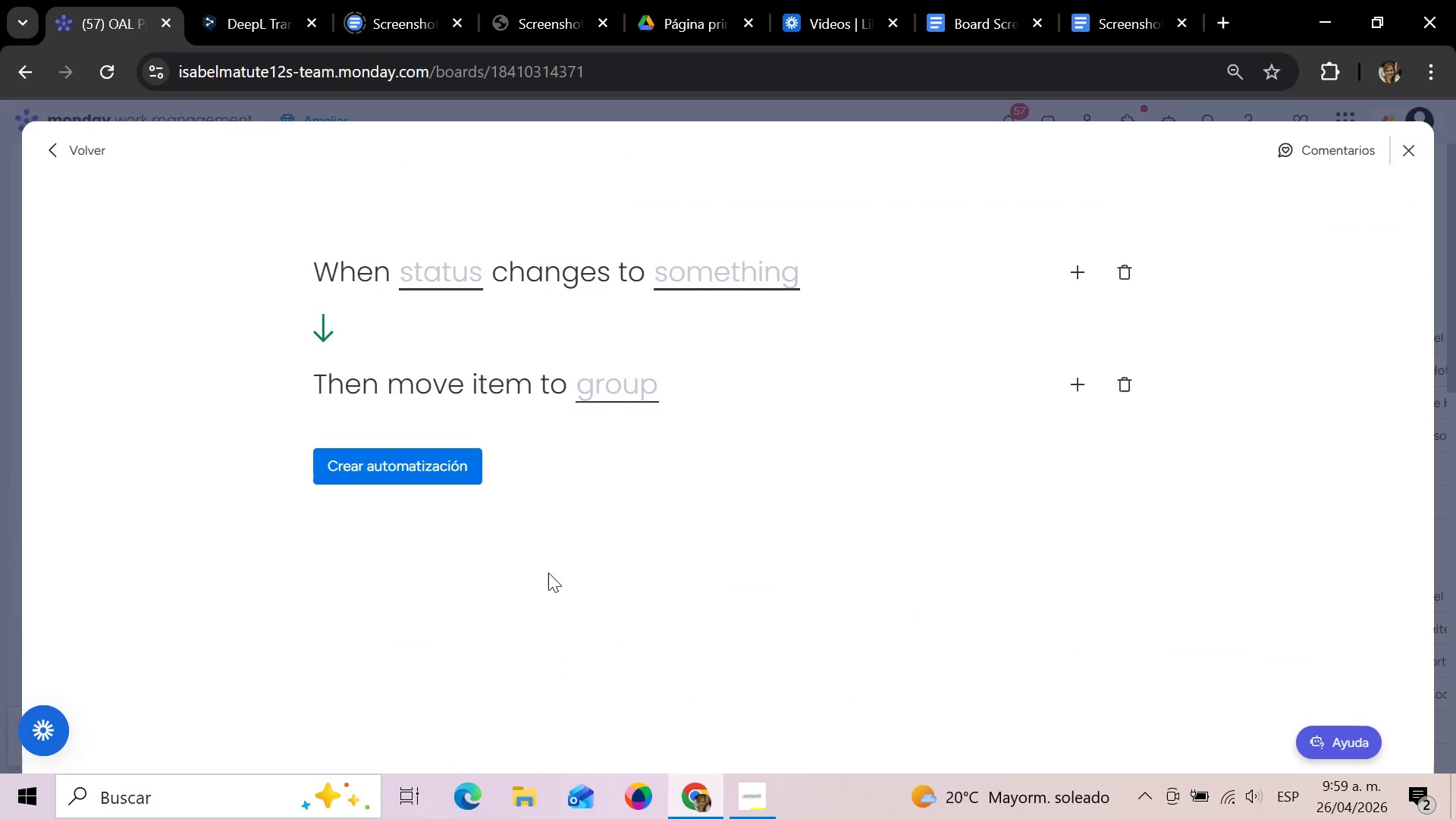 
left_click([451, 278])
 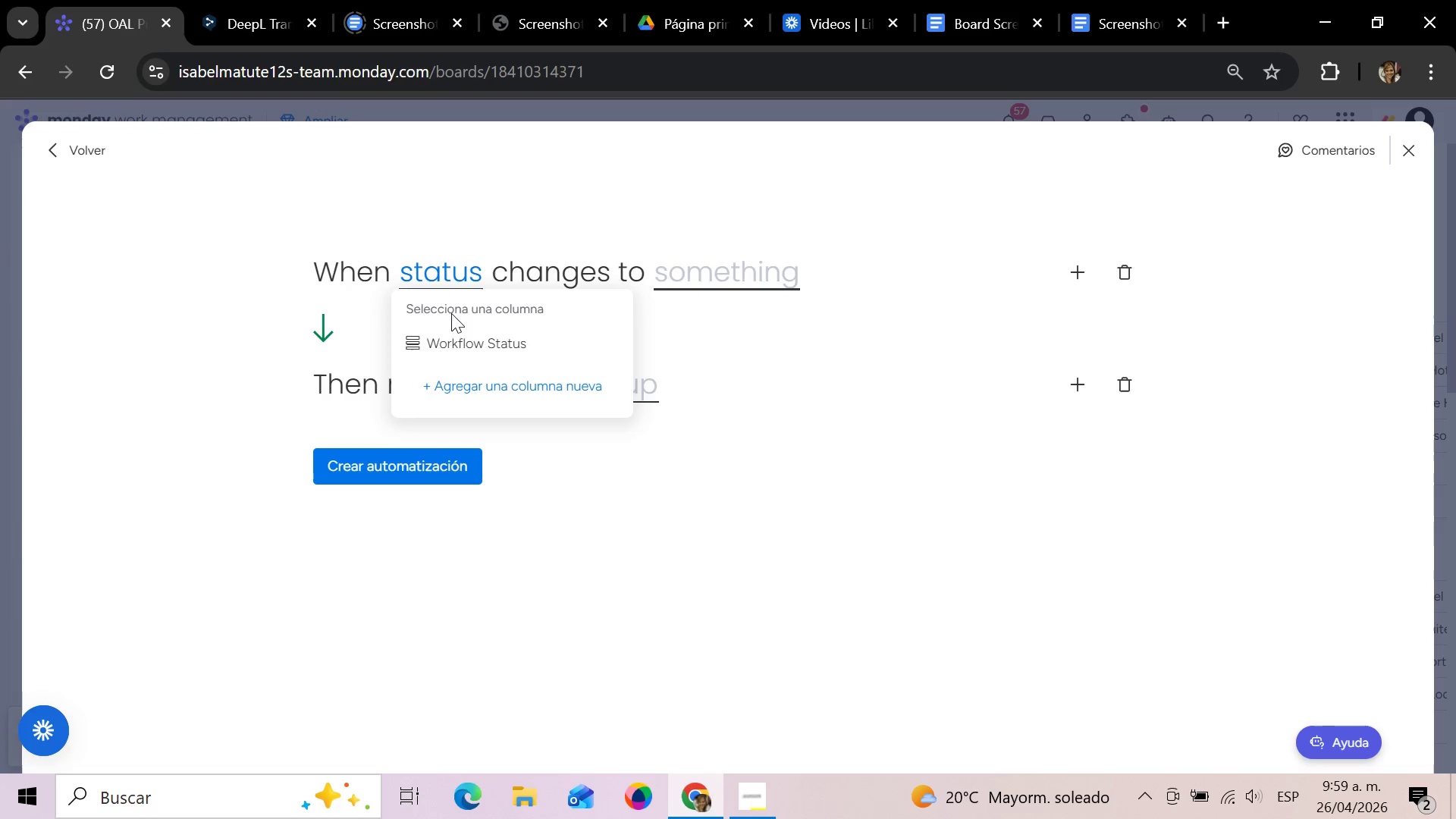 
left_click([450, 350])
 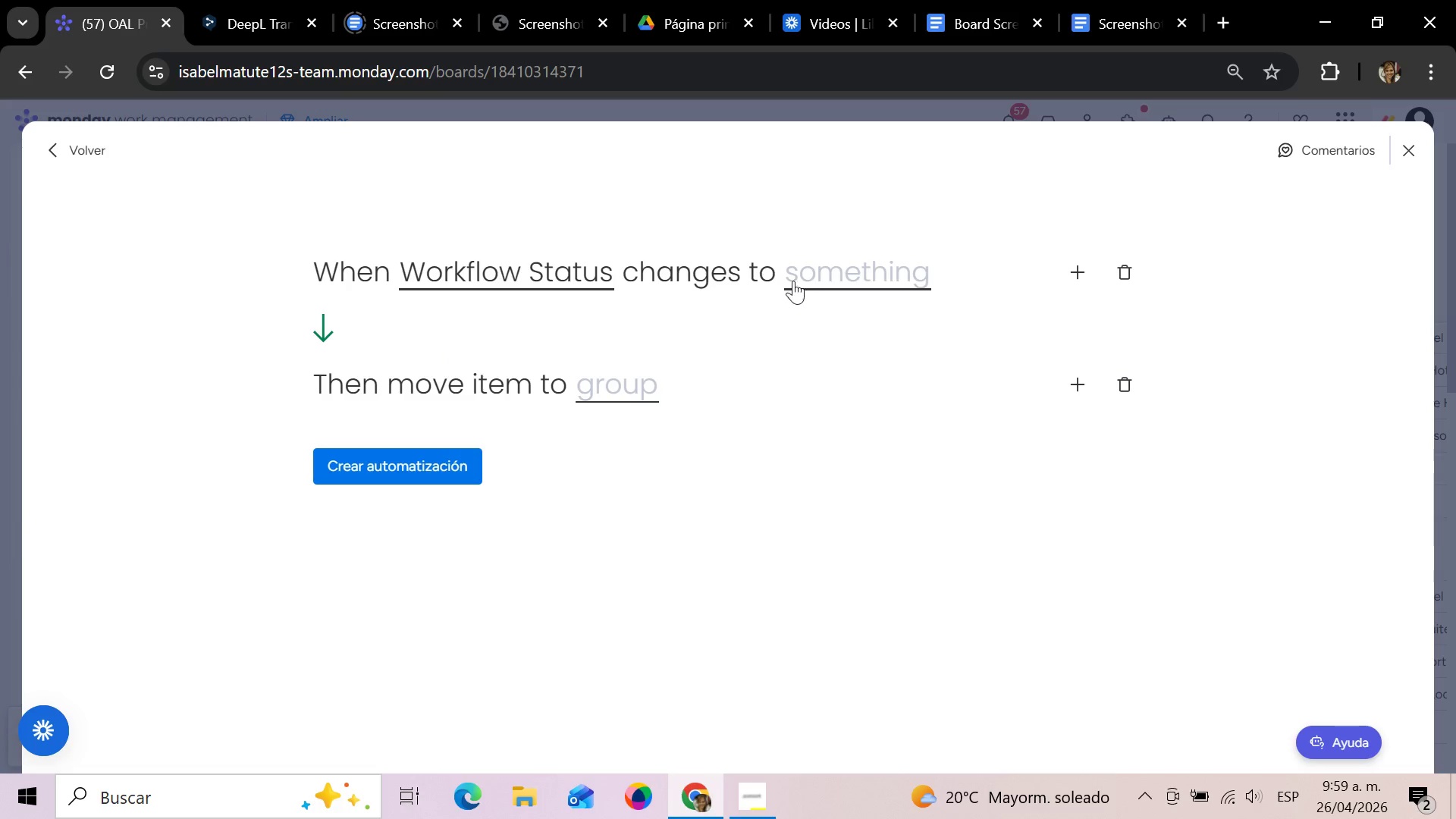 
left_click([824, 276])
 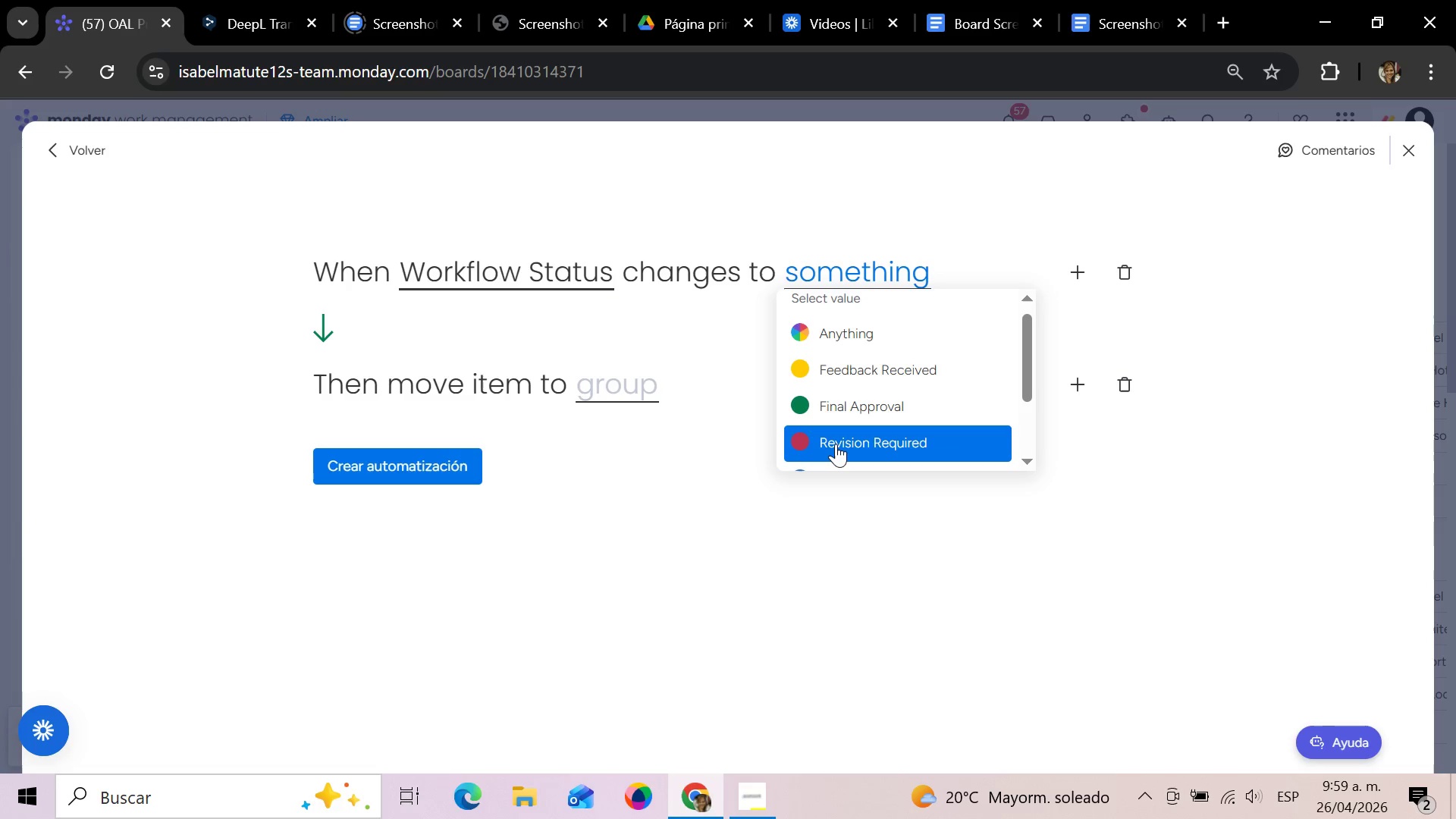 
left_click([836, 444])
 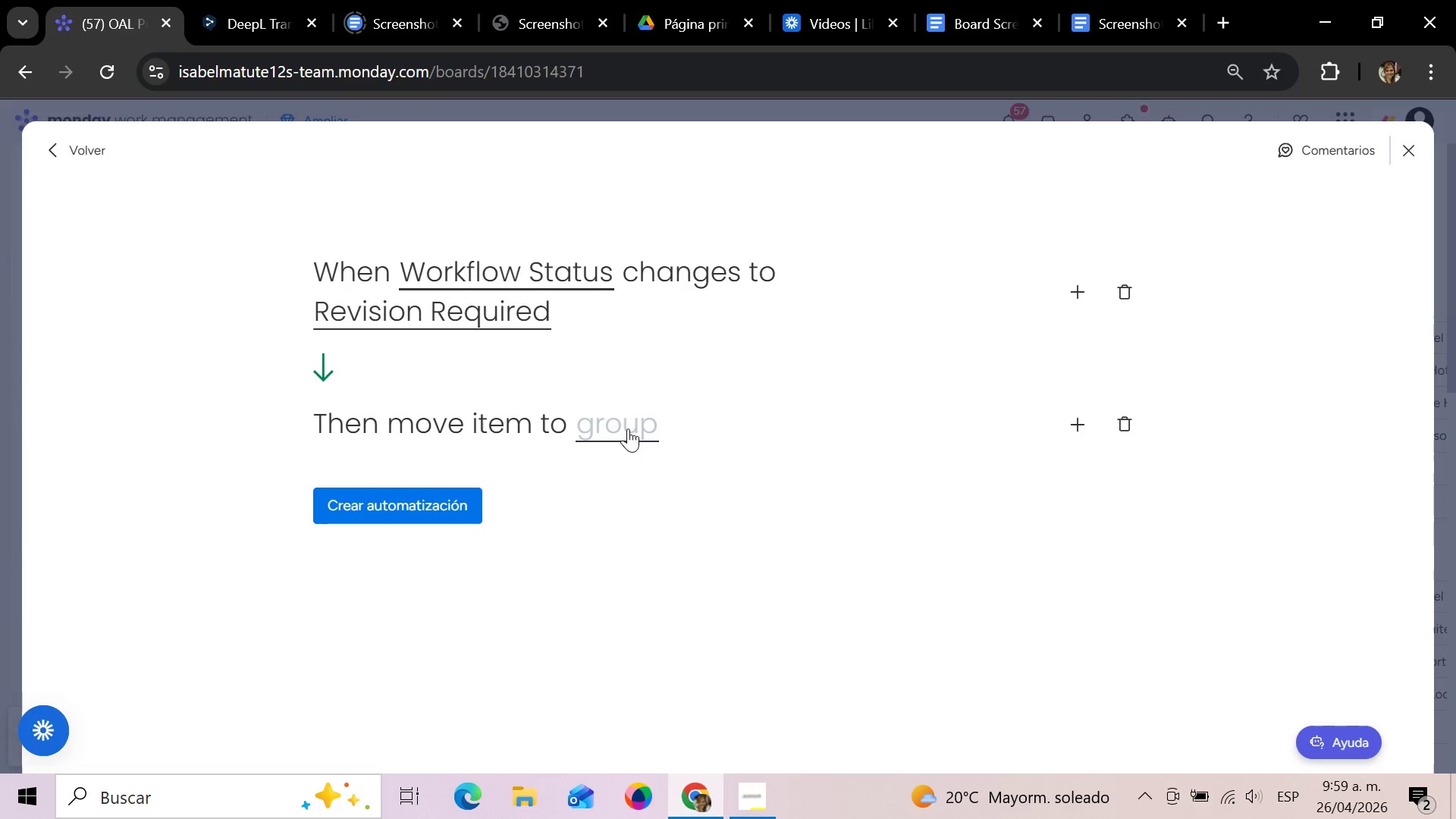 
left_click([628, 428])
 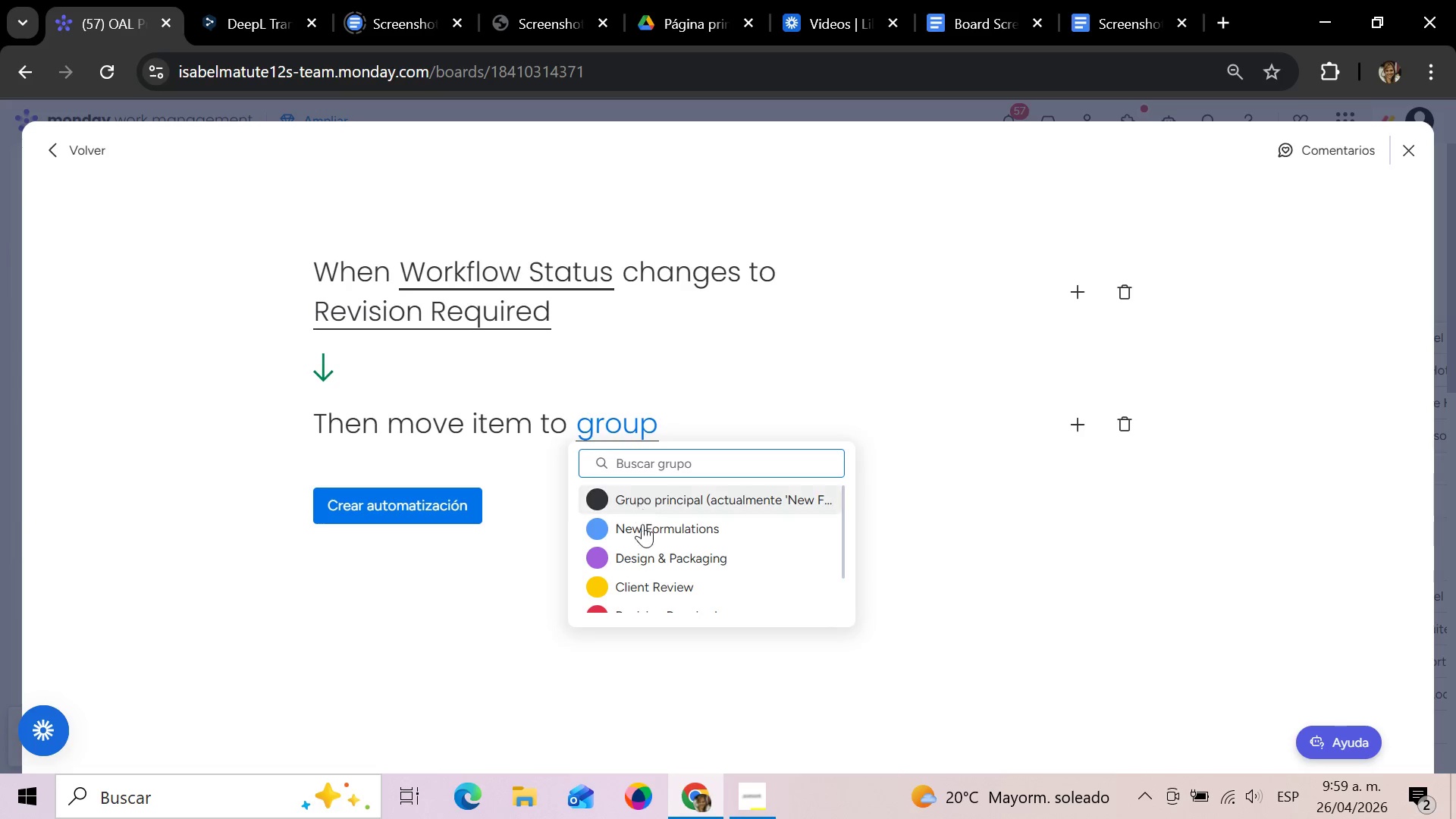 
scroll: coordinate [644, 579], scroll_direction: down, amount: 1.0
 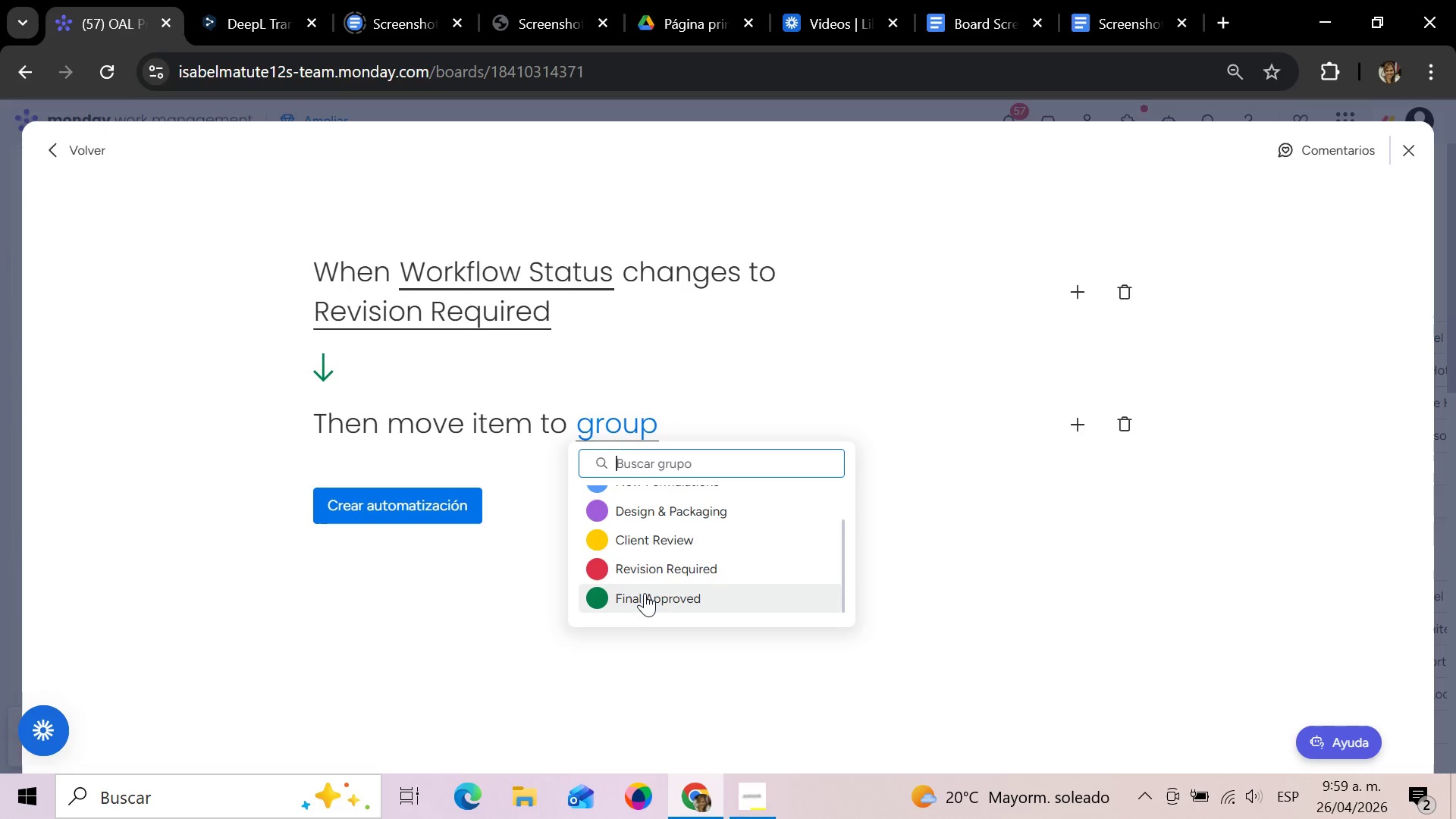 
left_click([645, 561])
 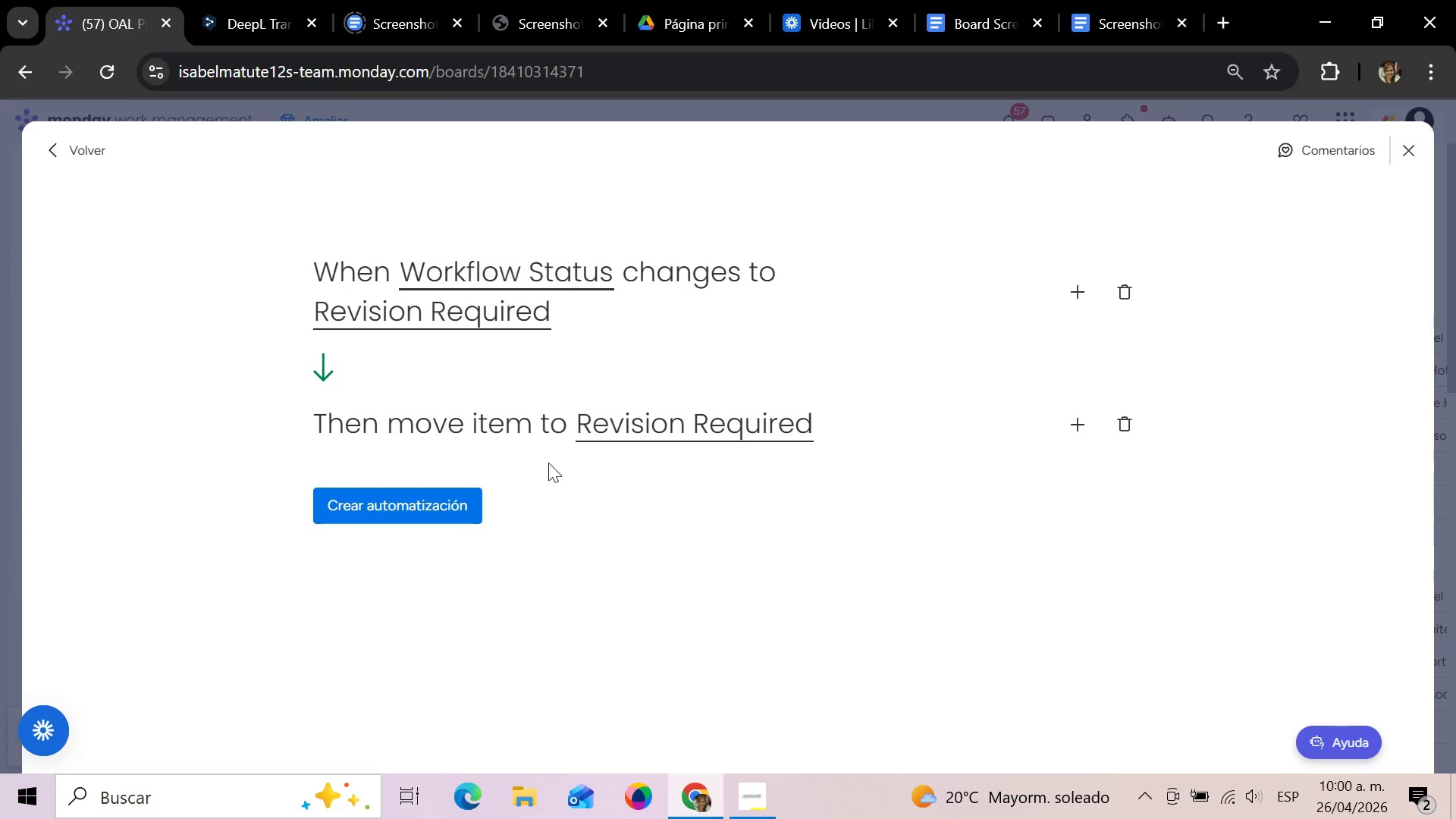 
wait(75.61)
 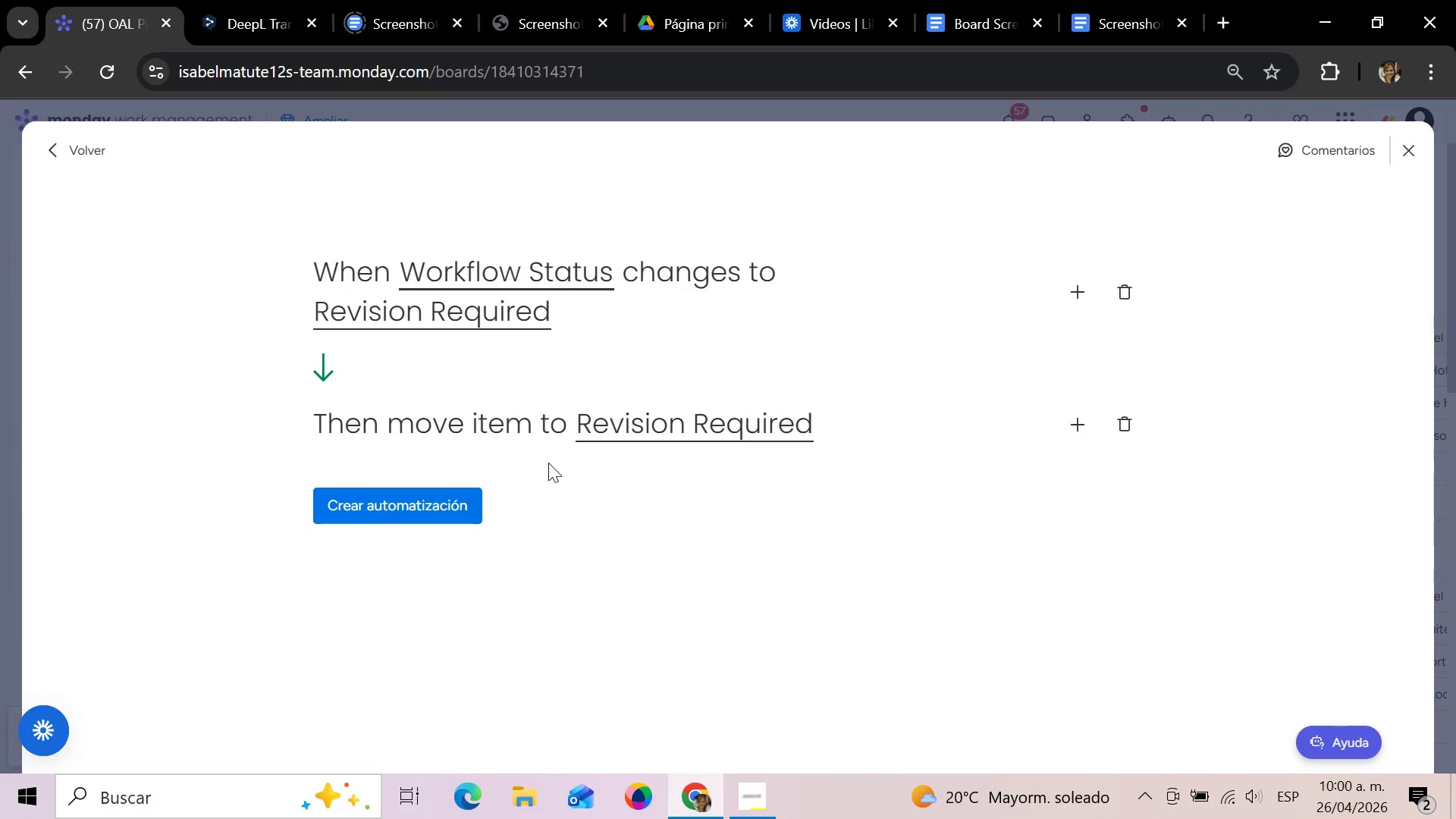 
left_click([429, 513])
 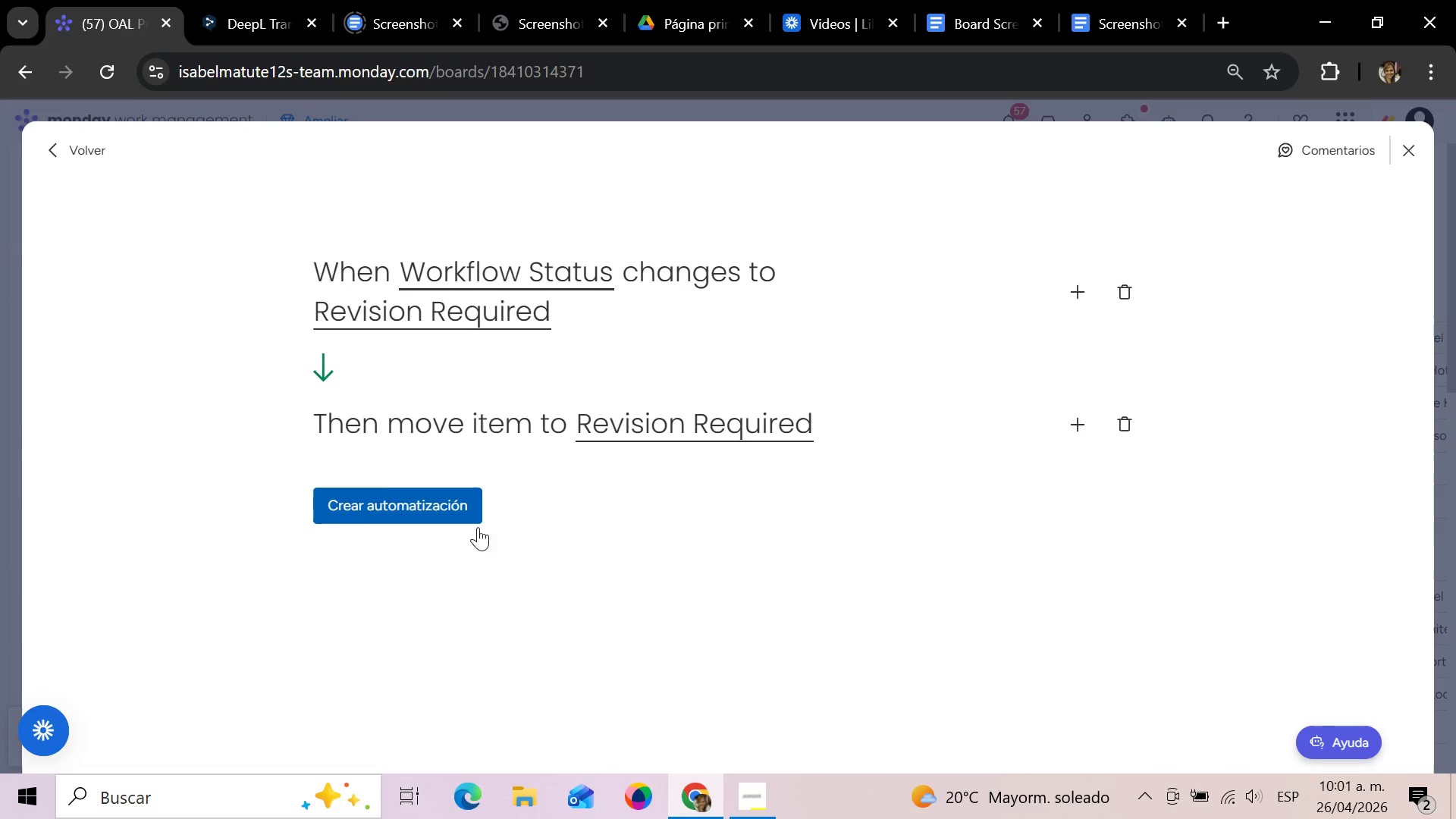 
mouse_move([739, 553])
 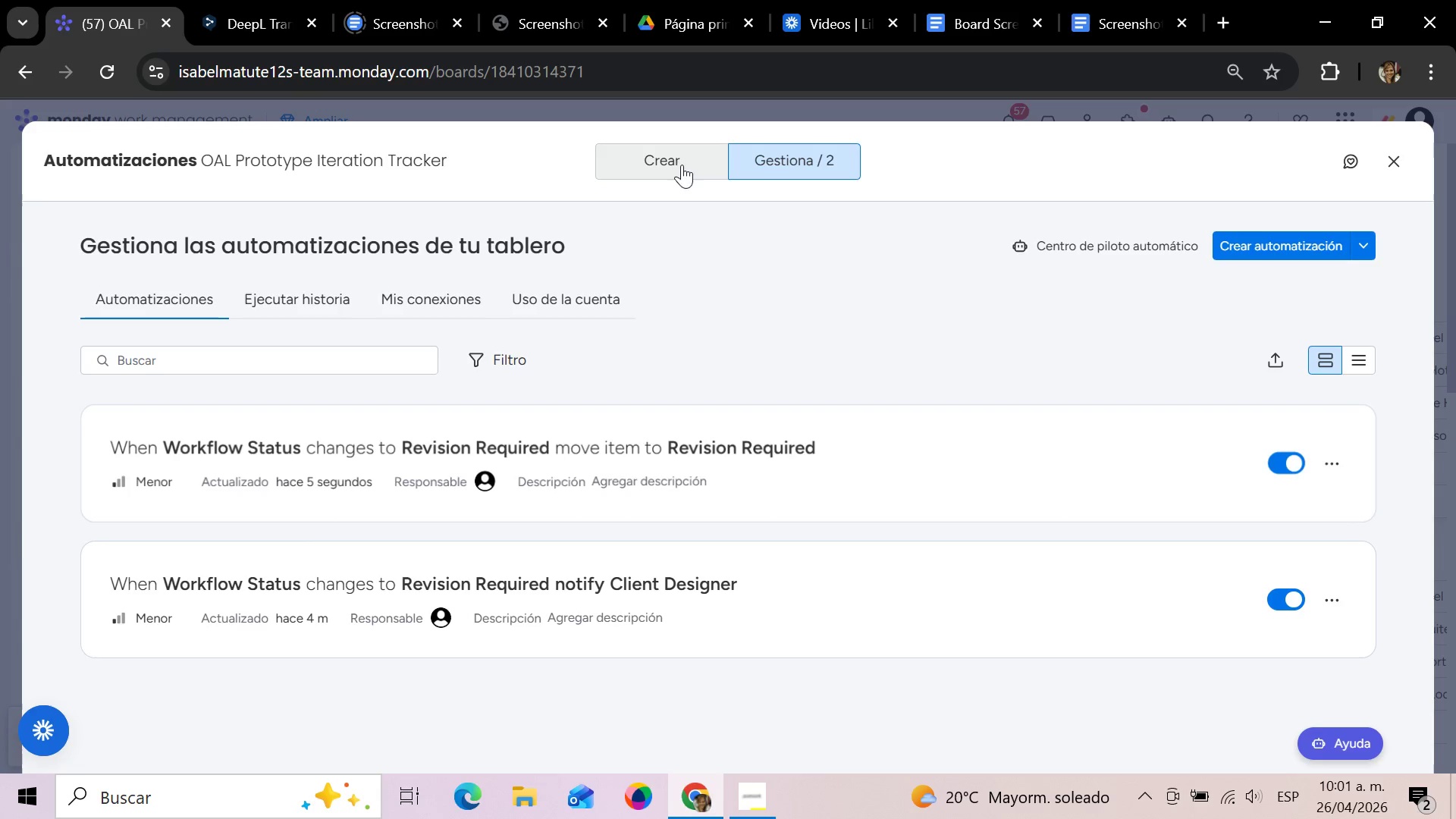 
left_click([676, 164])
 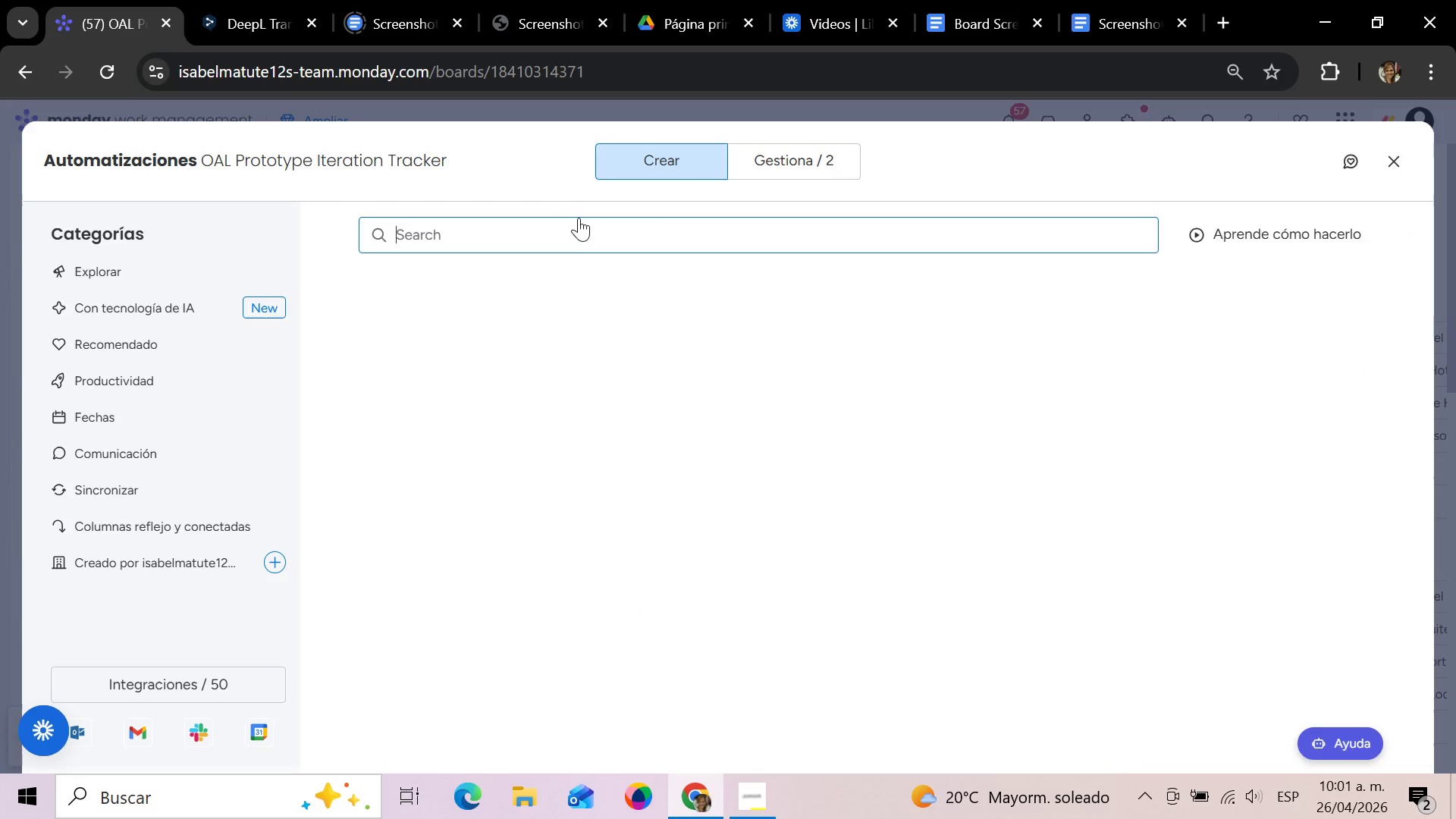 
left_click([570, 228])
 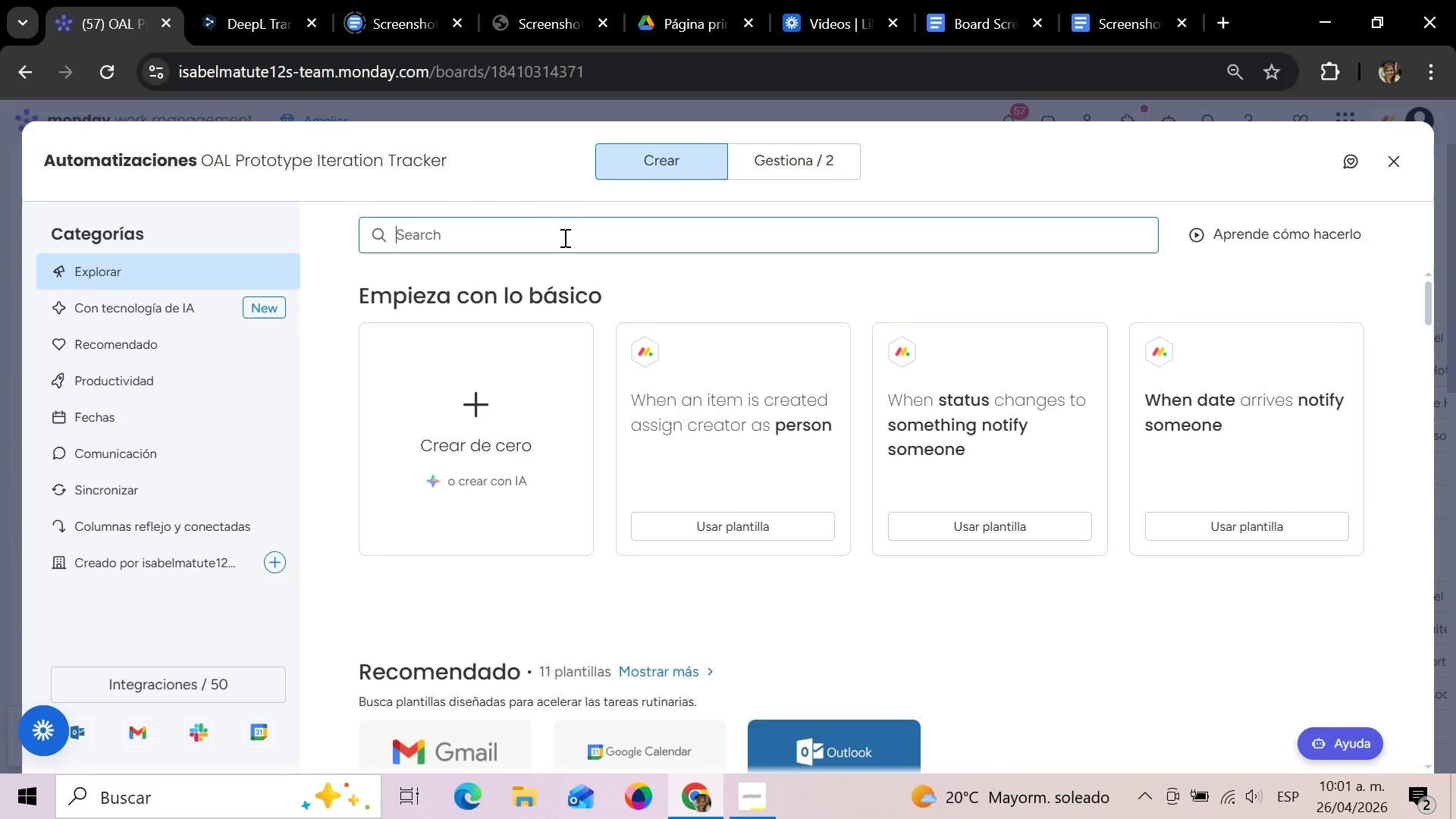 
type(date)
 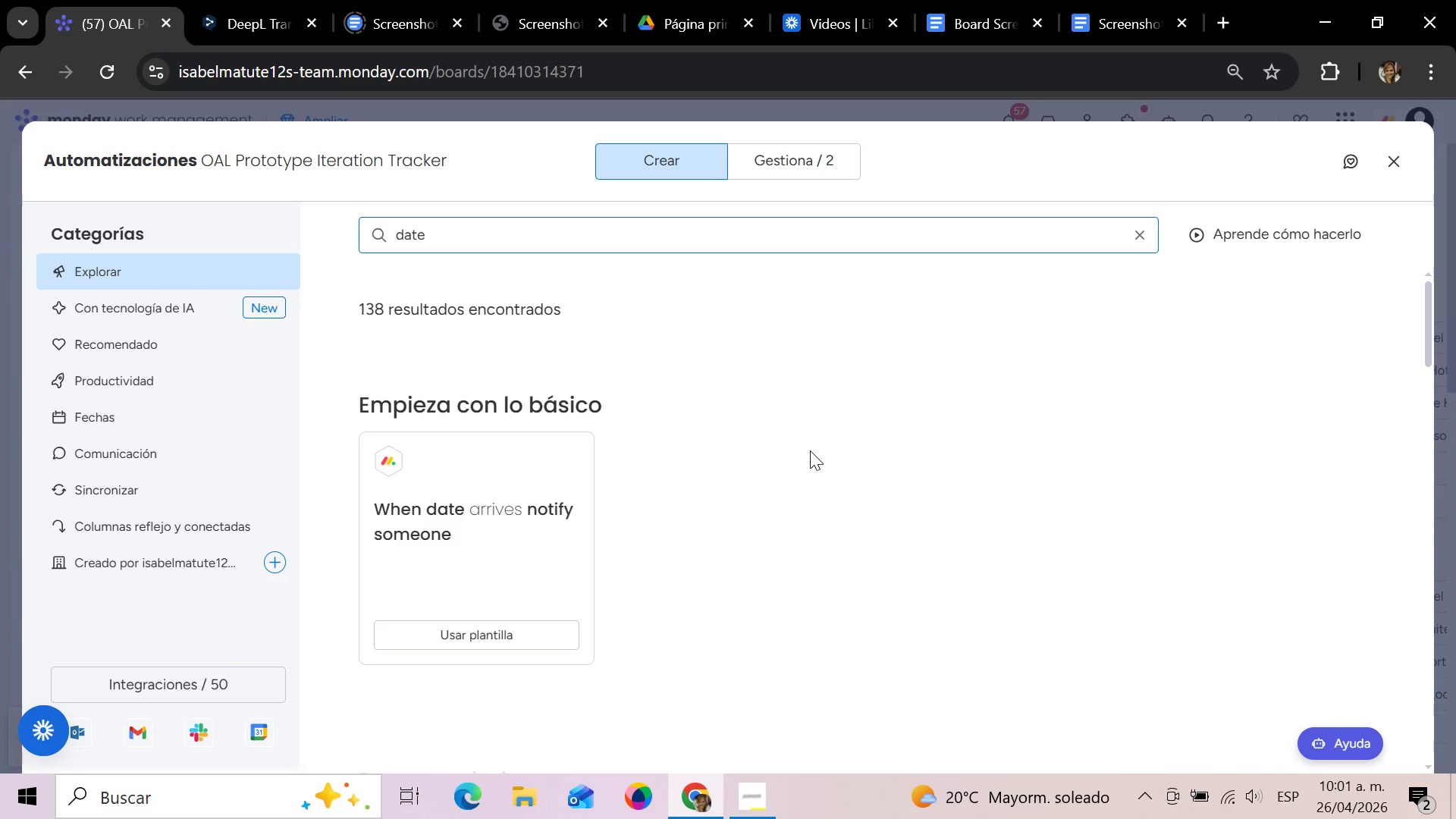 
wait(13.23)
 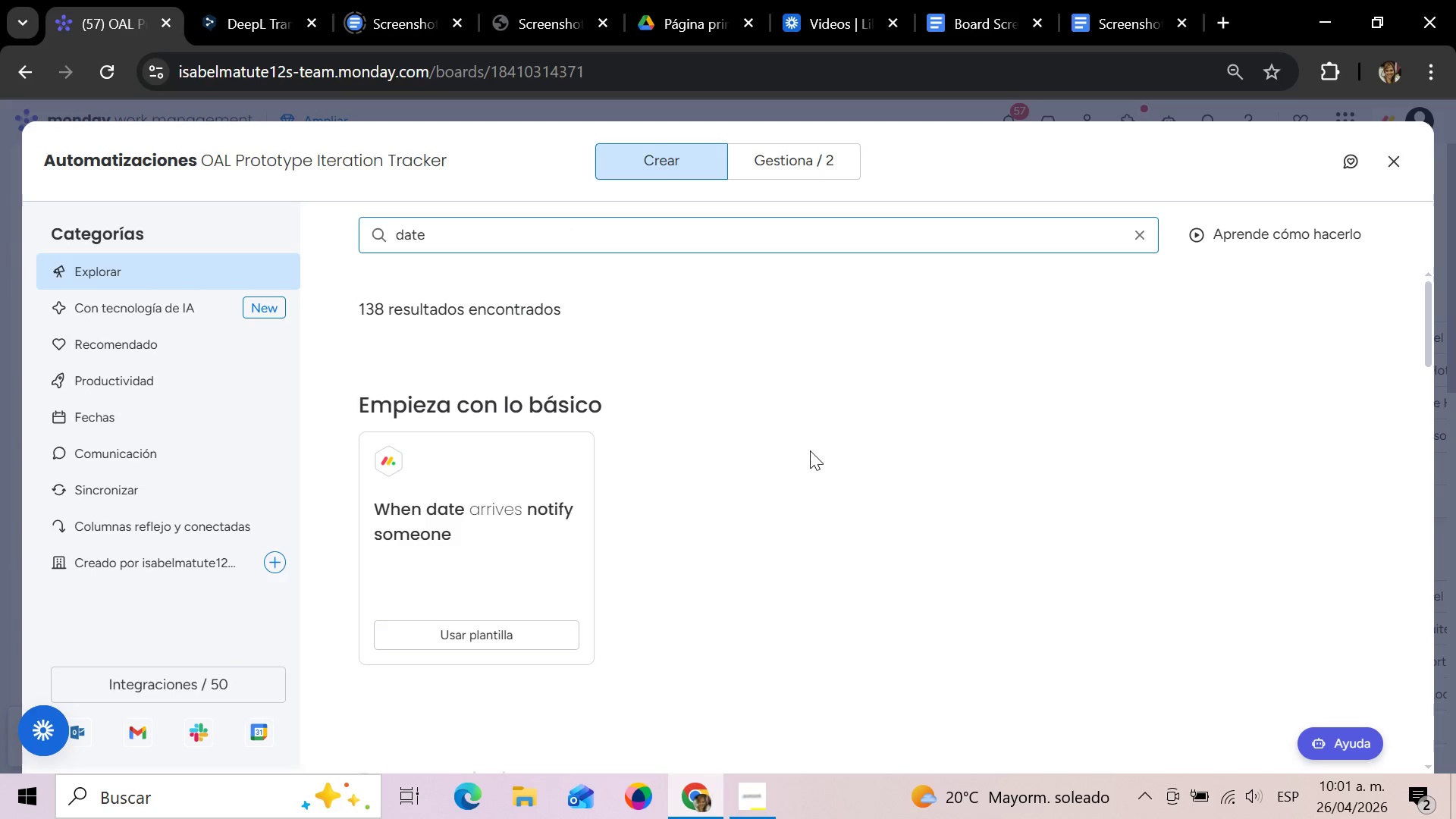 
scroll: coordinate [810, 450], scroll_direction: down, amount: 3.0
 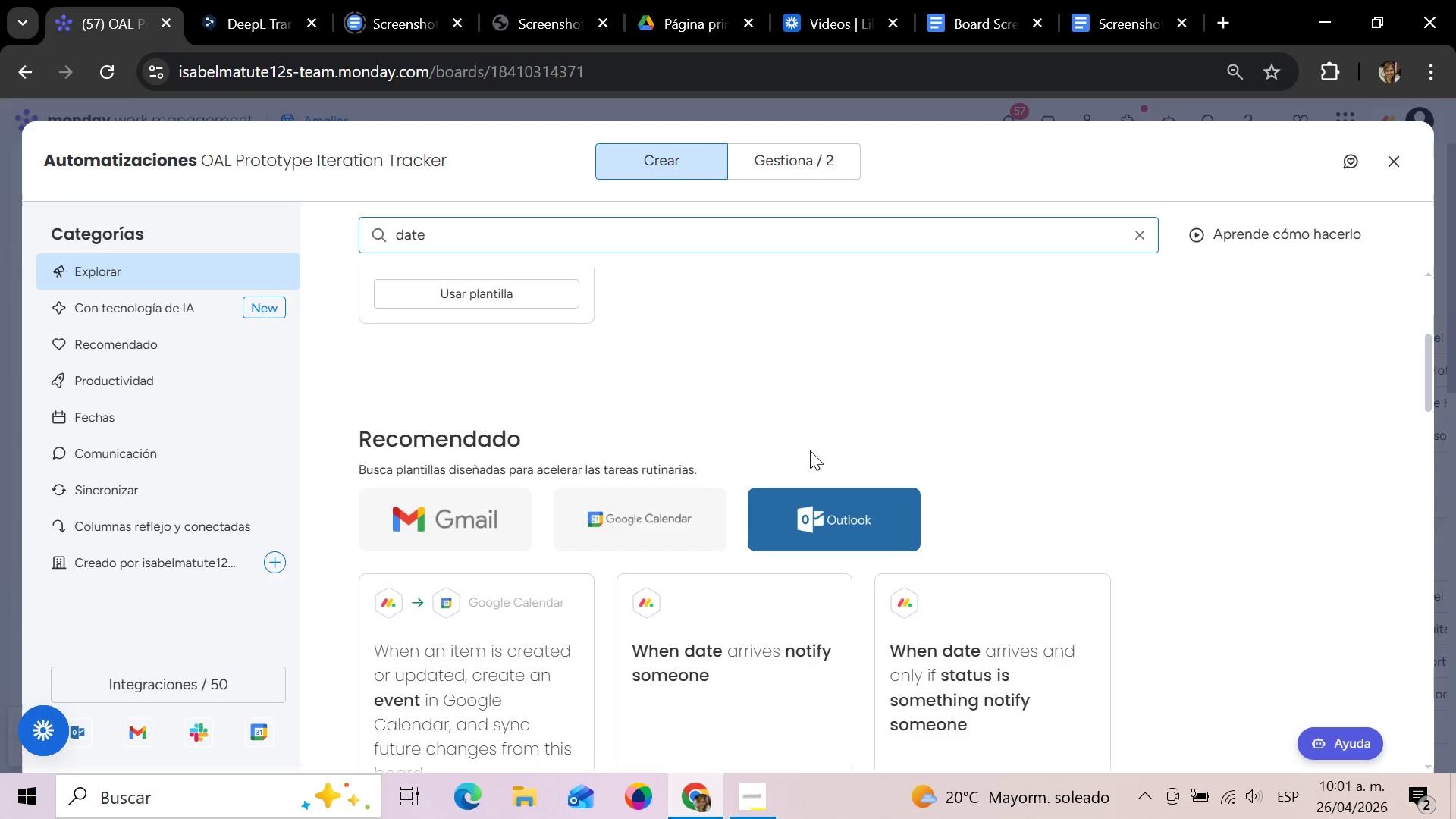 
wait(5.14)
 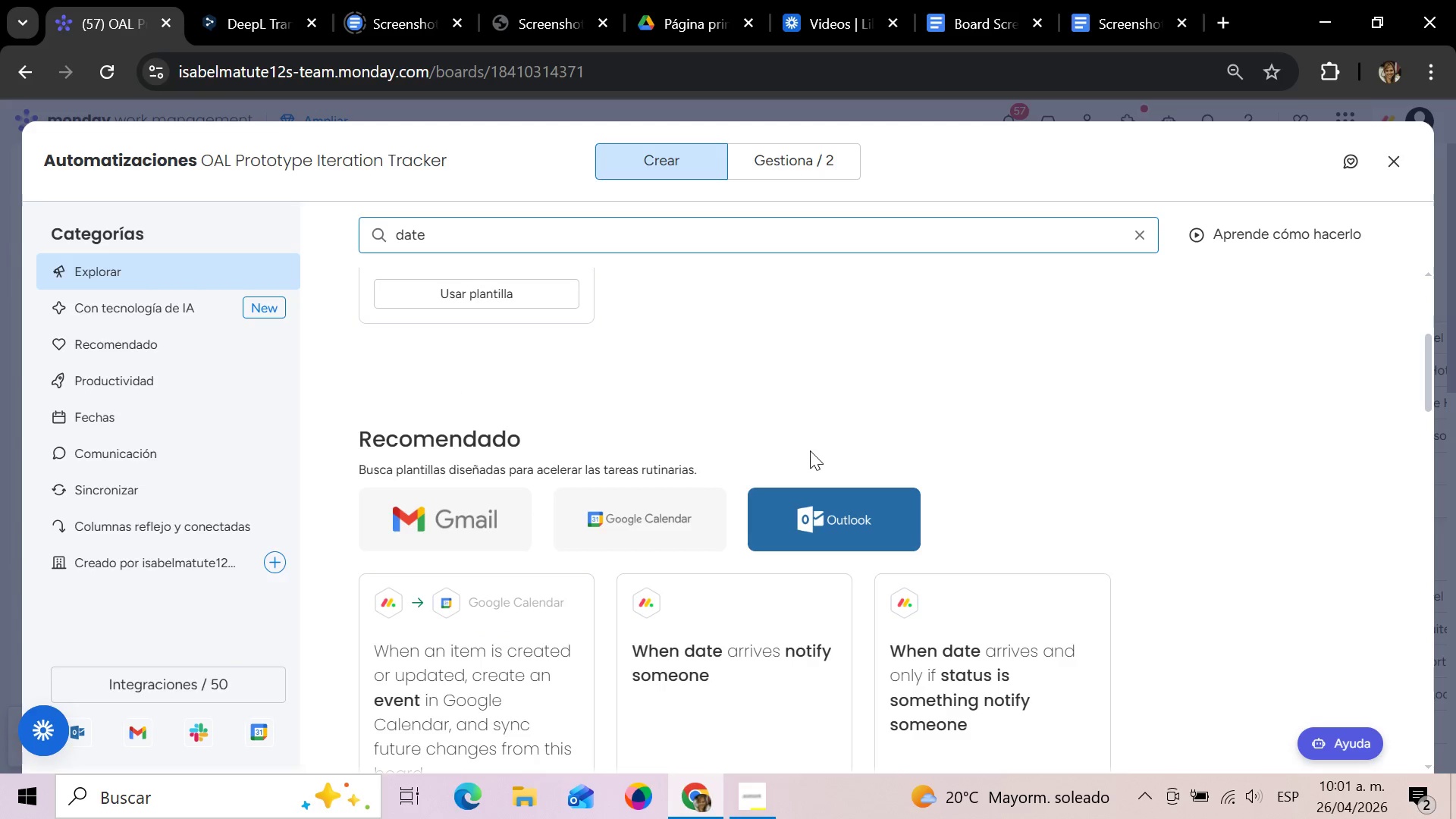 
scroll: coordinate [810, 450], scroll_direction: down, amount: 3.0
 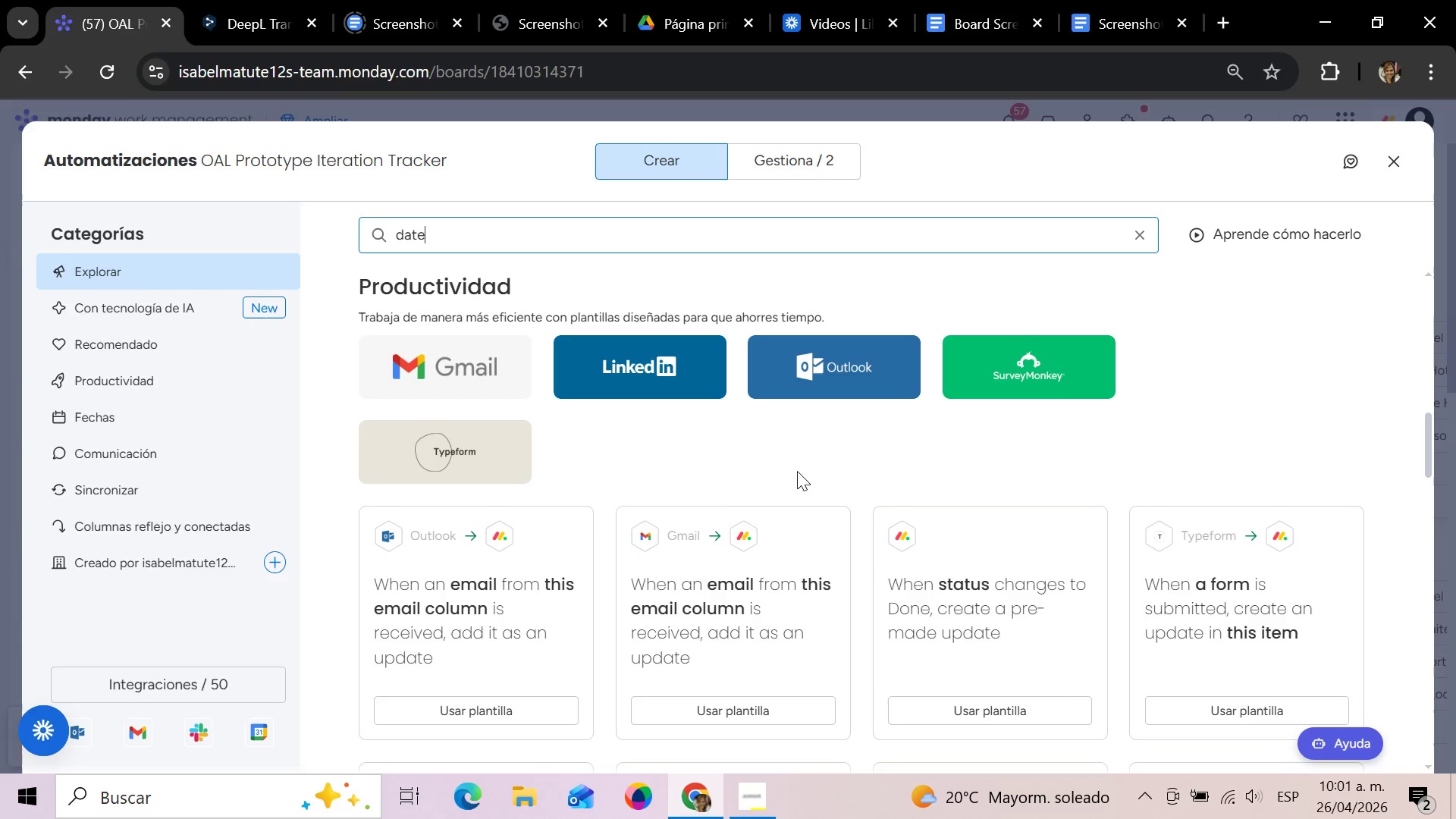 
wait(11.53)
 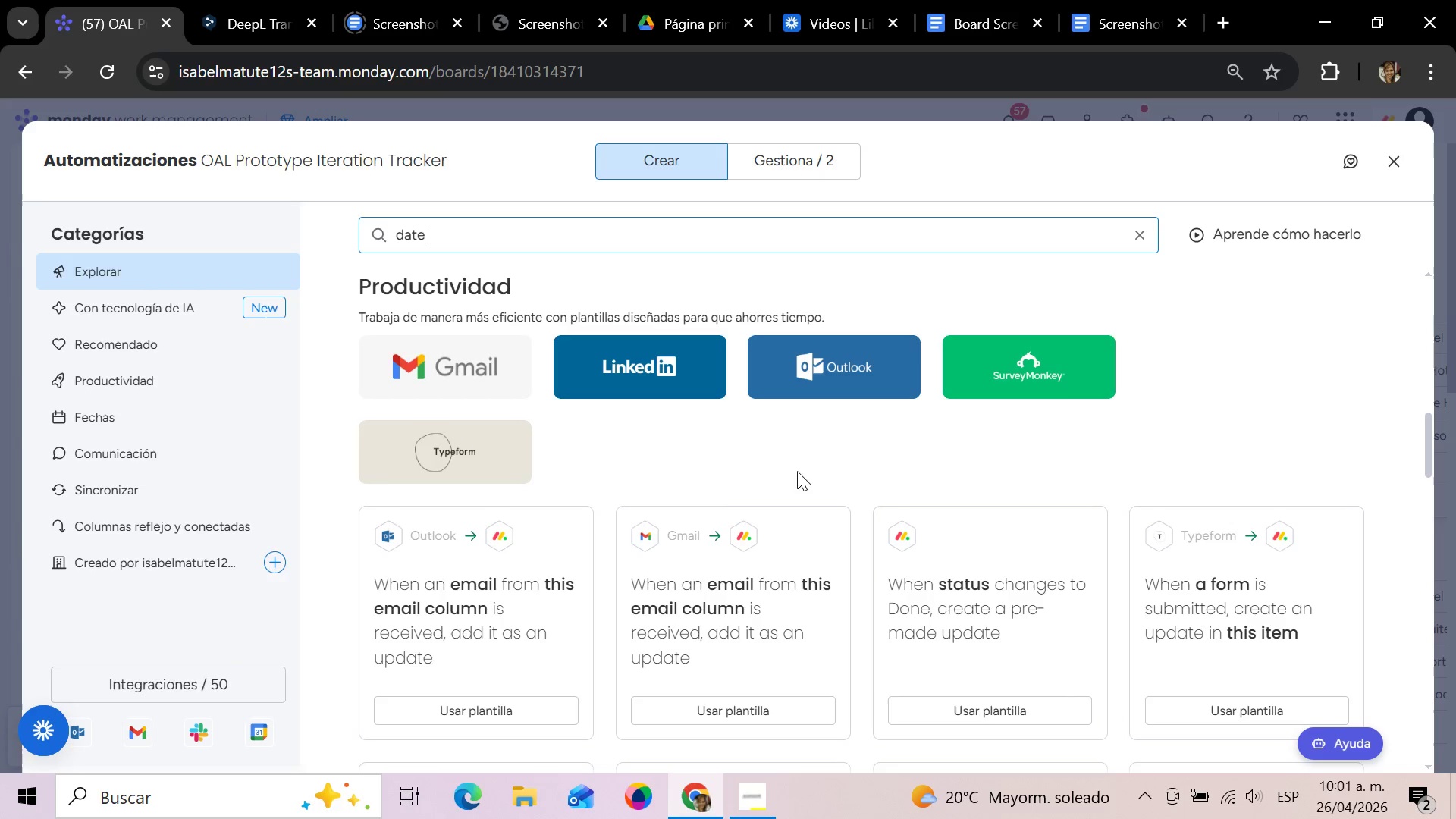 
scroll: coordinate [797, 471], scroll_direction: down, amount: 2.0
 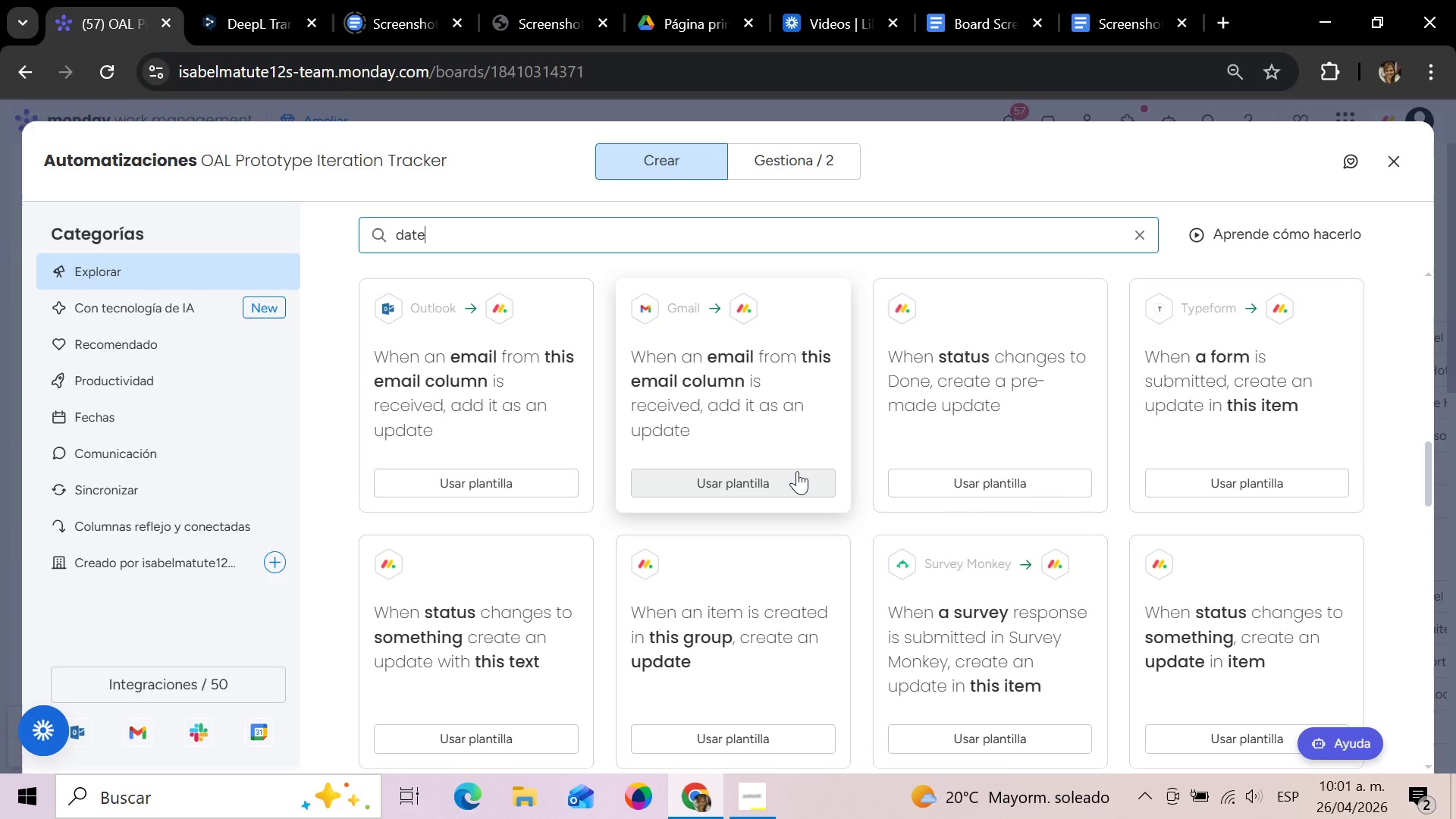 
wait(7.01)
 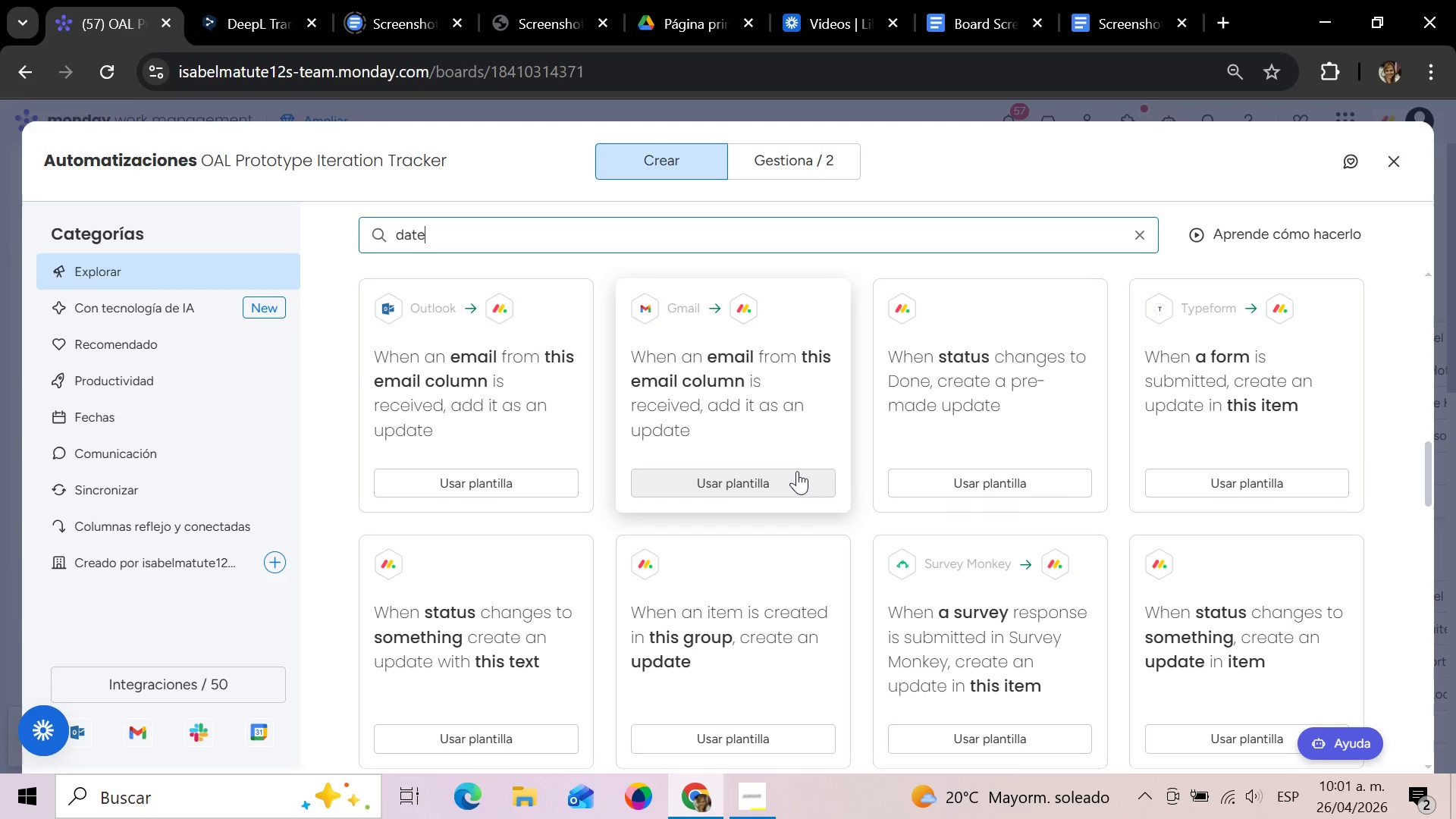 
scroll: coordinate [797, 471], scroll_direction: down, amount: 1.0
 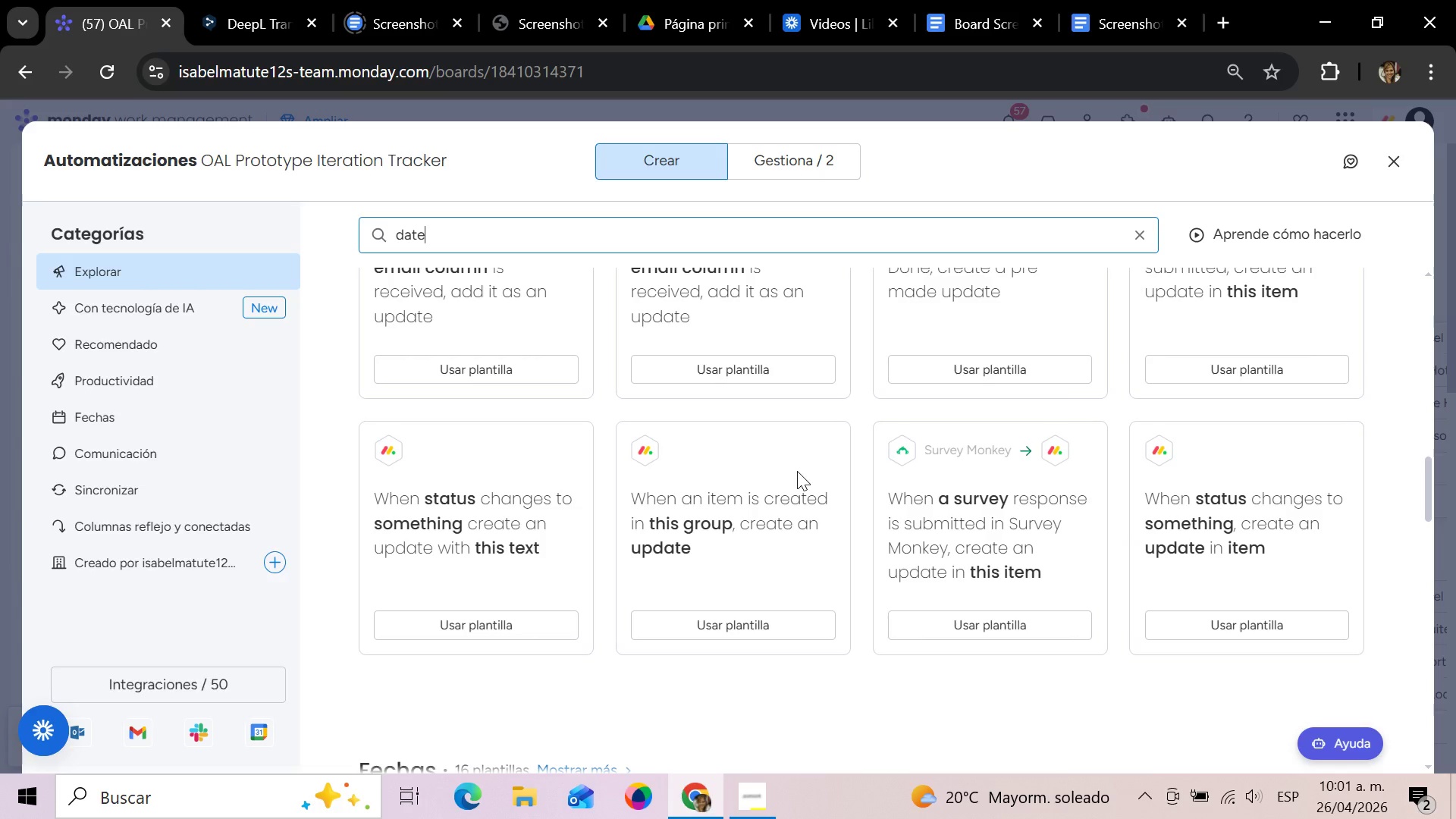 
wait(6.68)
 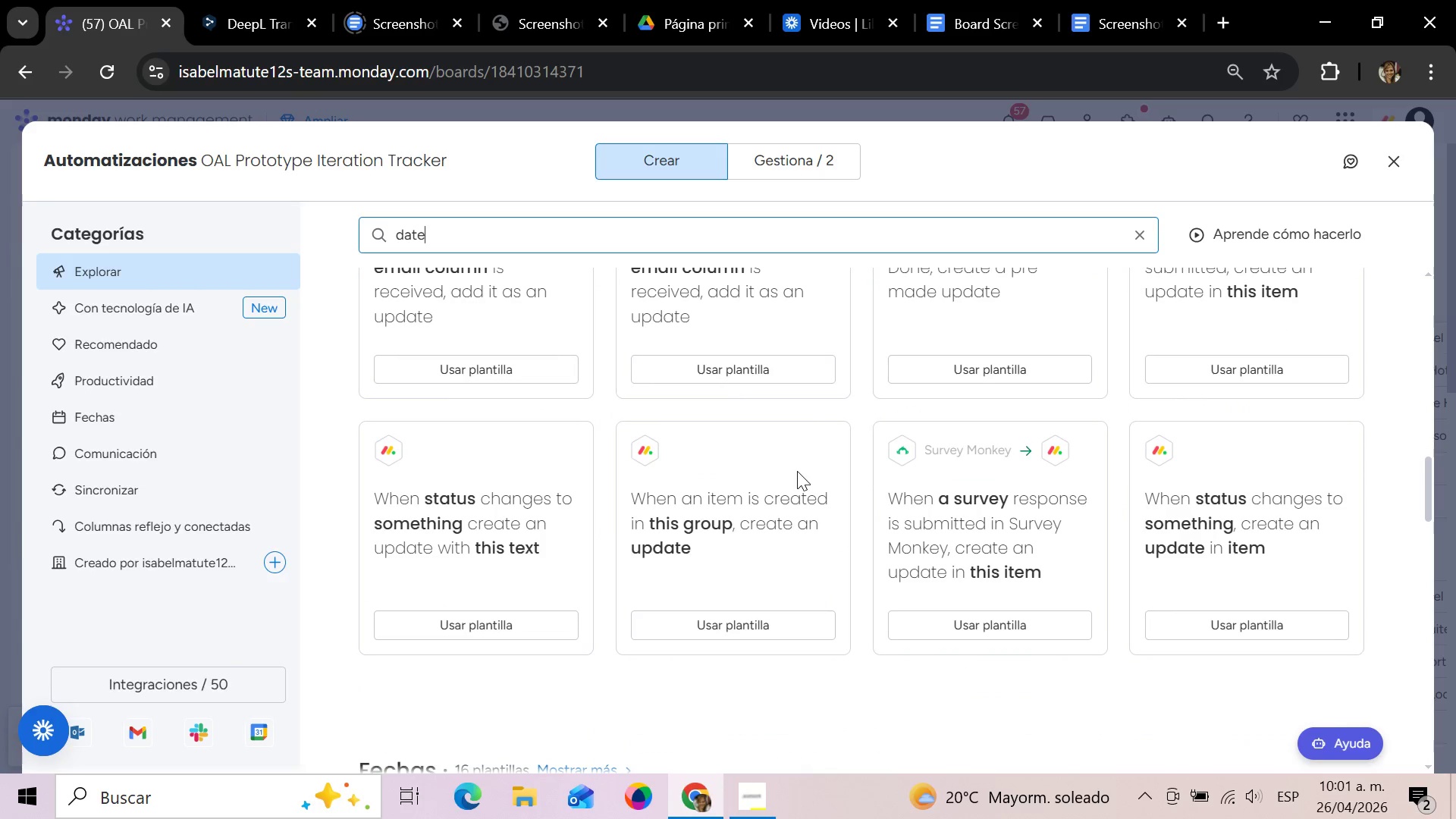 
scroll: coordinate [797, 471], scroll_direction: down, amount: 6.0
 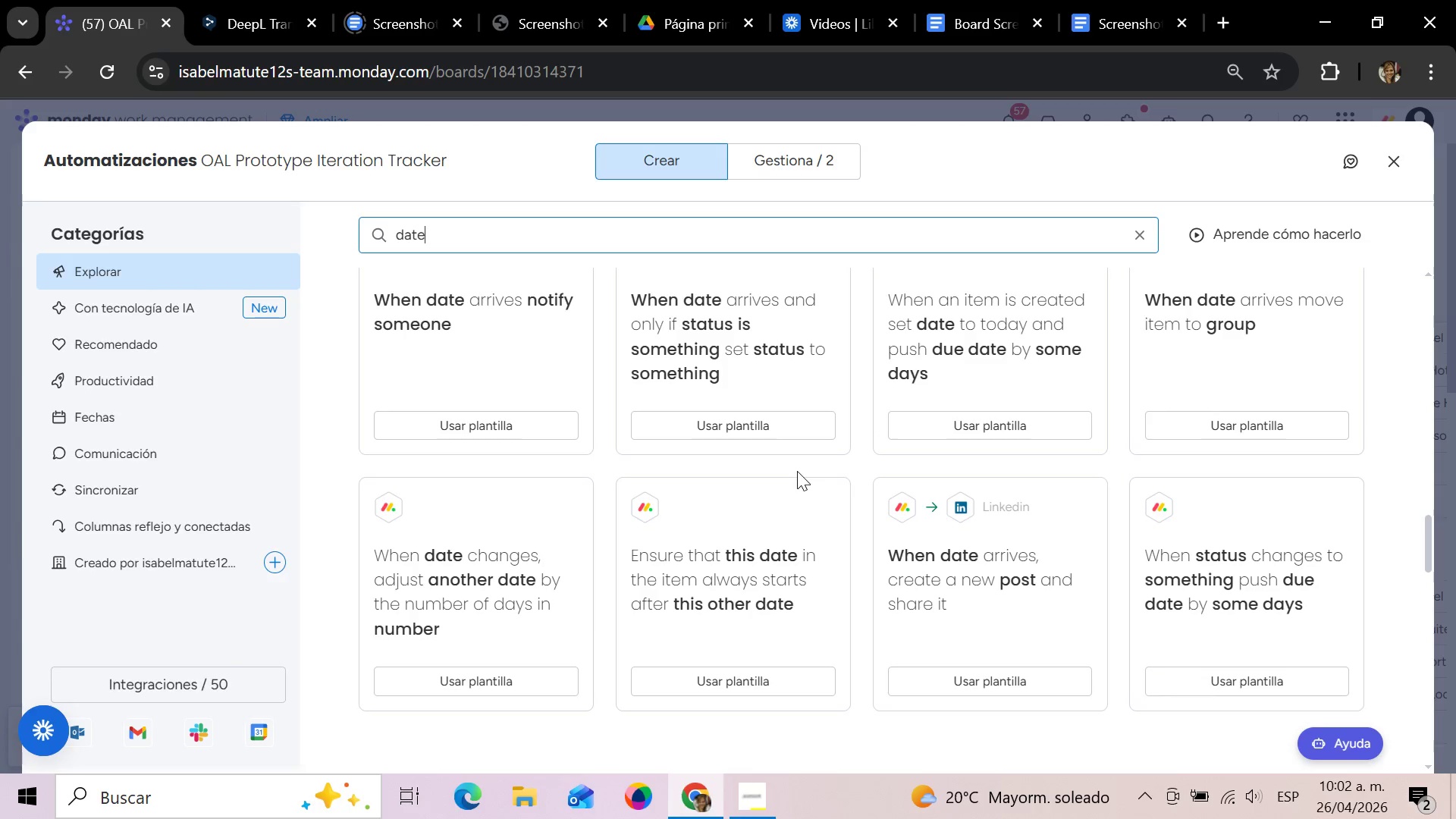 
wait(5.68)
 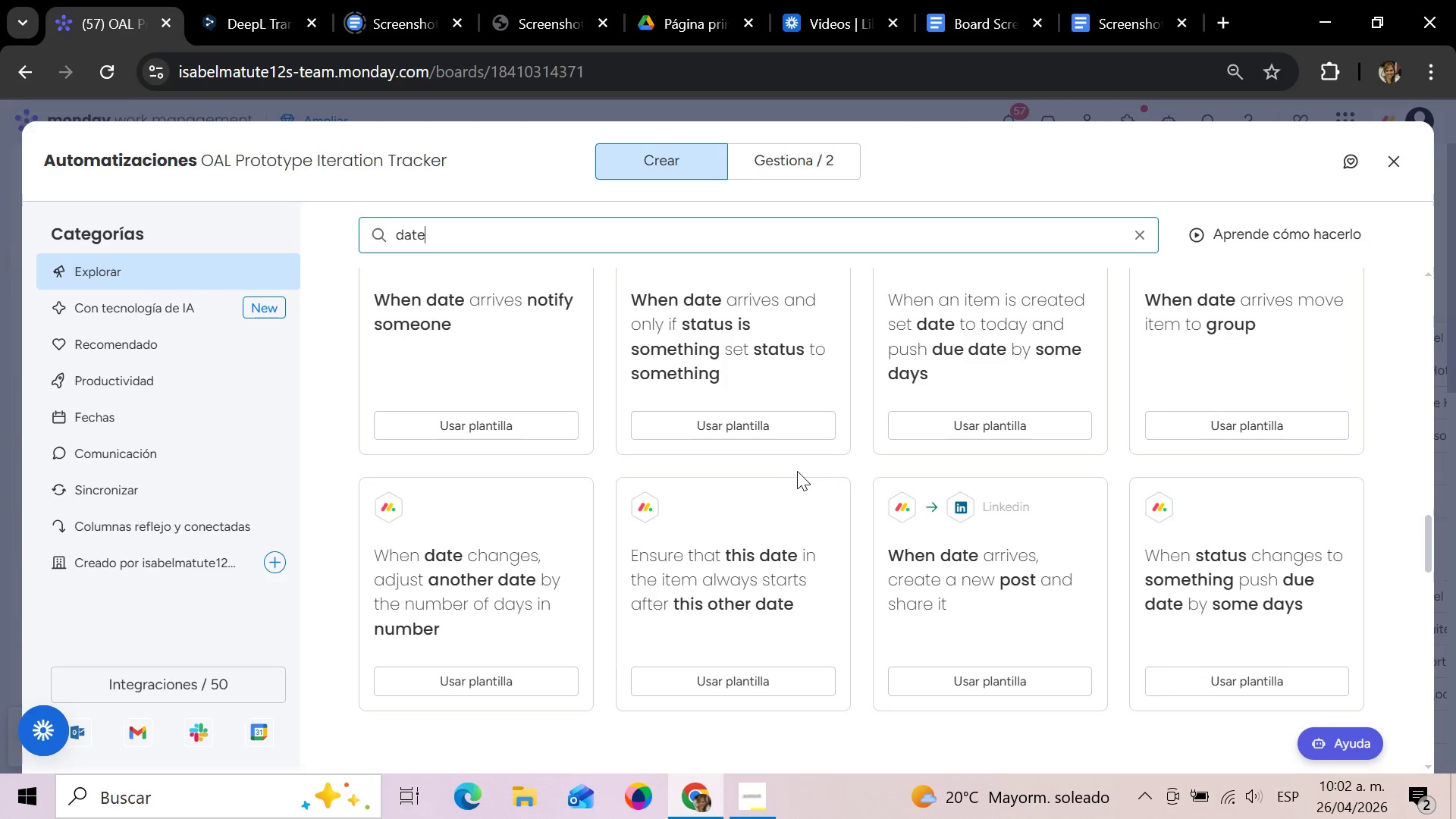 
scroll: coordinate [797, 471], scroll_direction: down, amount: 1.0
 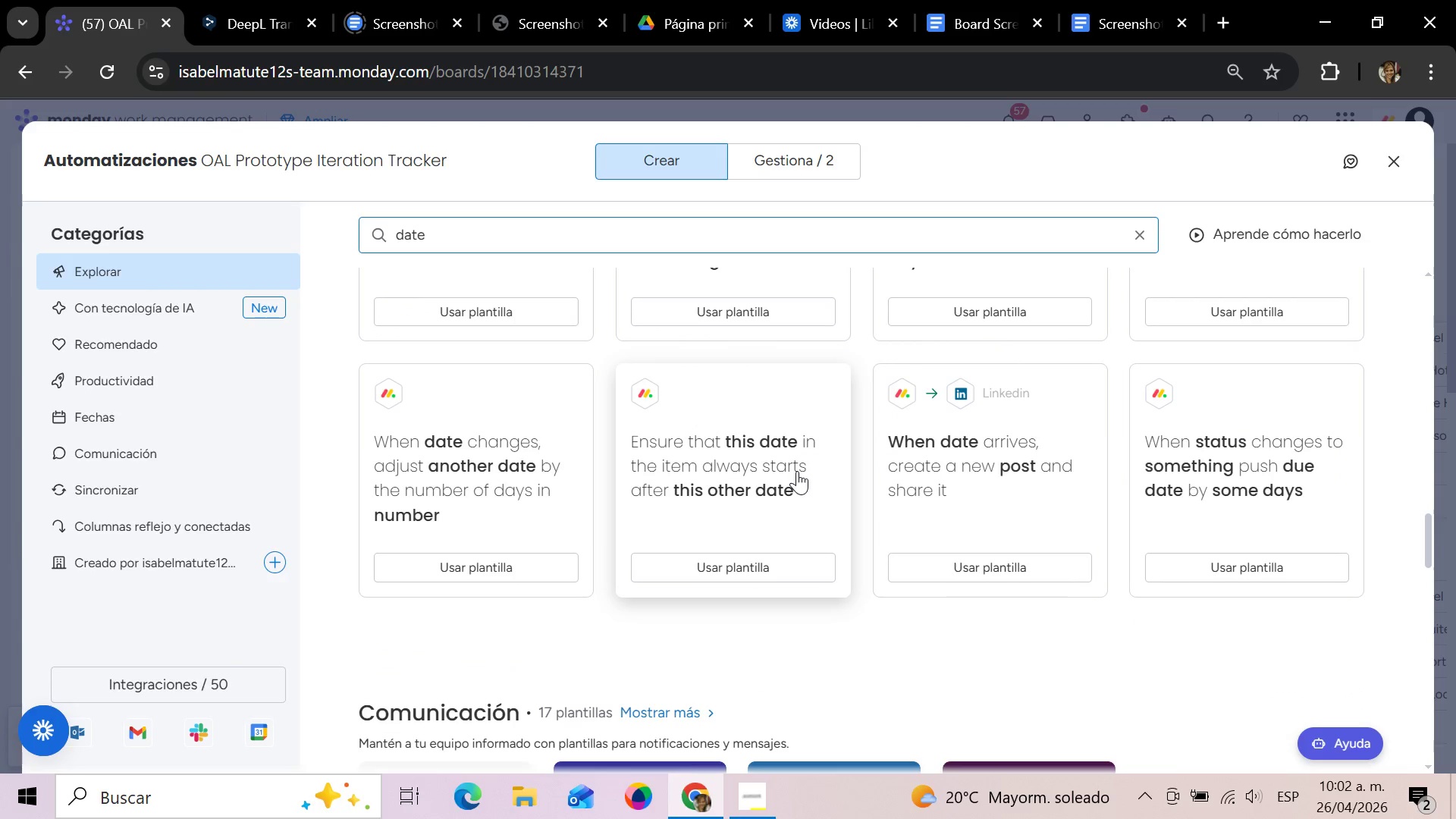 
scroll: coordinate [797, 471], scroll_direction: up, amount: 1.0
 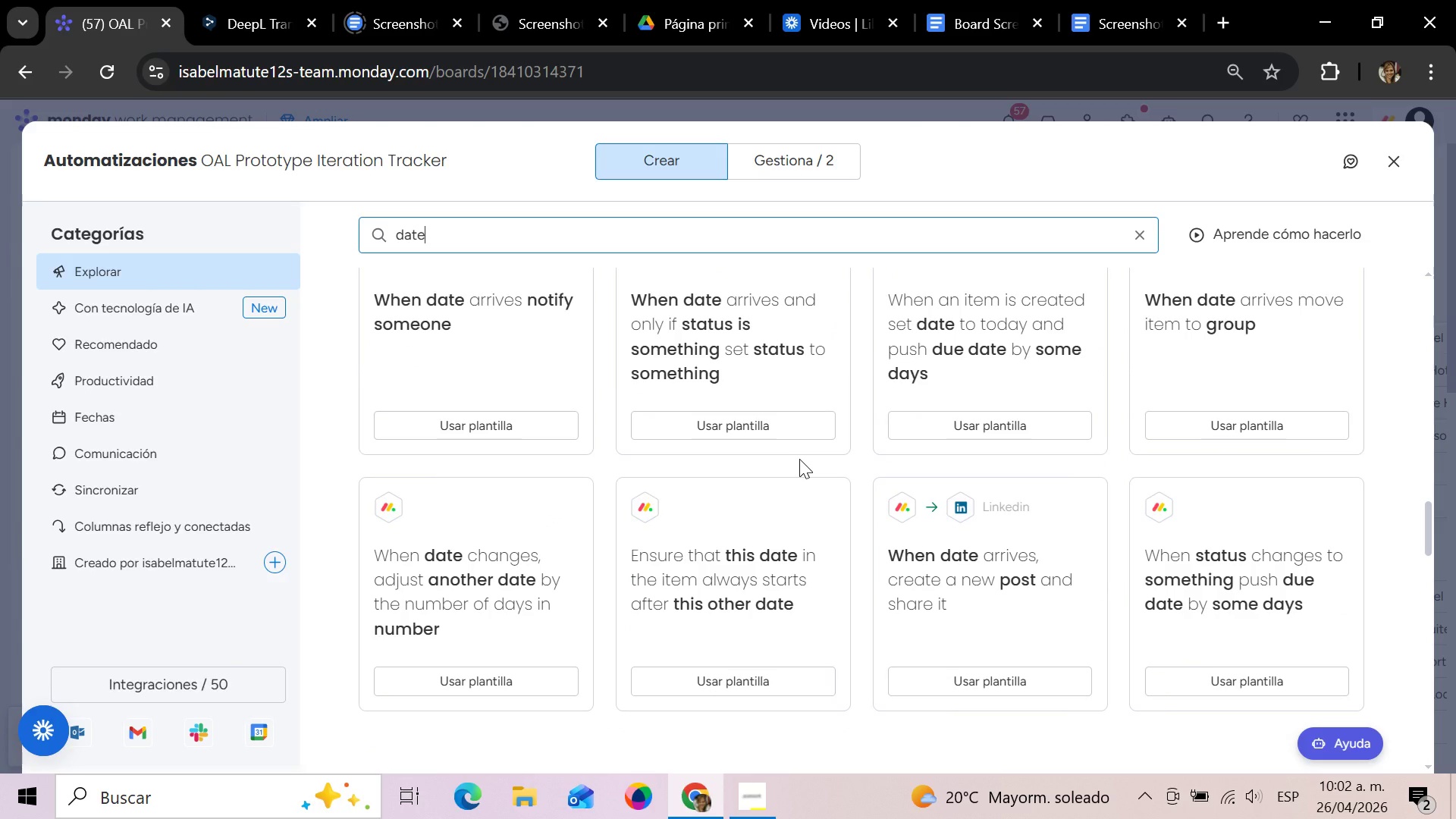 
mouse_move([918, 374])
 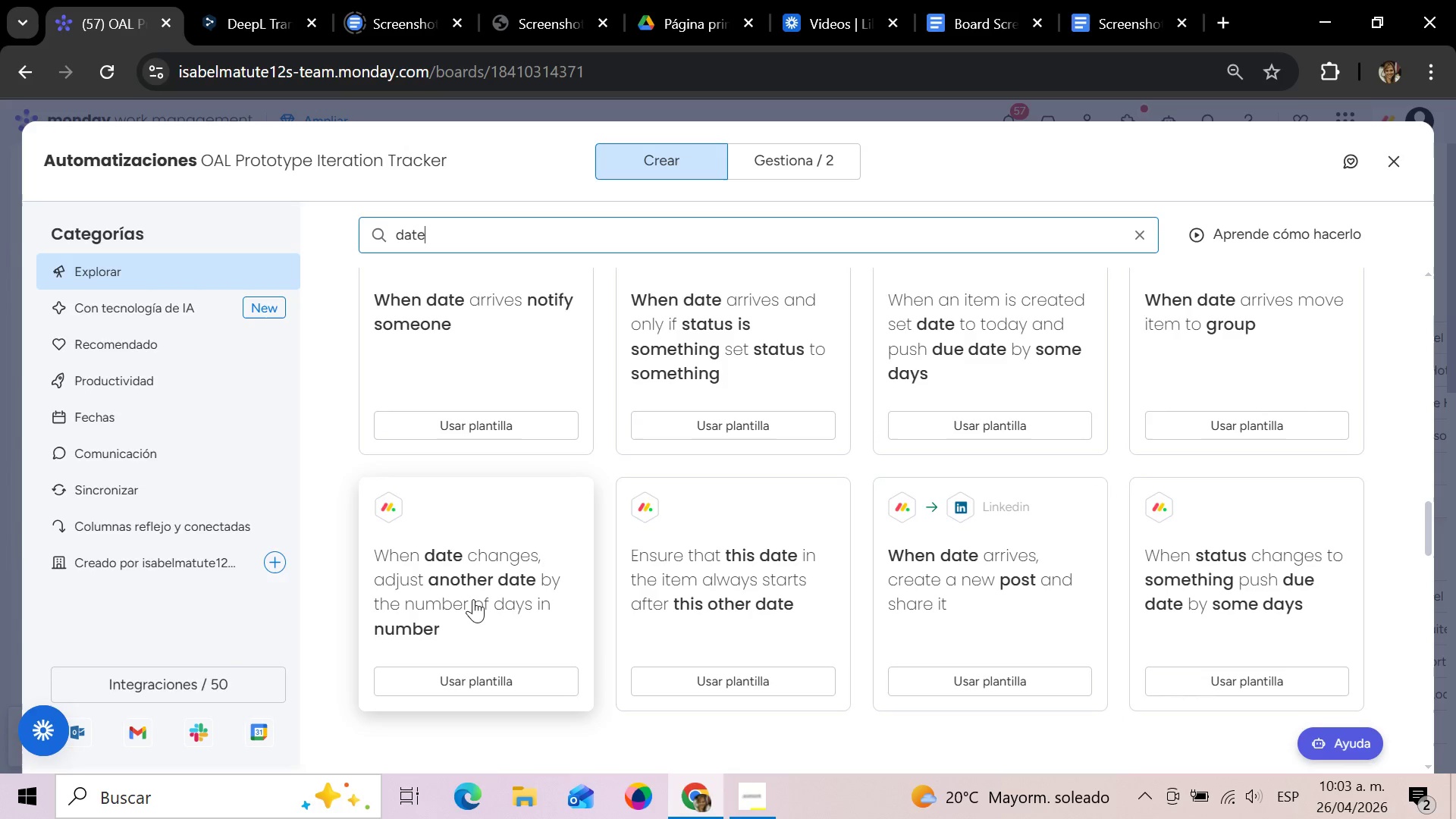 
wait(64.72)
 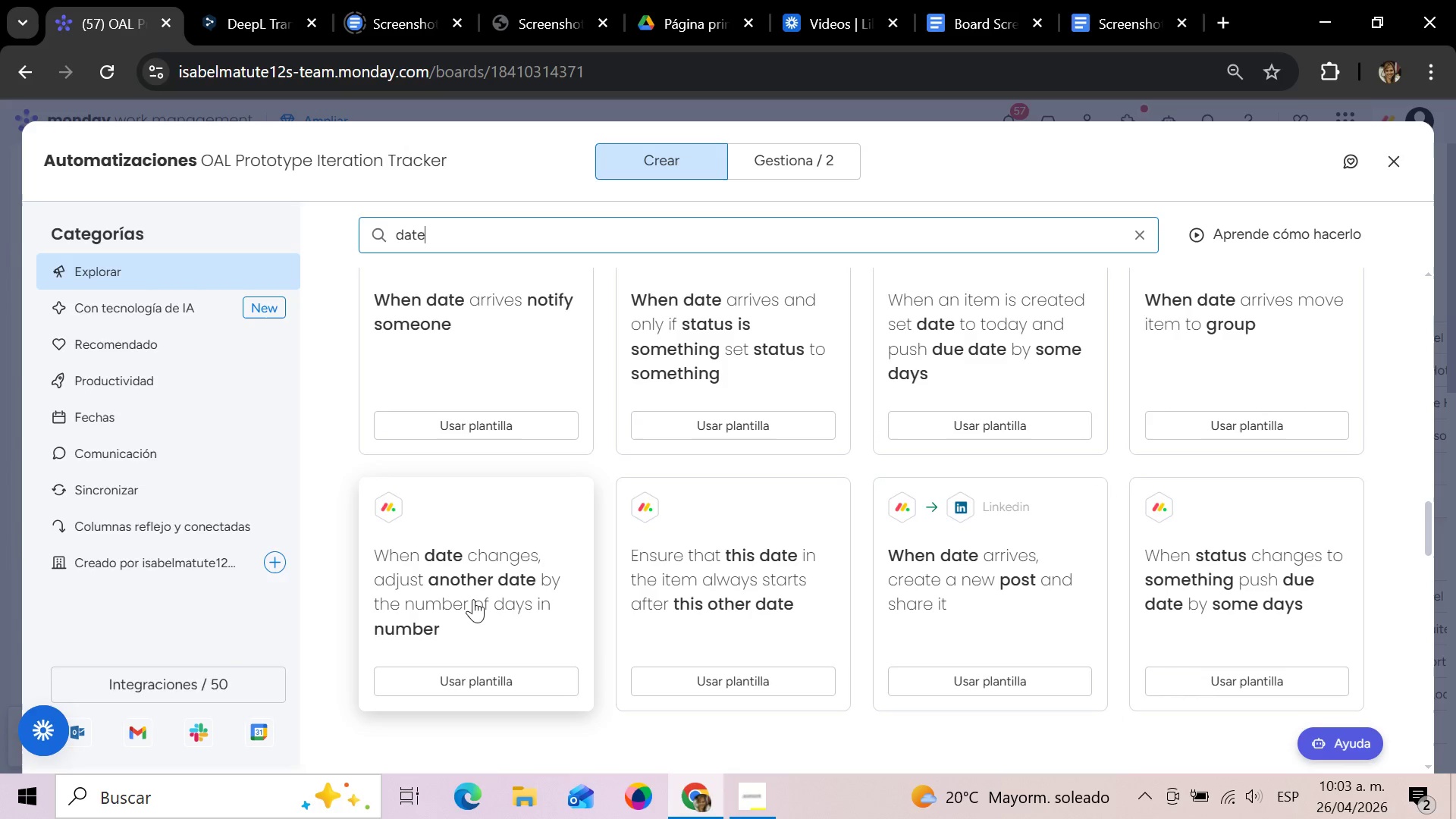 
left_click([1261, 609])
 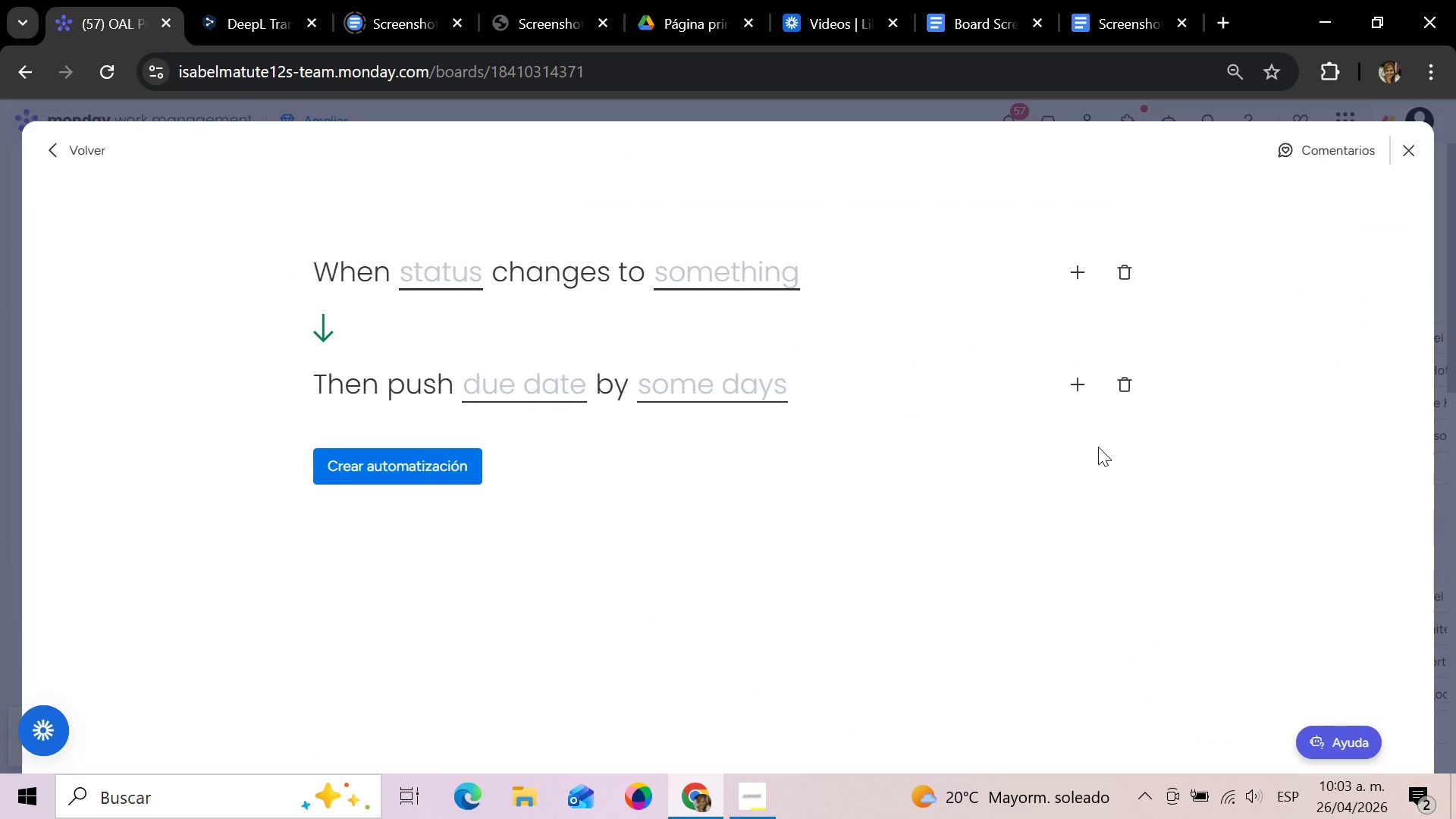 
wait(7.52)
 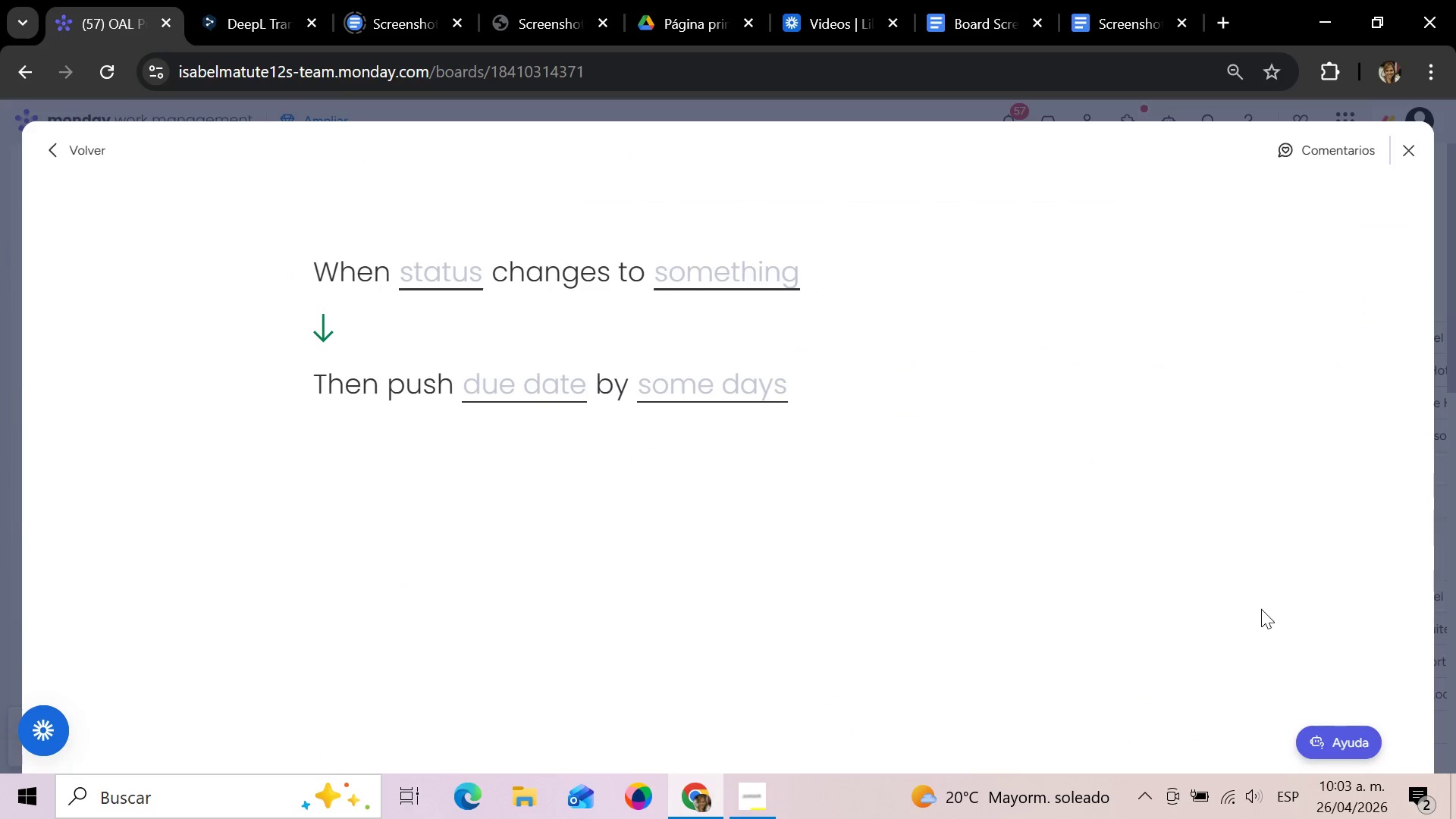 
left_click([438, 275])
 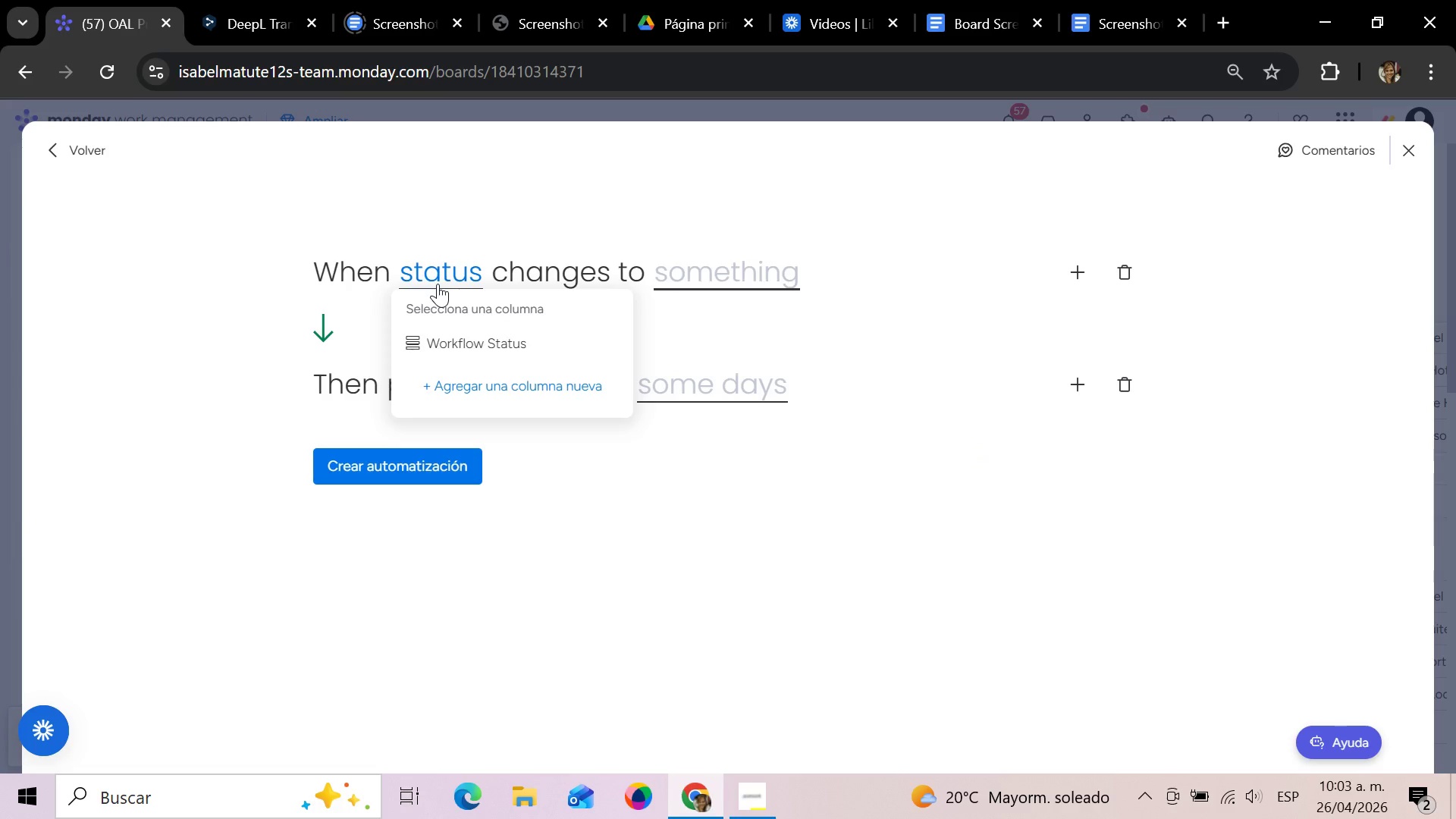 
left_click([457, 347])
 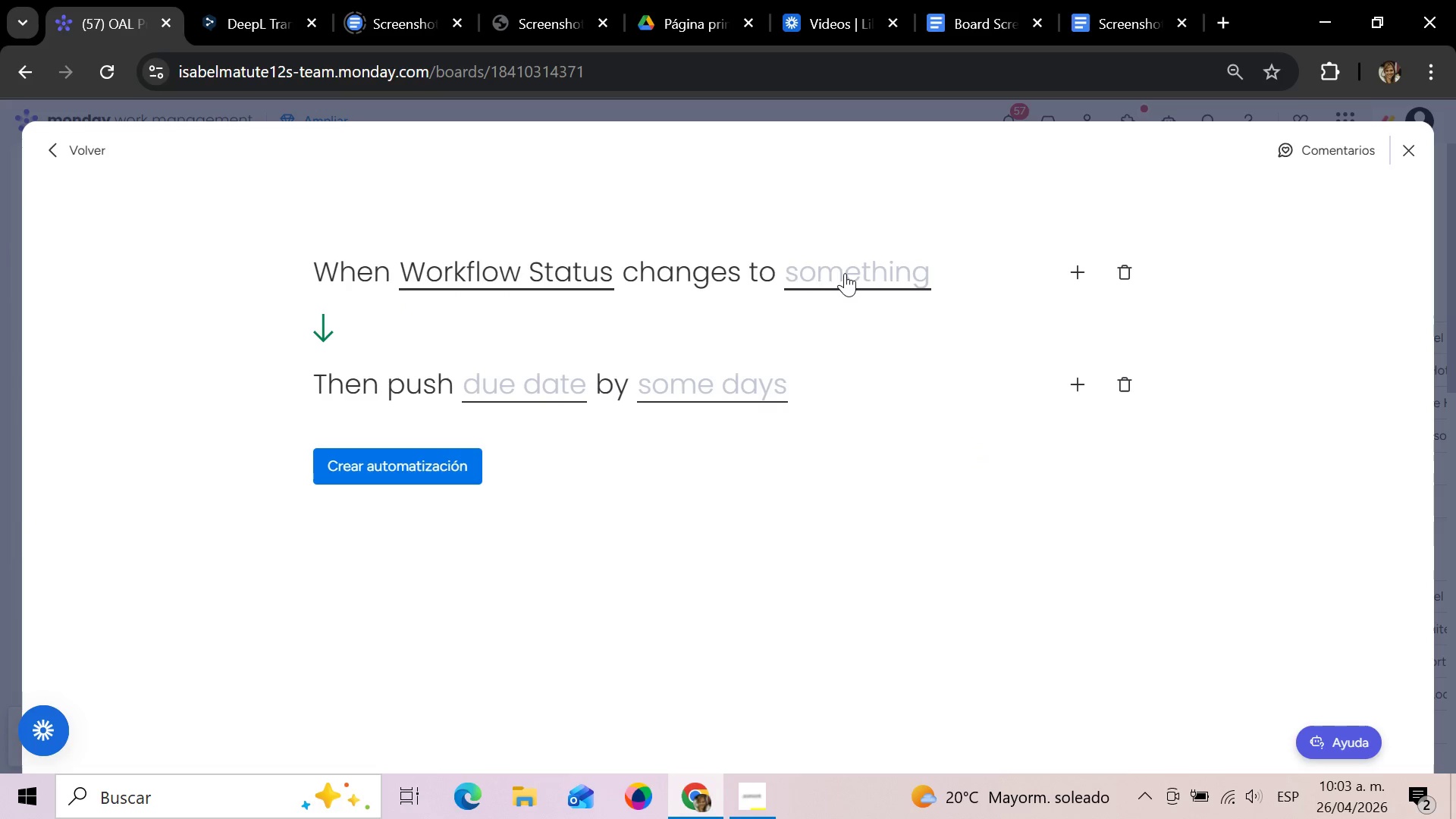 
left_click([845, 273])
 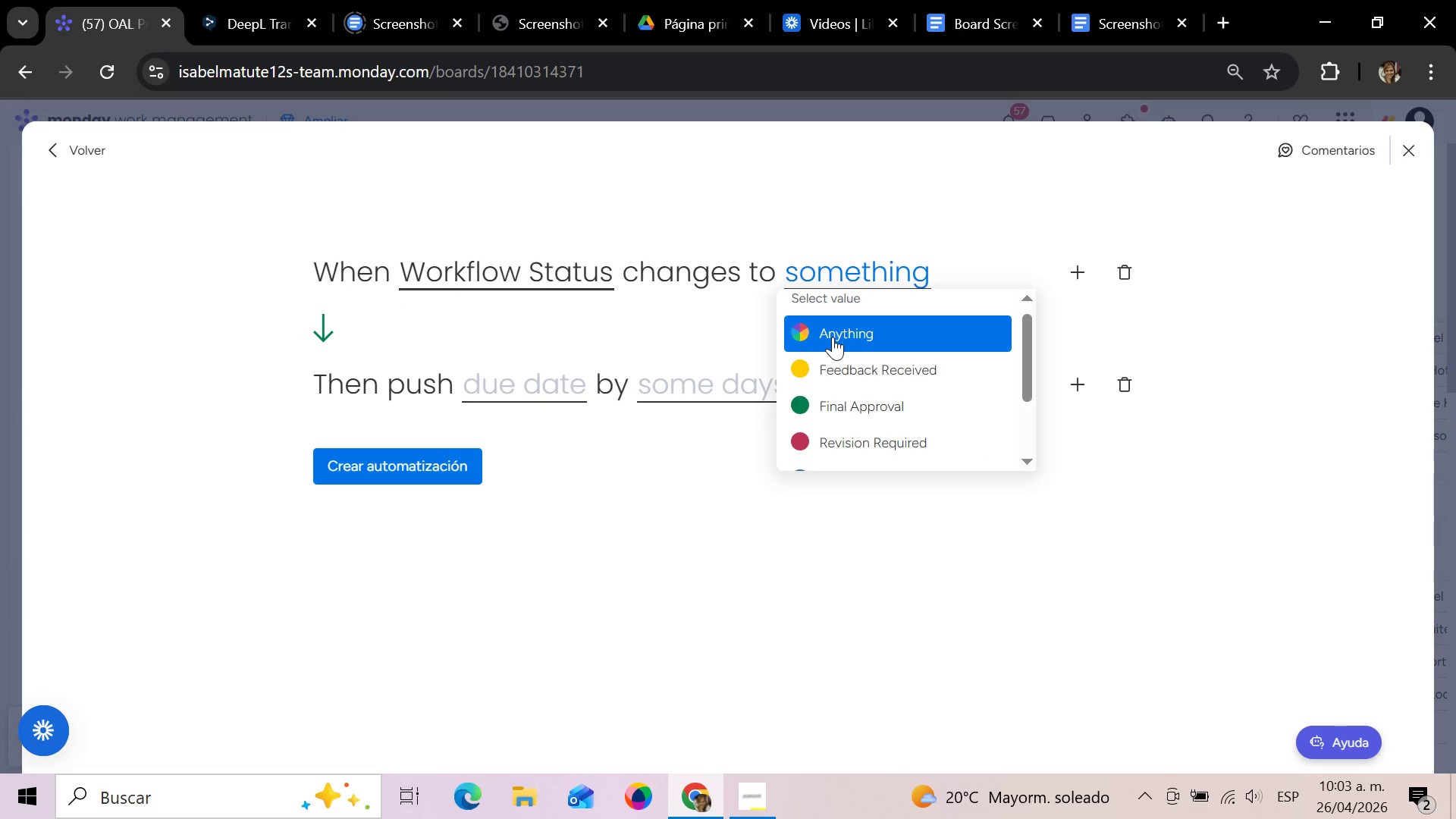 
left_click([833, 436])
 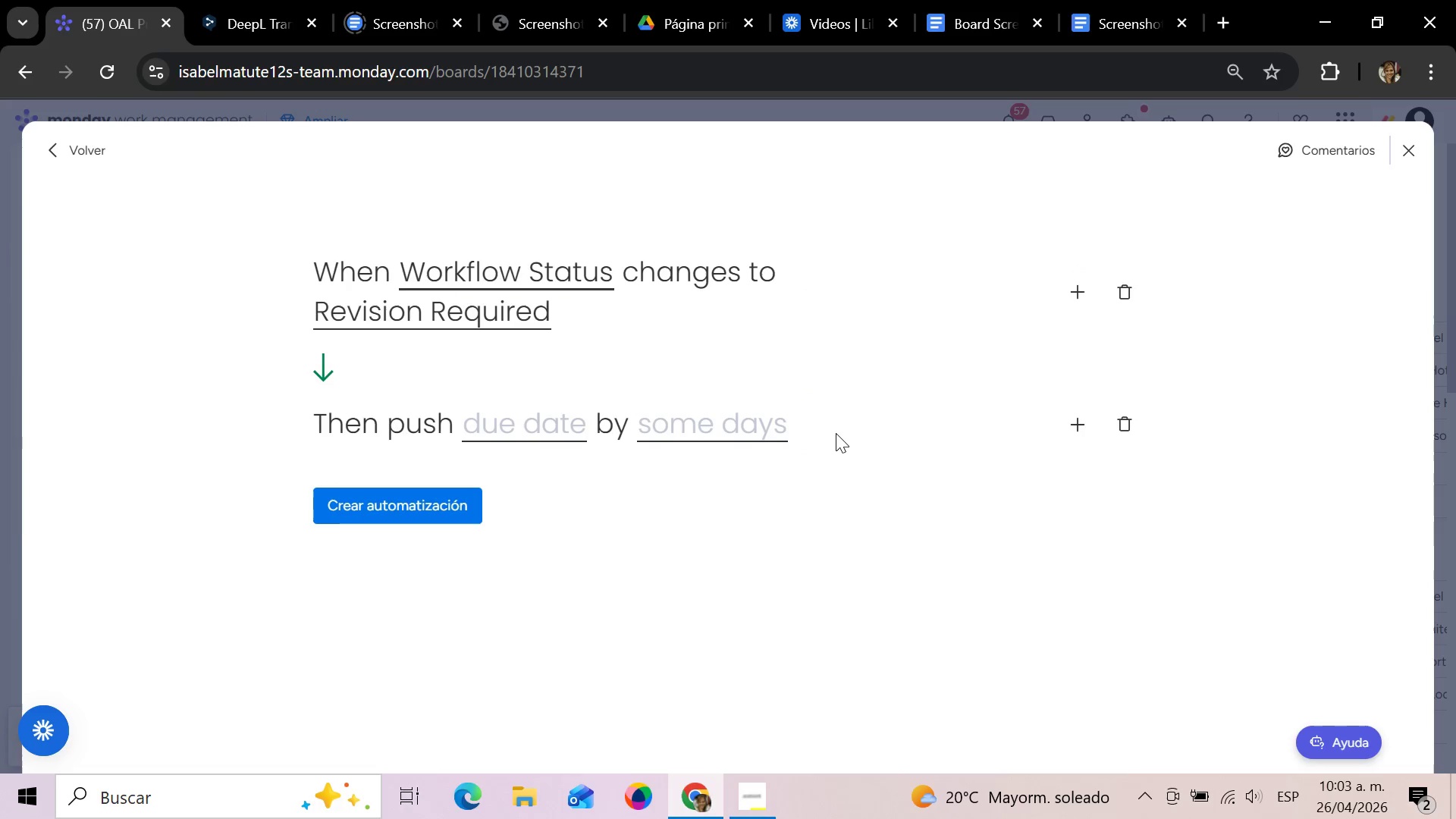 
wait(8.2)
 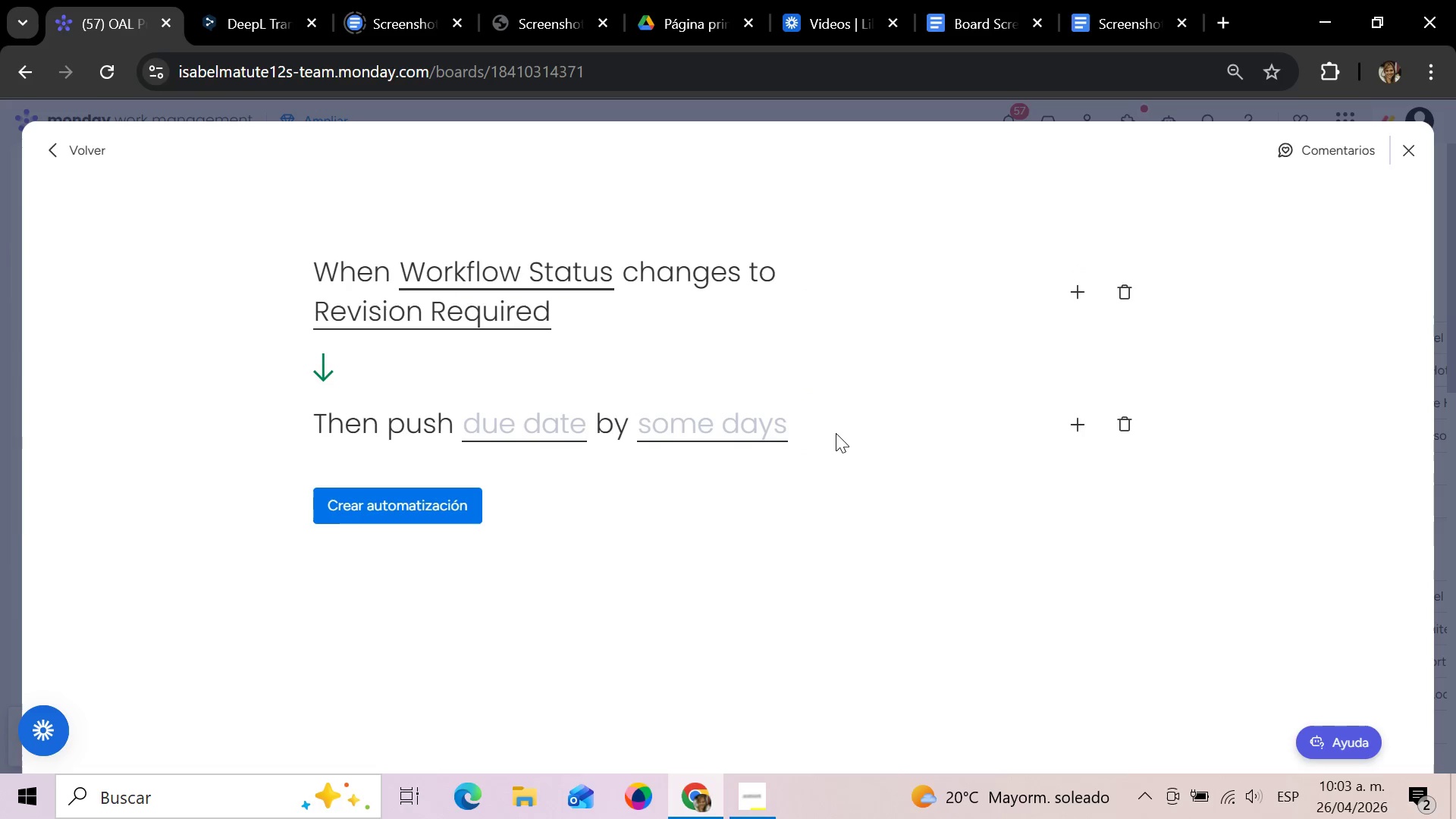 
left_click([526, 430])
 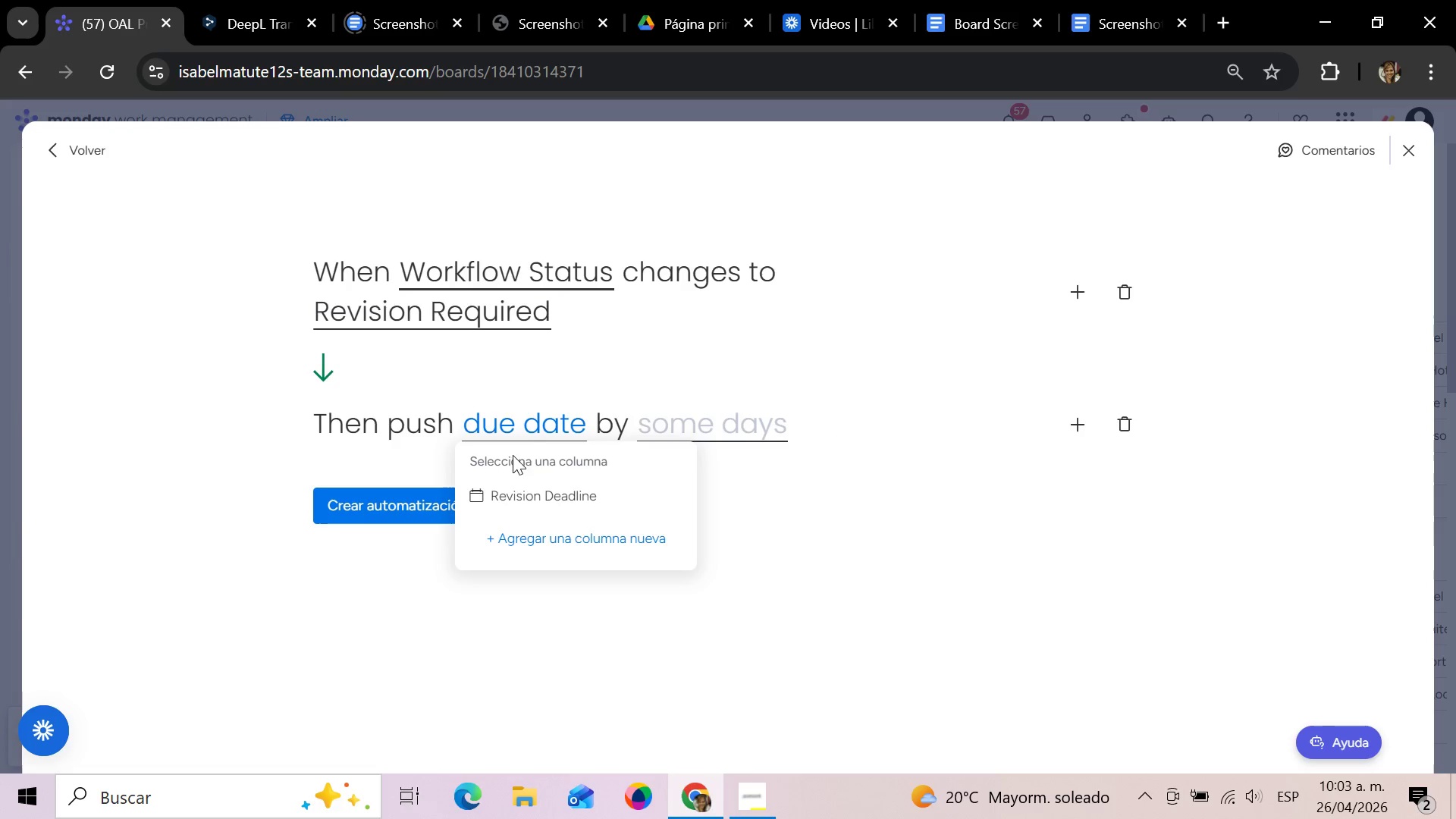 
wait(7.75)
 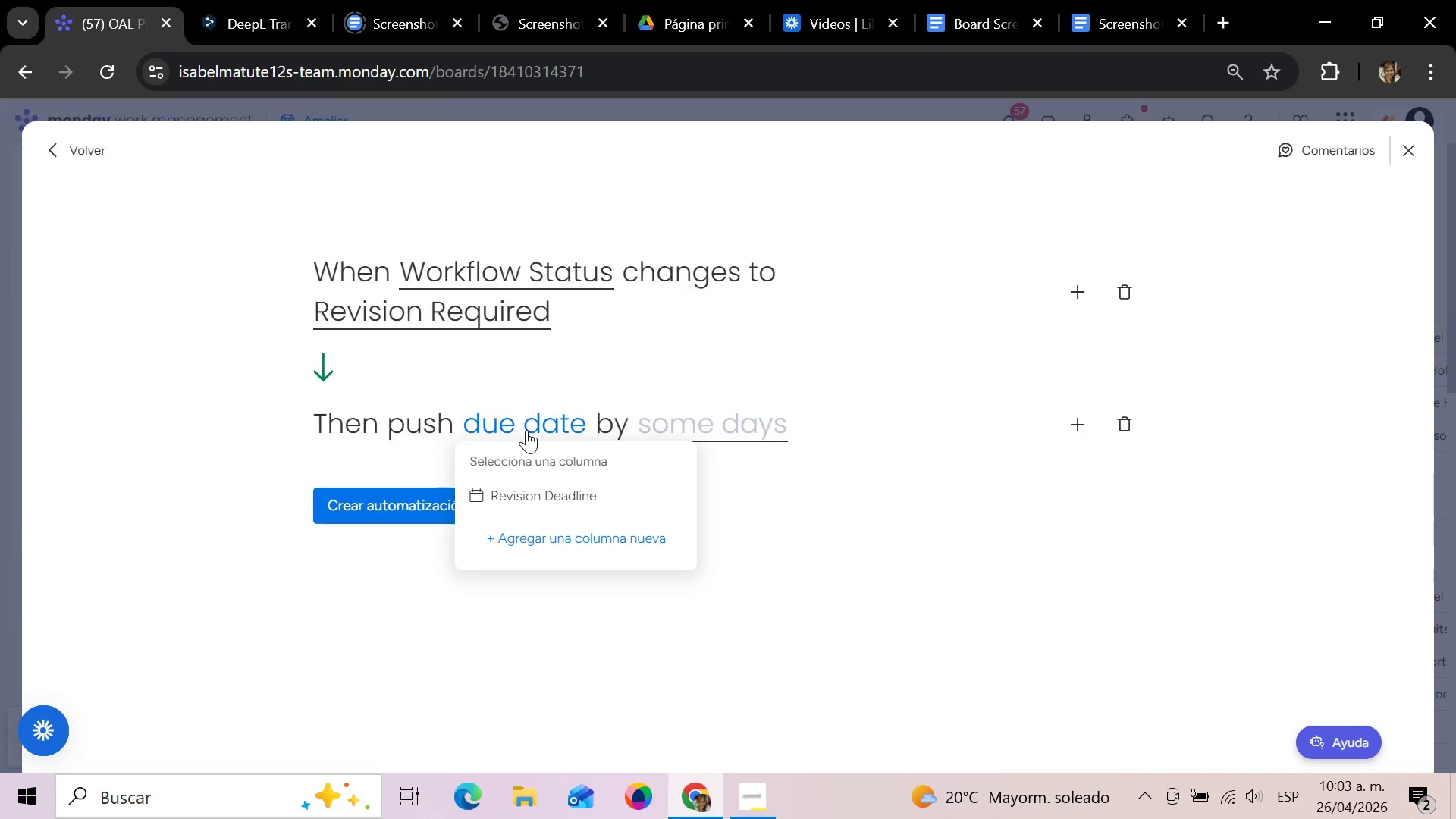 
left_click([516, 507])
 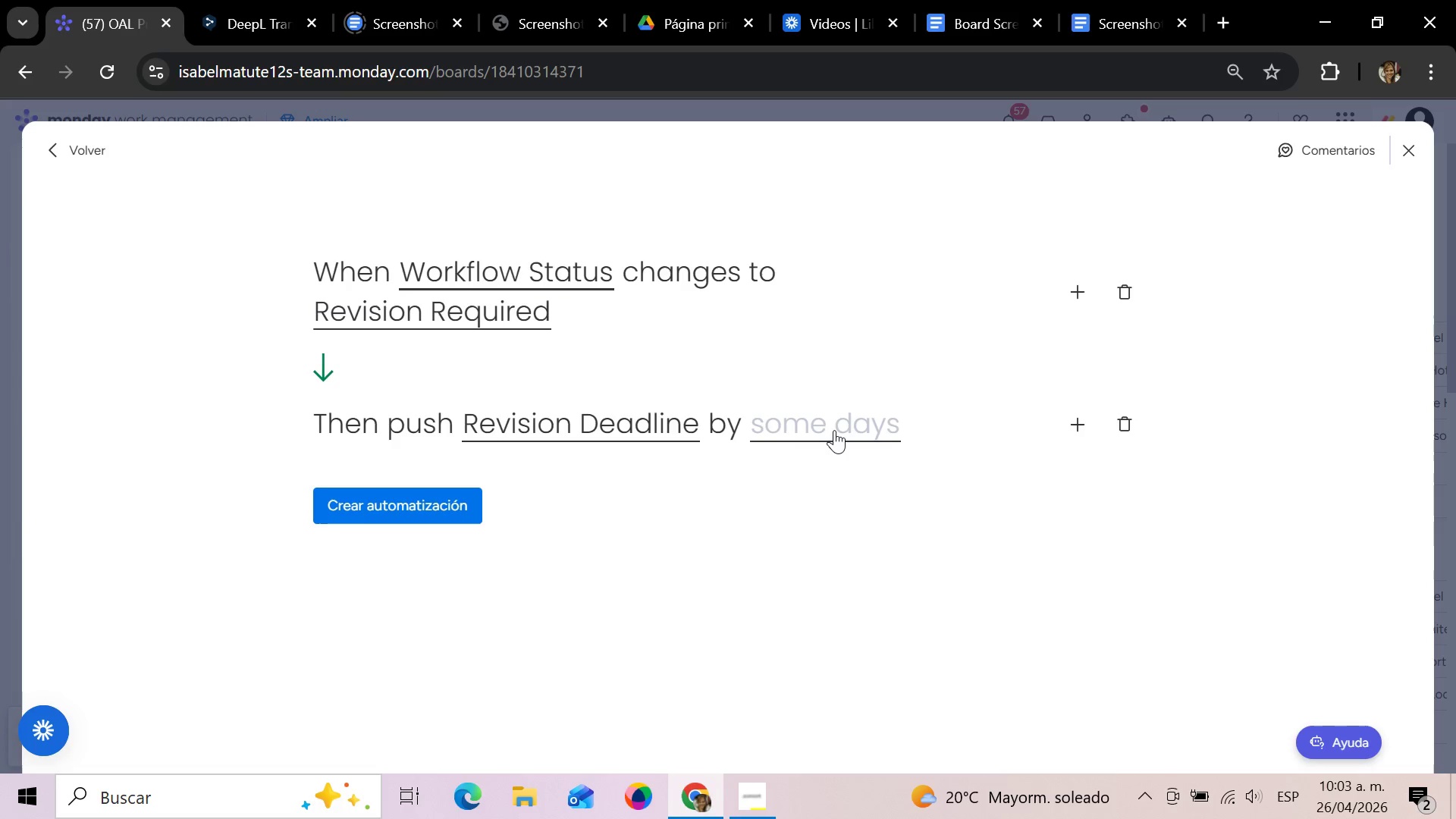 
wait(6.44)
 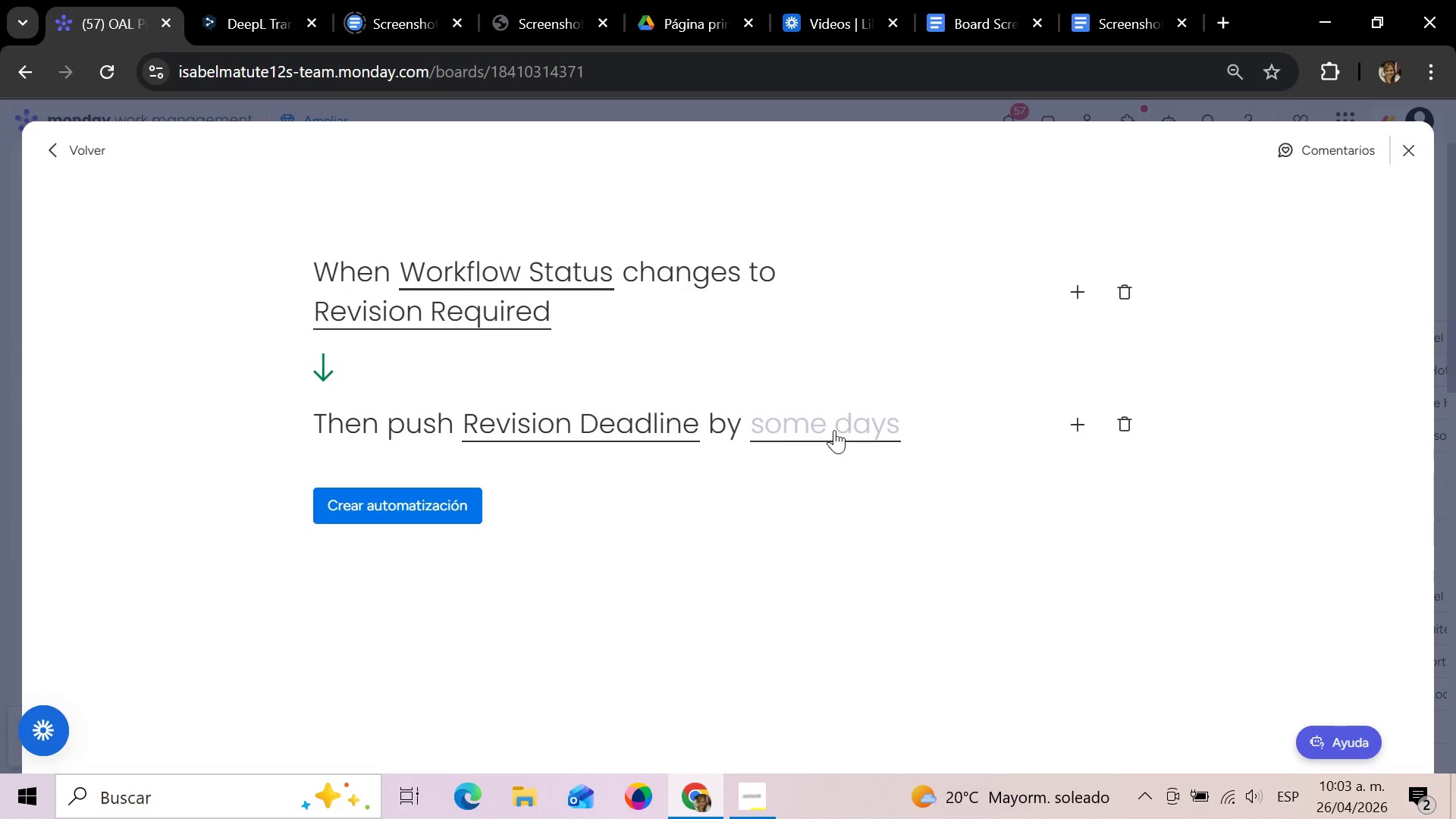 
left_click([610, 431])
 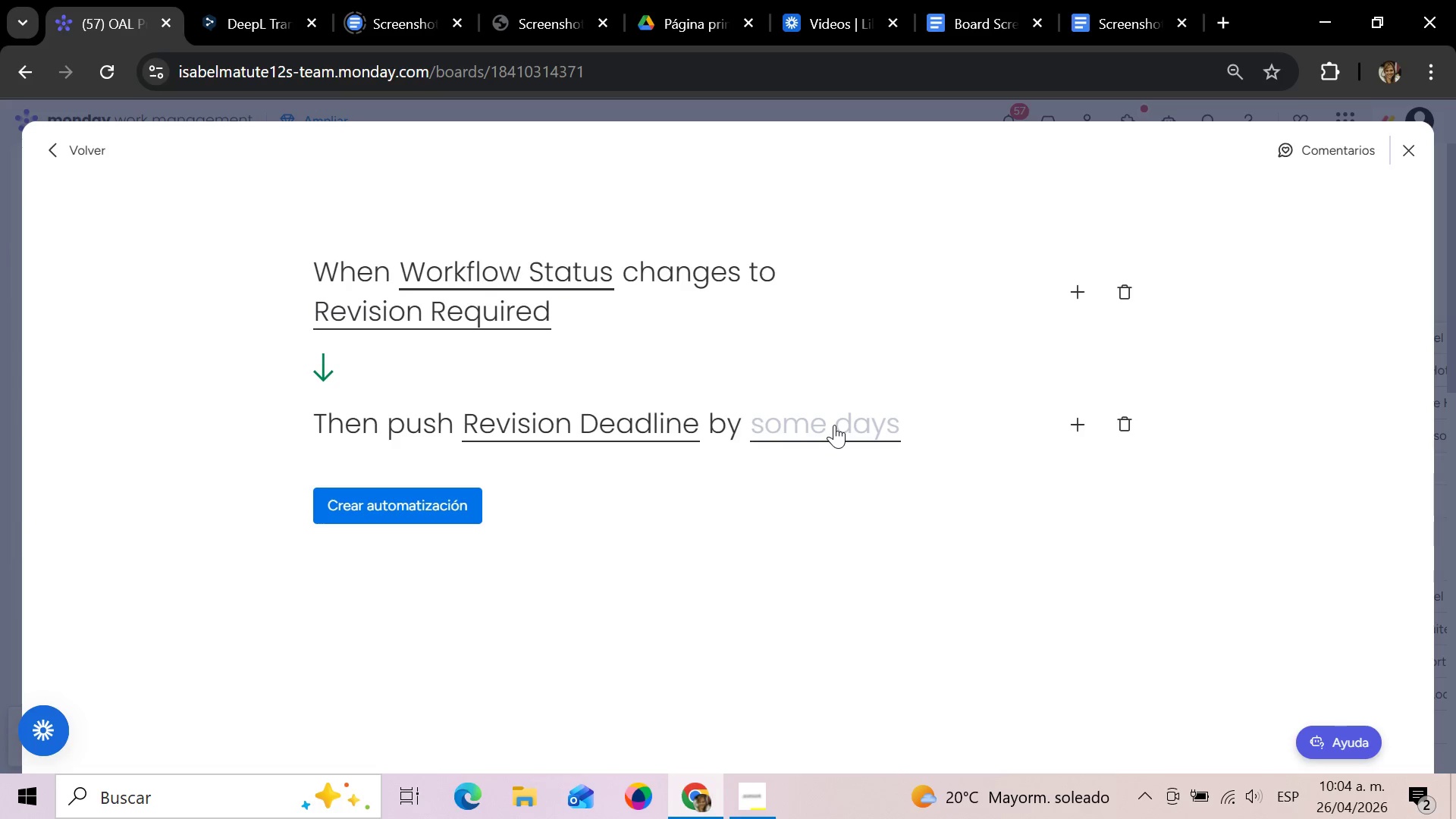 
wait(6.56)
 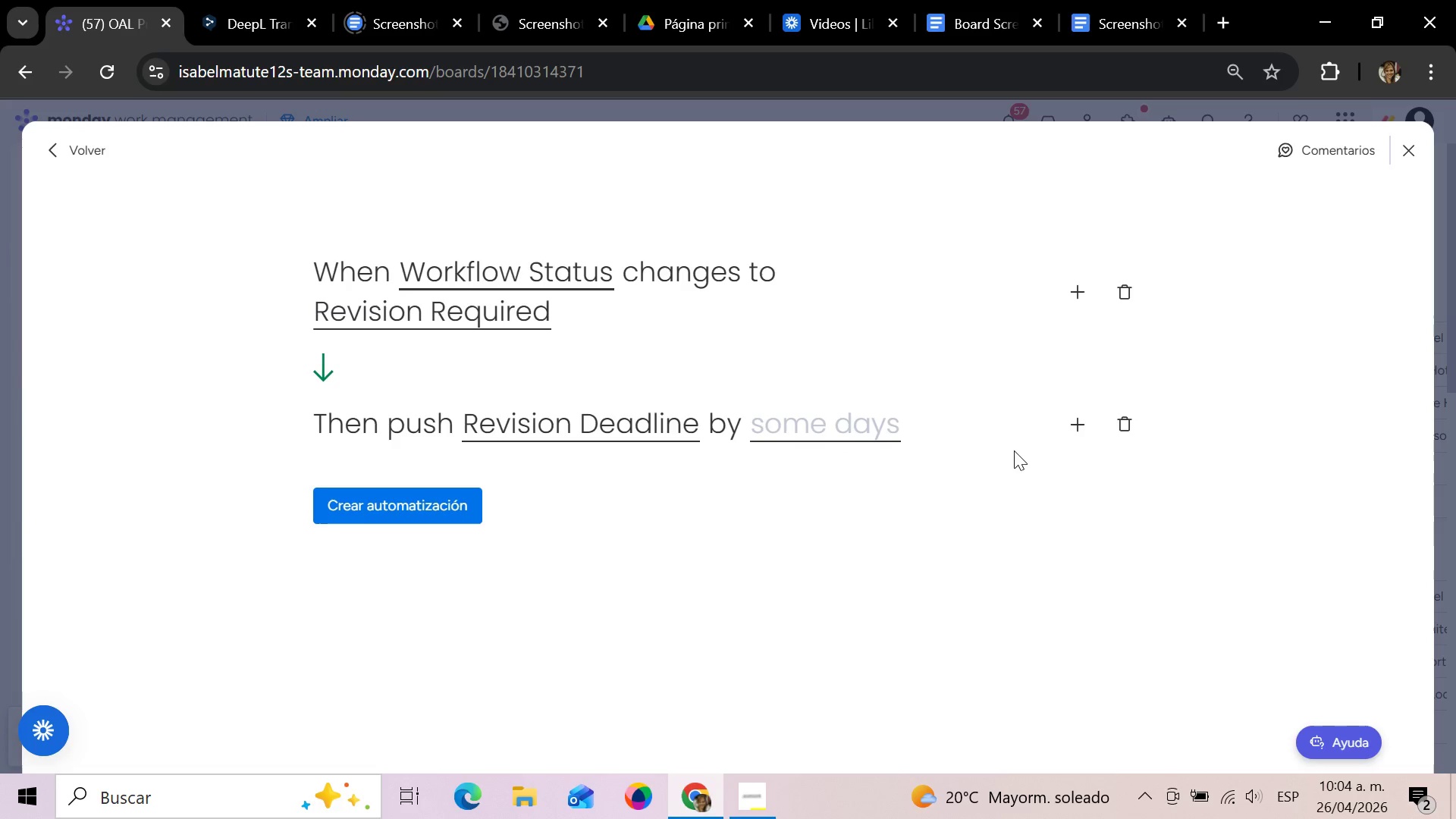 
left_click([834, 425])
 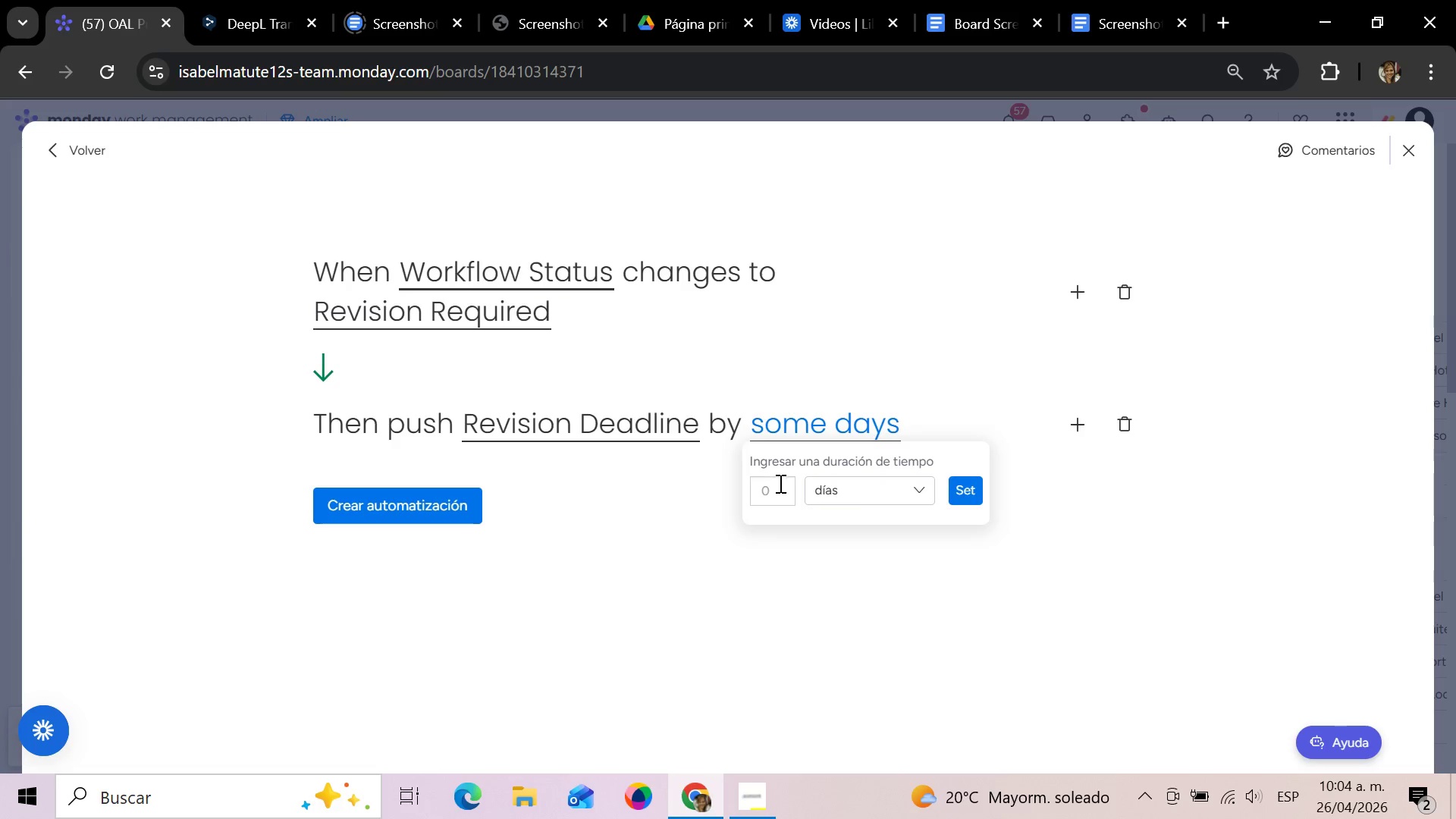 
left_click([780, 484])
 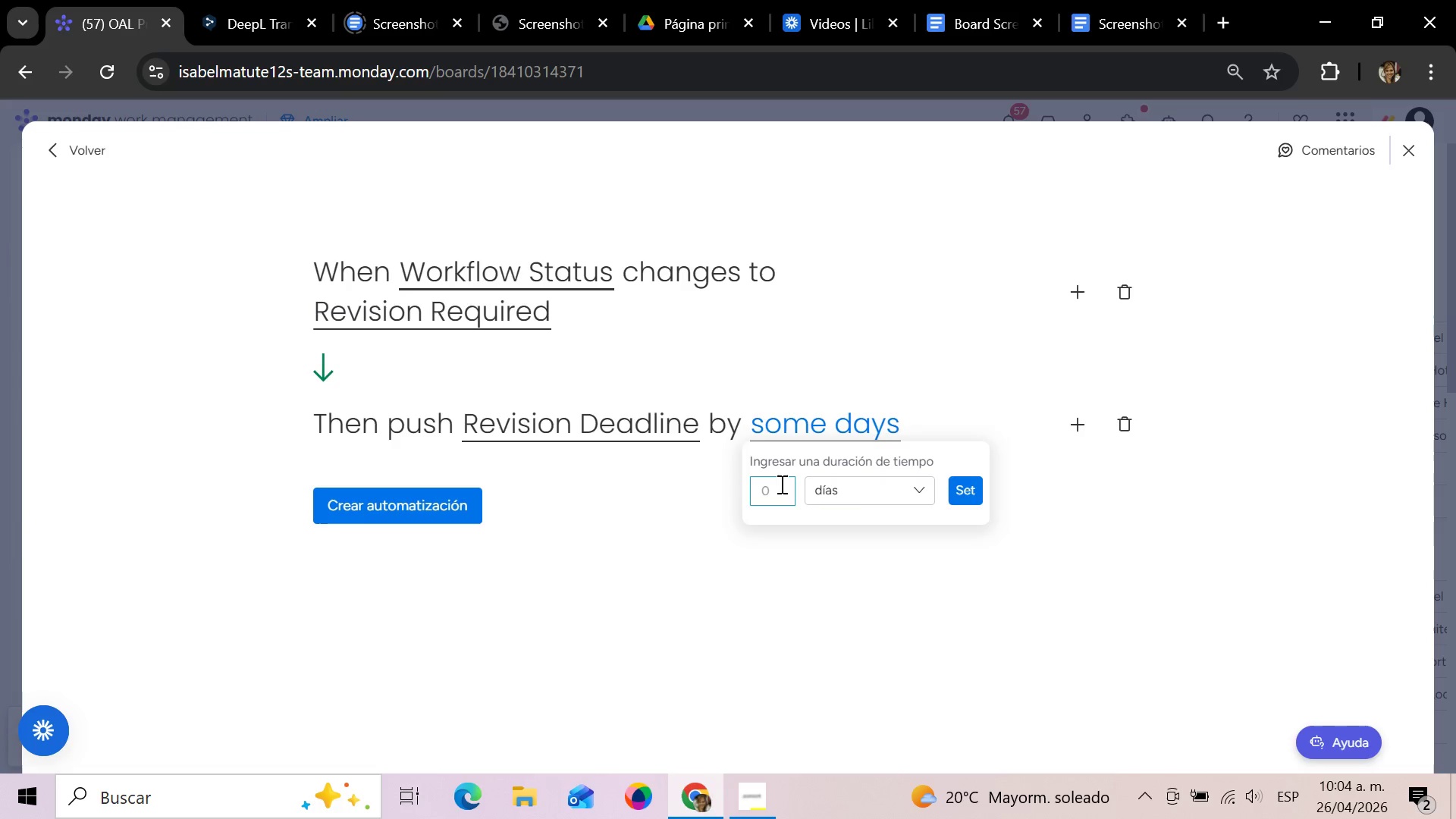 
key(7)
 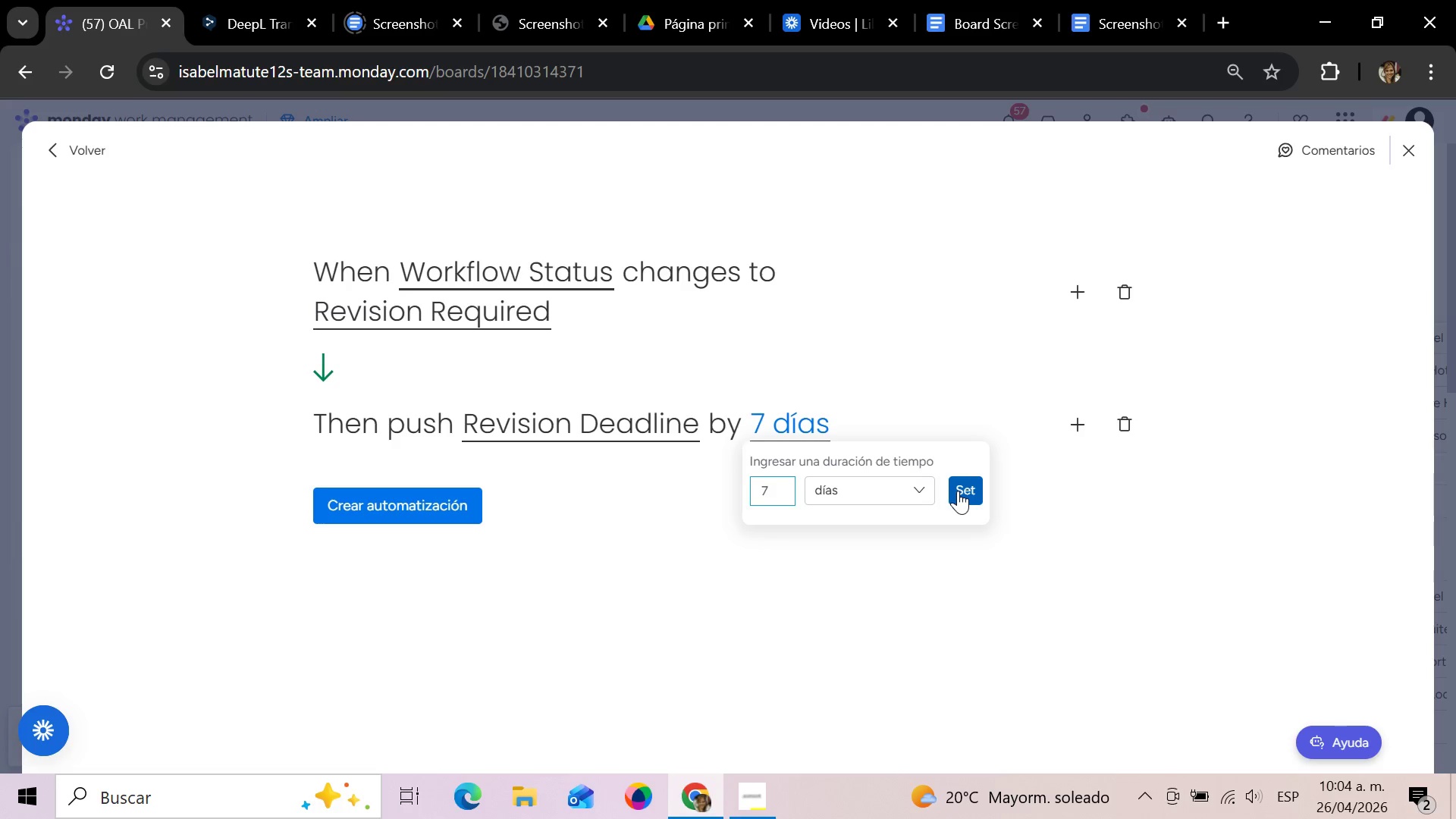 
left_click([958, 491])
 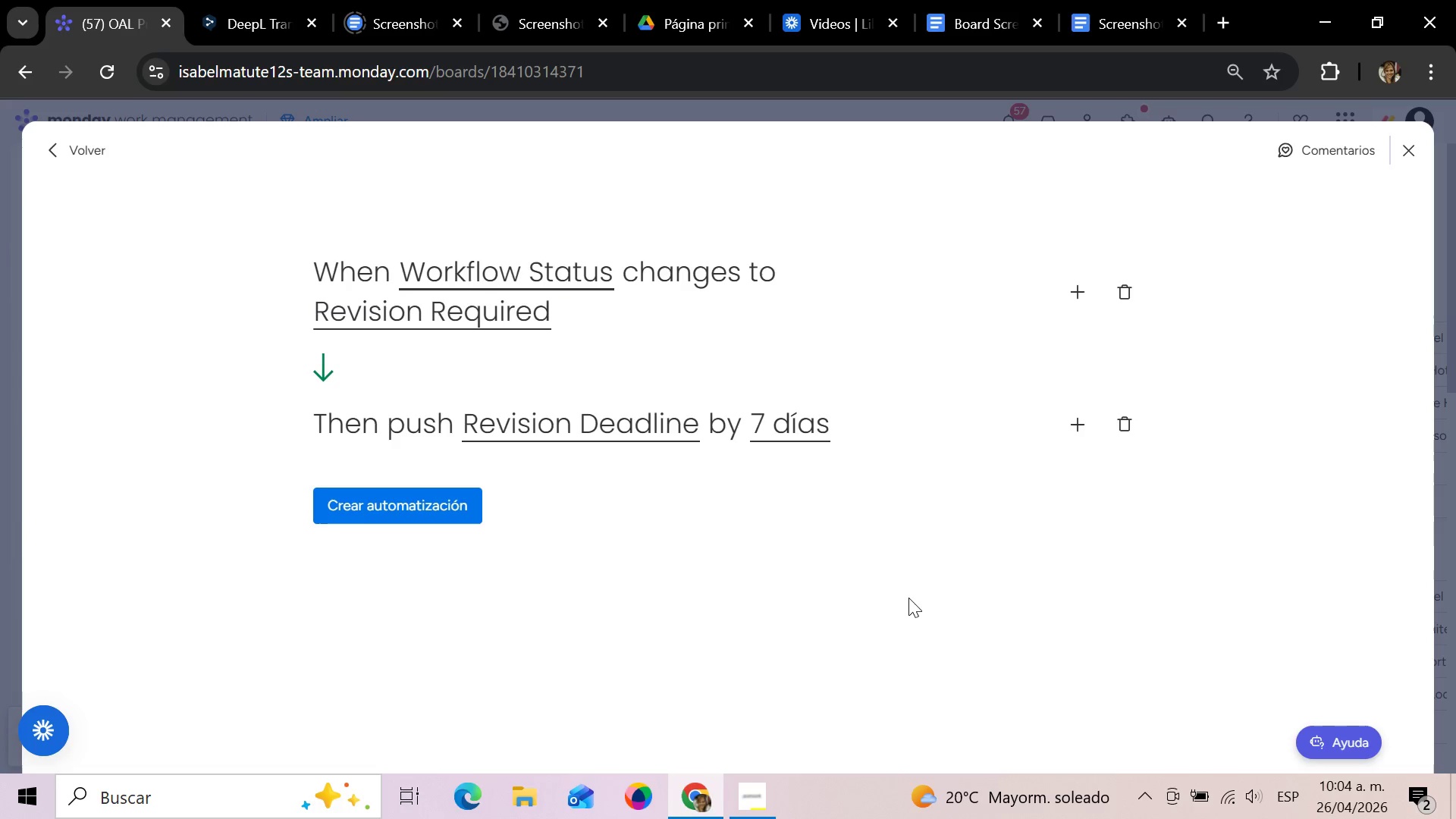 
left_click([908, 598])
 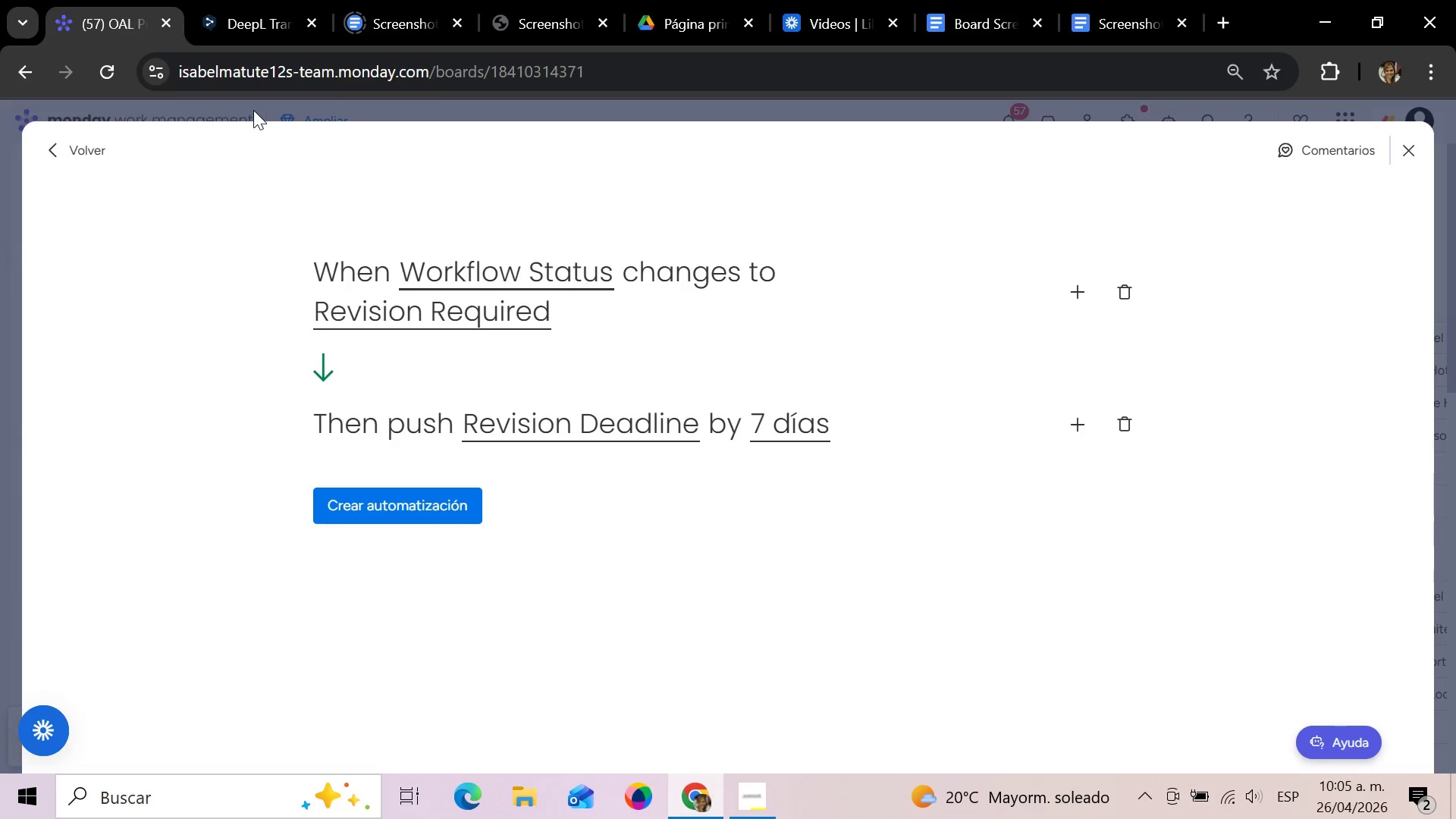 
wait(50.28)
 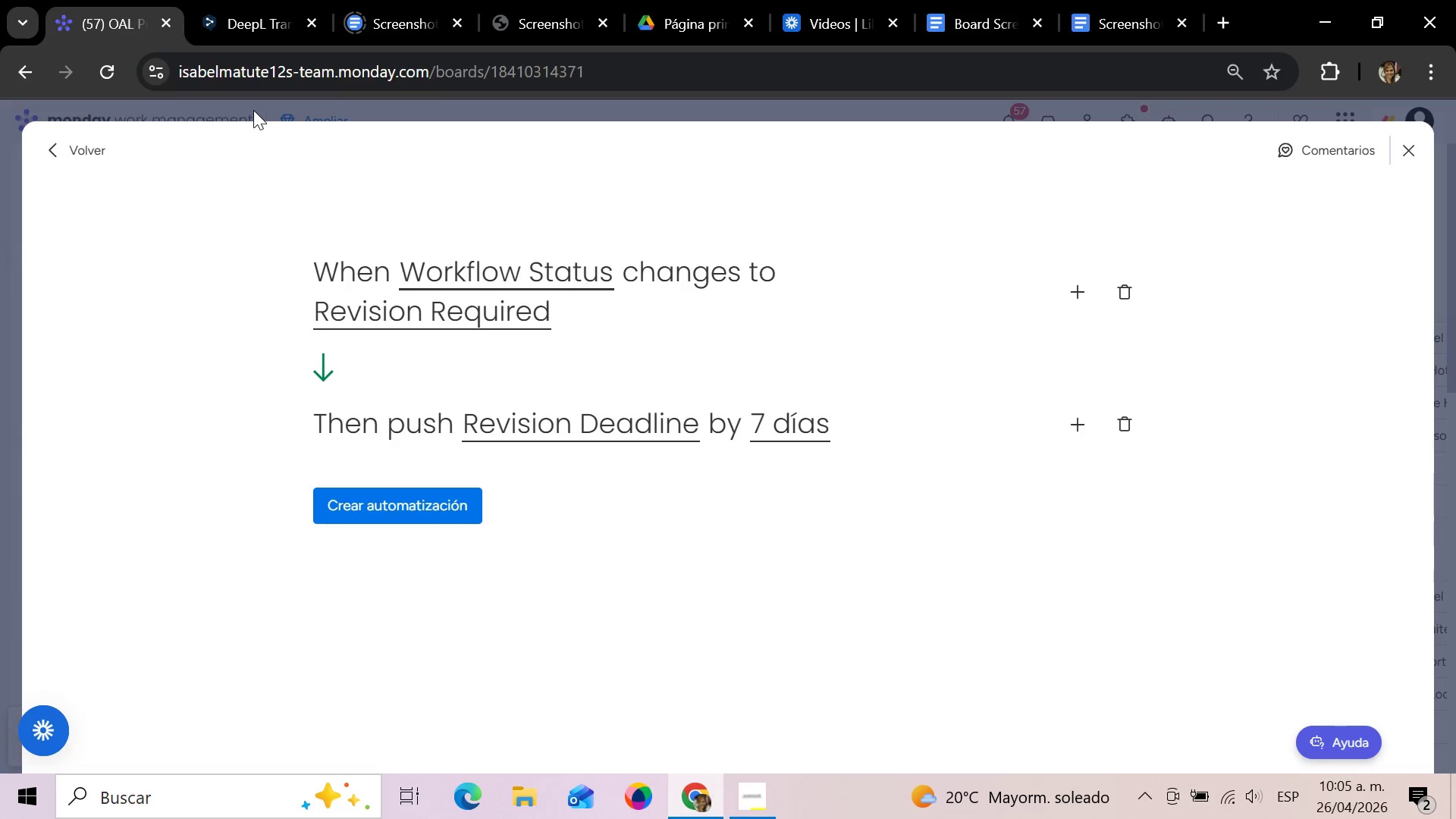 
left_click([394, 510])
 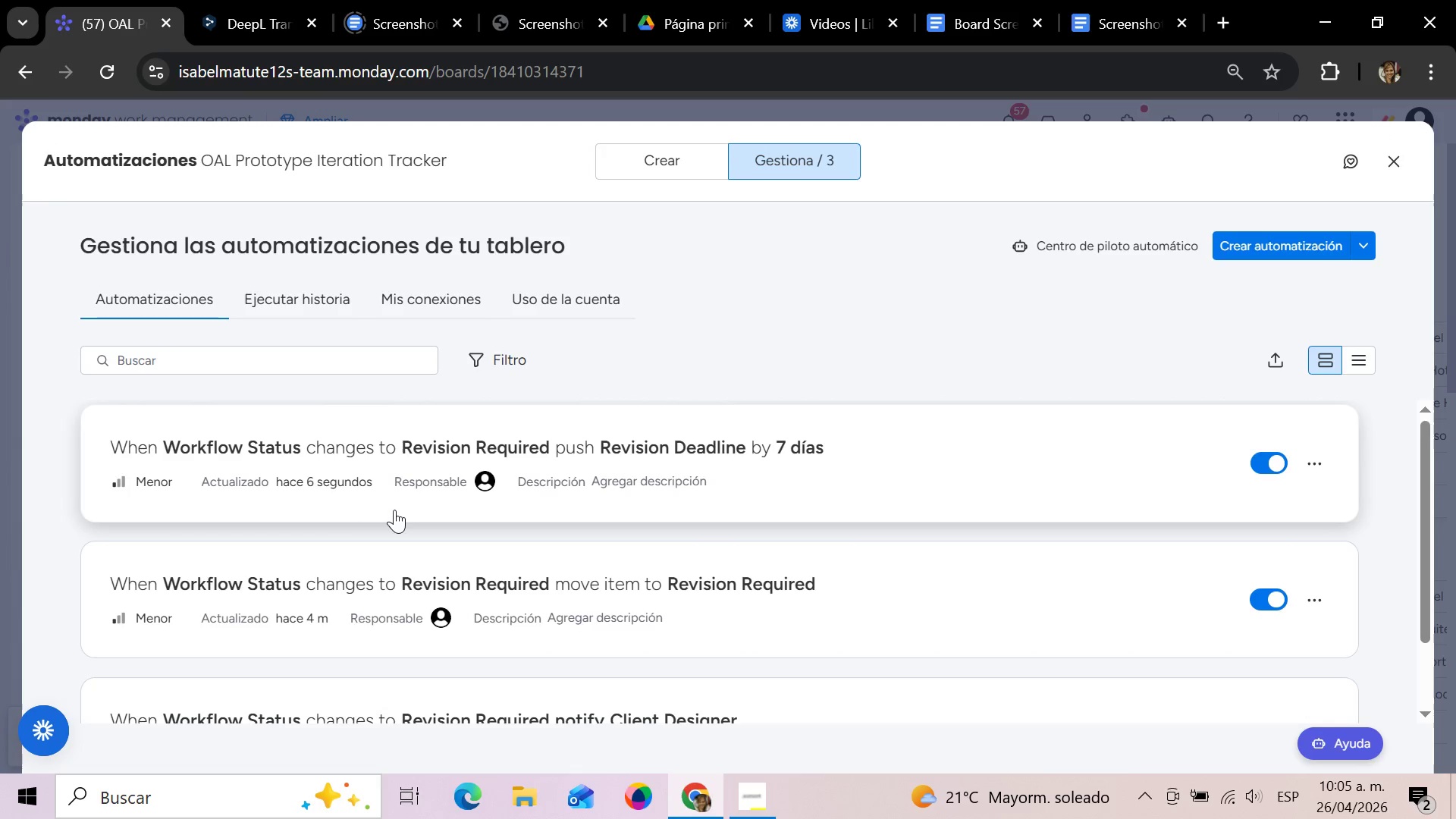 
wait(15.86)
 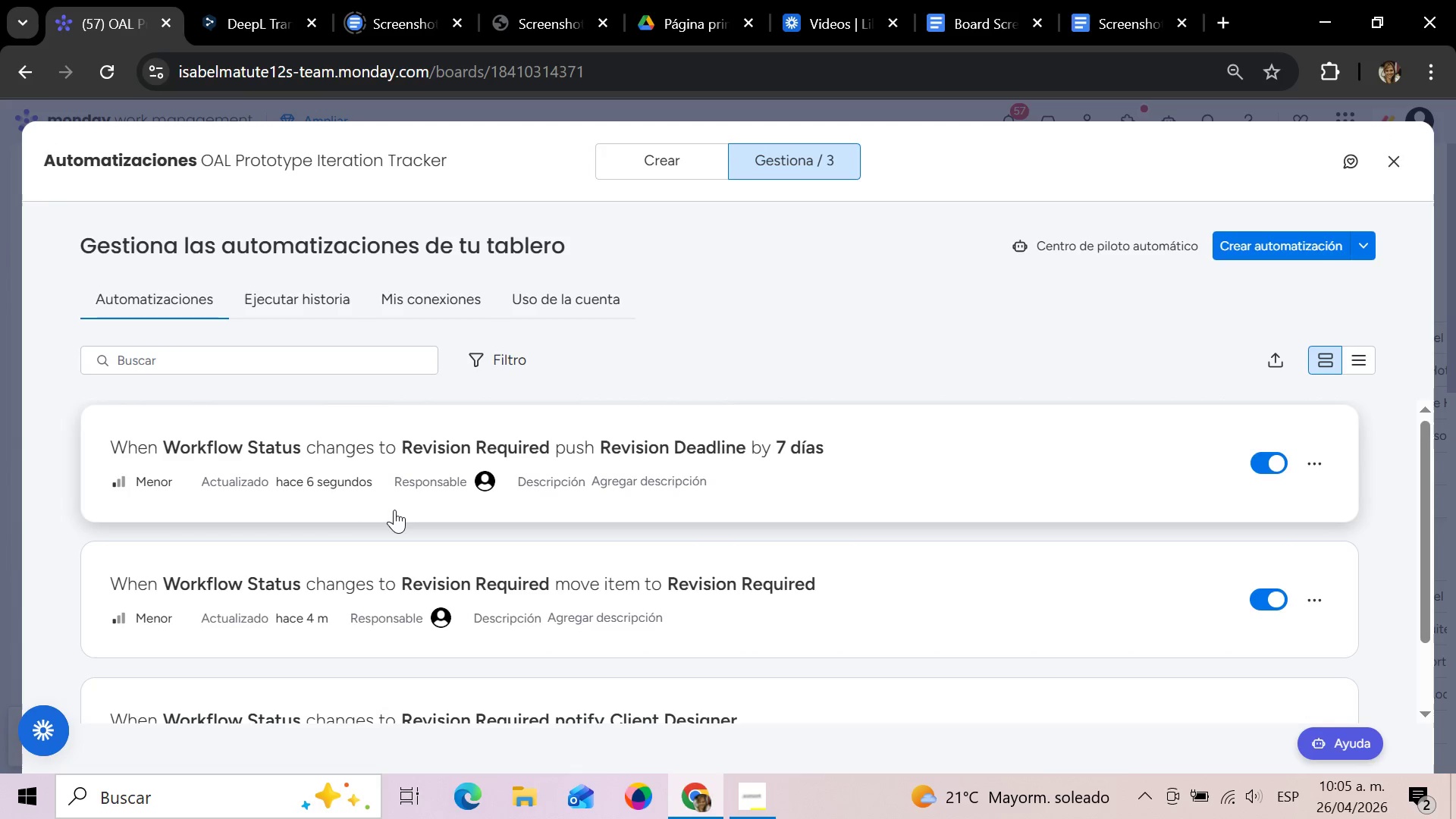 
scroll: coordinate [609, 560], scroll_direction: down, amount: 2.0
 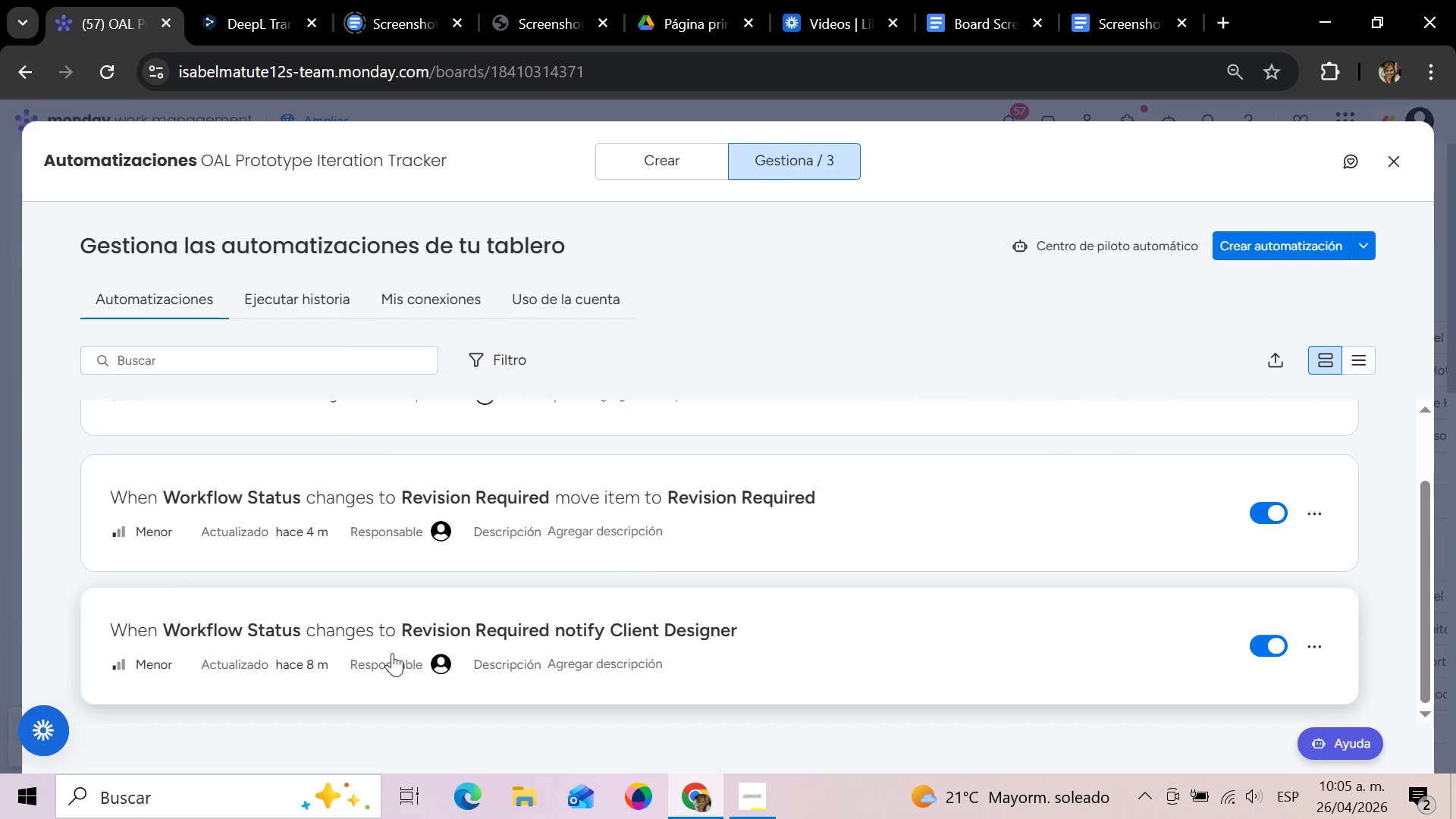 
mouse_move([428, 635])
 